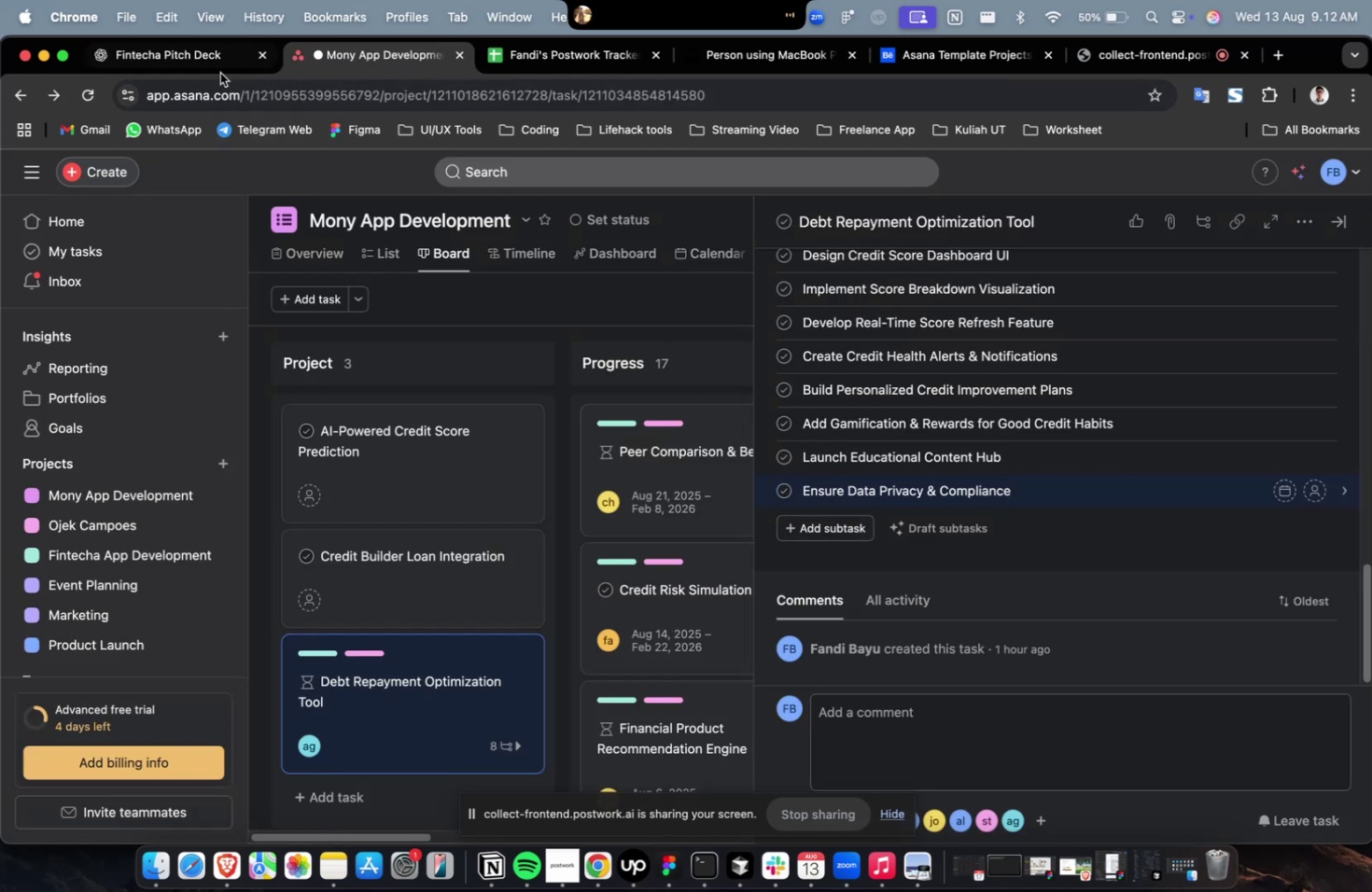 
left_click([220, 73])
 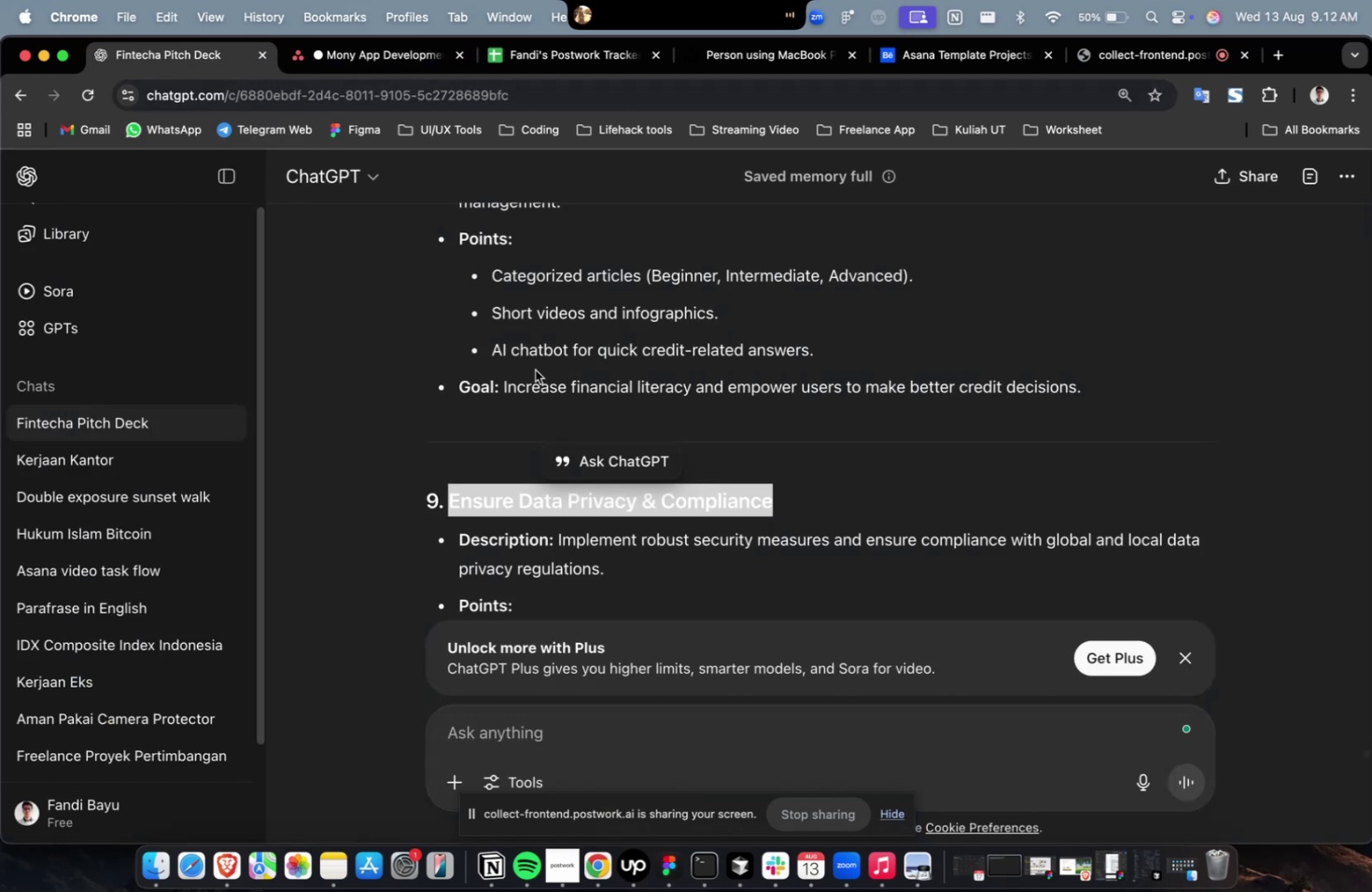 
scroll: coordinate [535, 370], scroll_direction: down, amount: 12.0
 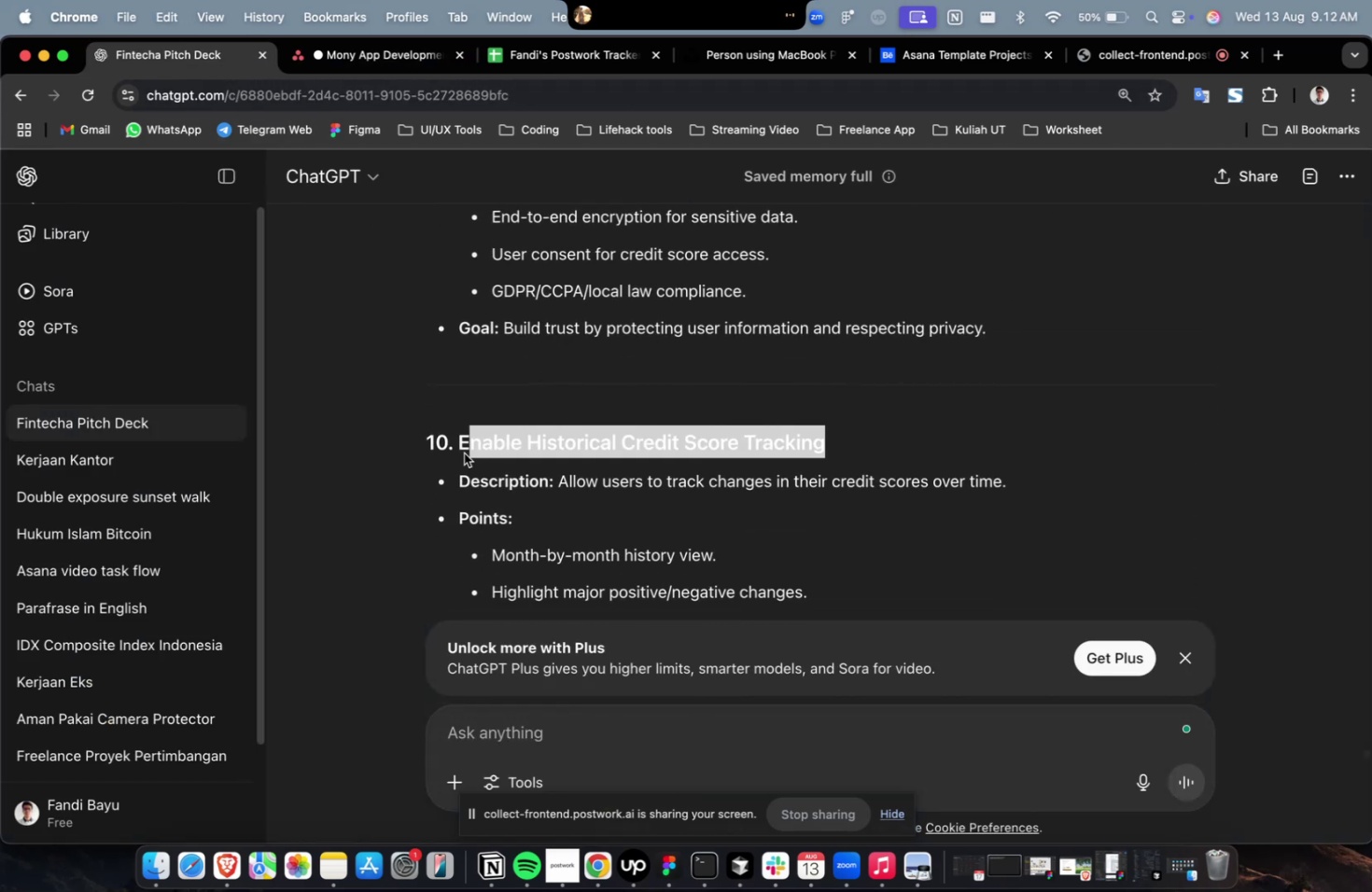 
key(Meta+C)
 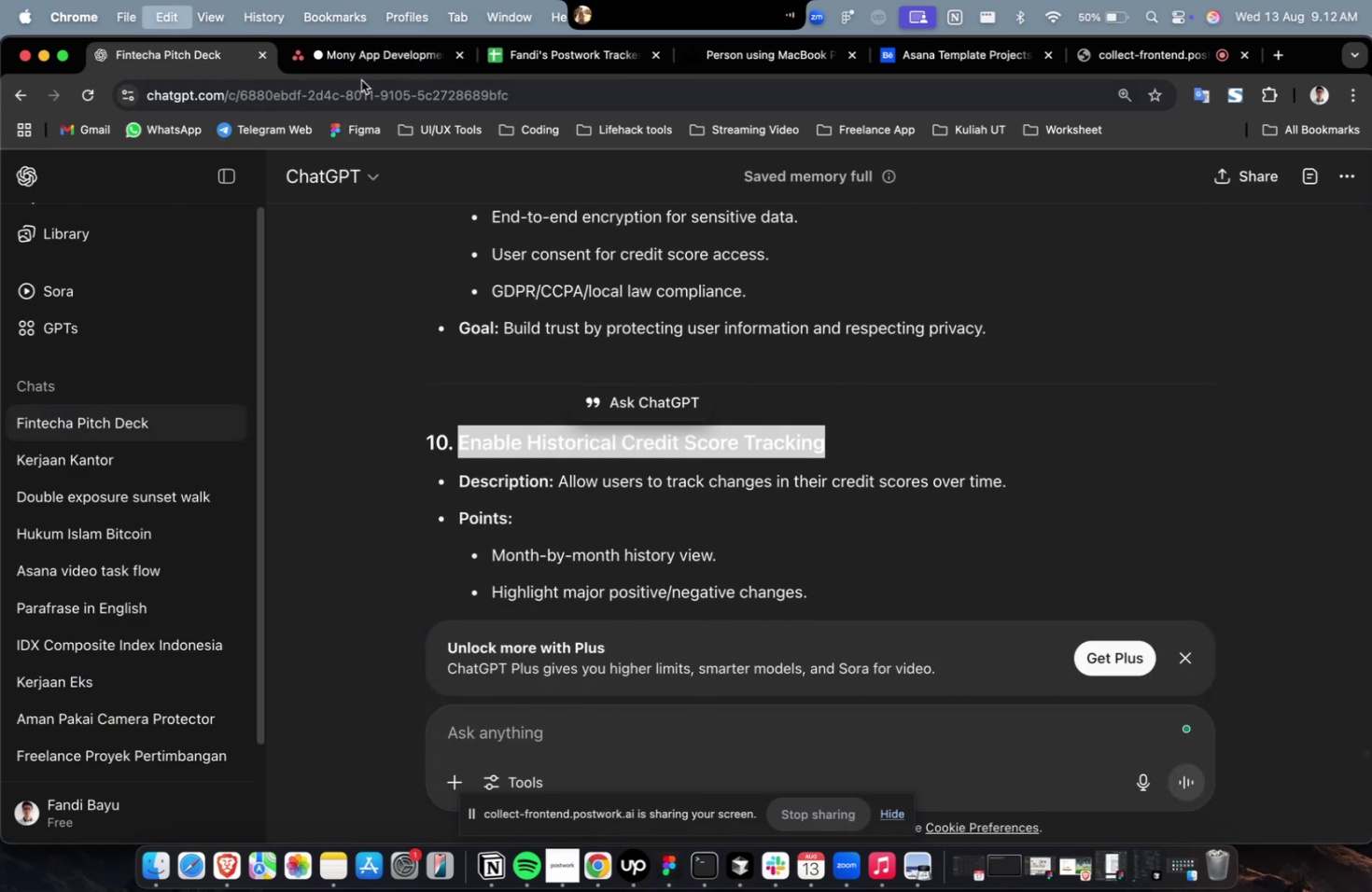 
key(Meta+C)
 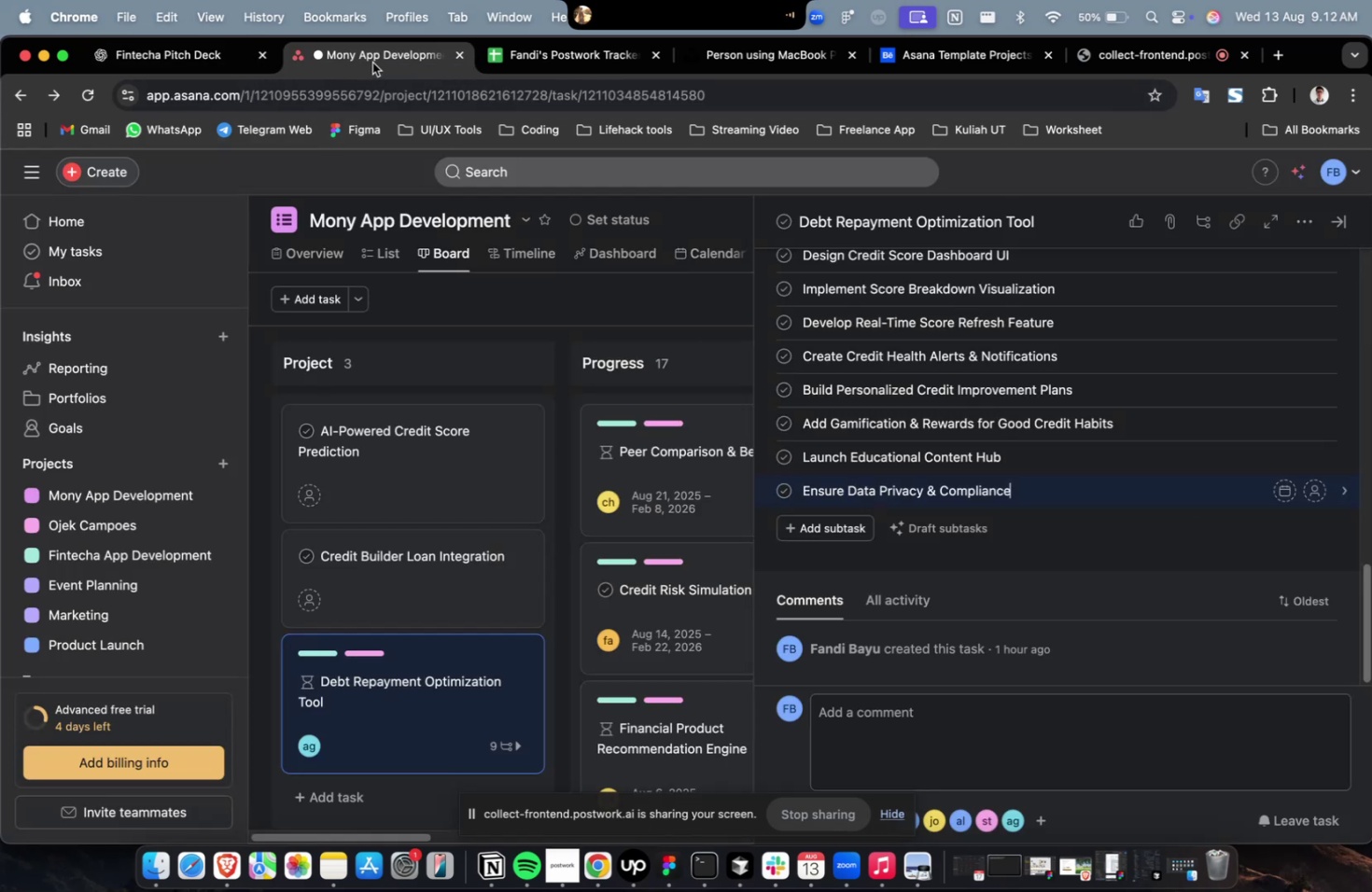 
left_click([372, 63])
 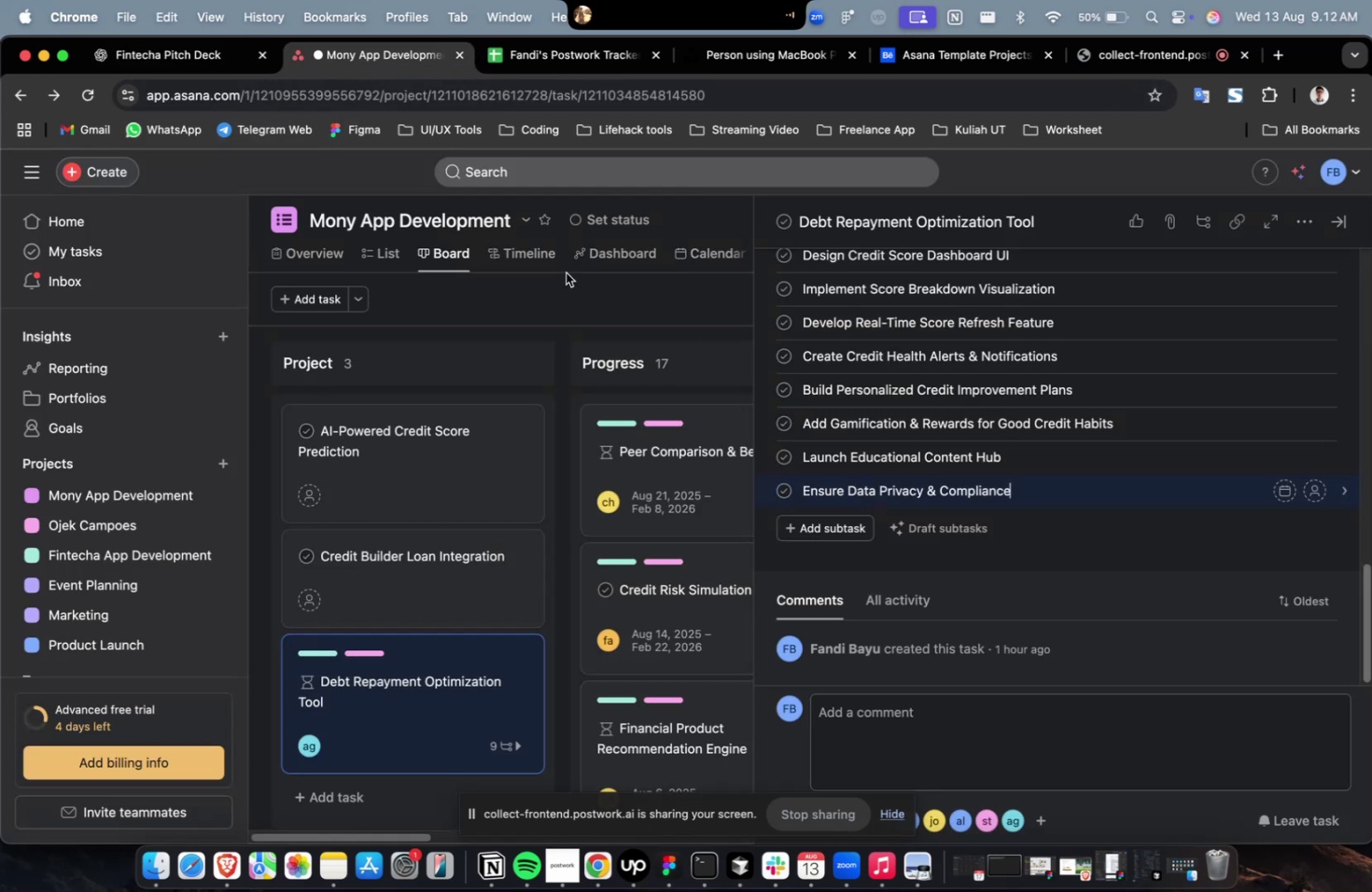 
hold_key(key=CommandLeft, duration=0.48)
 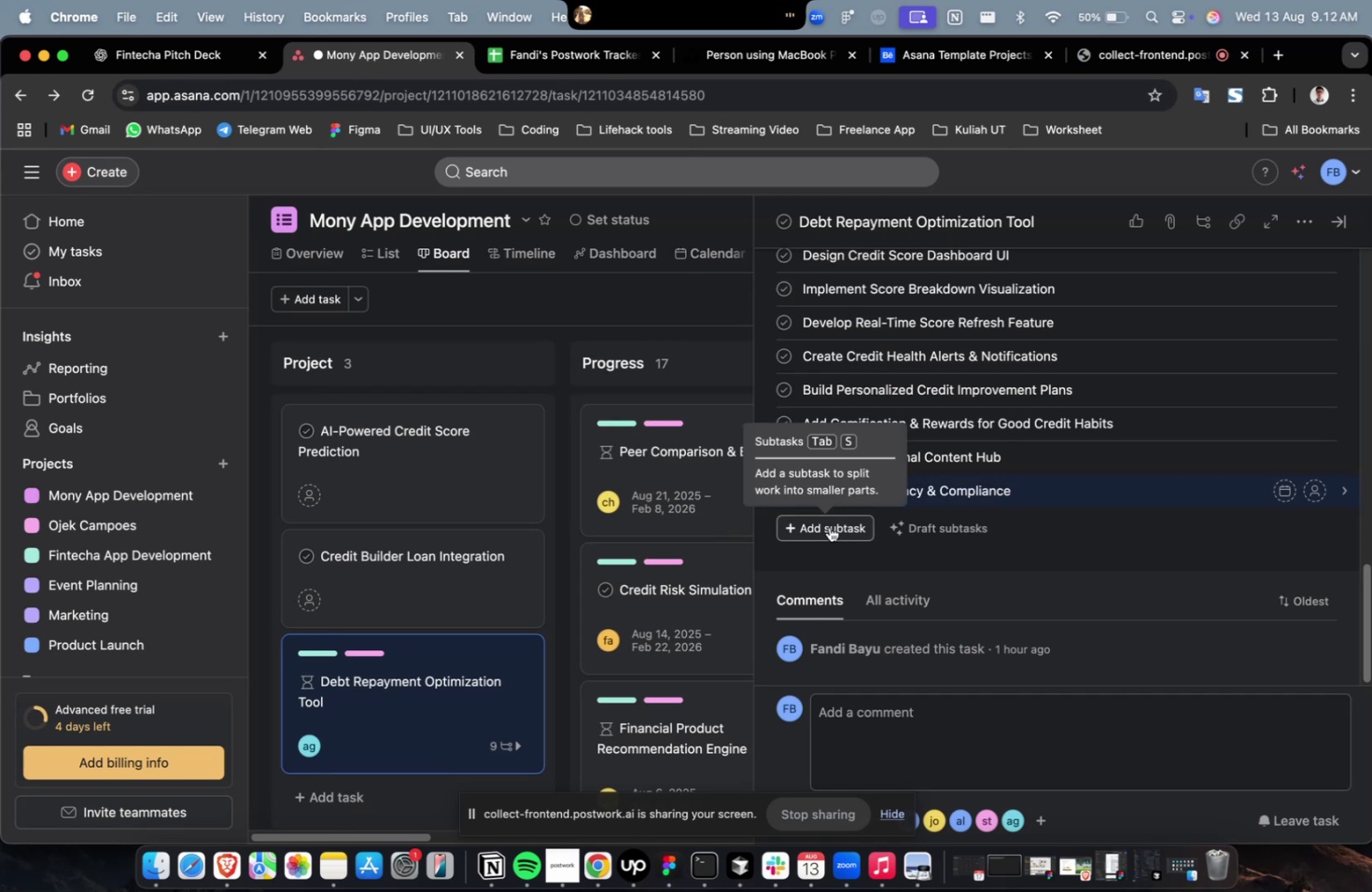 
key(Meta+CommandLeft)
 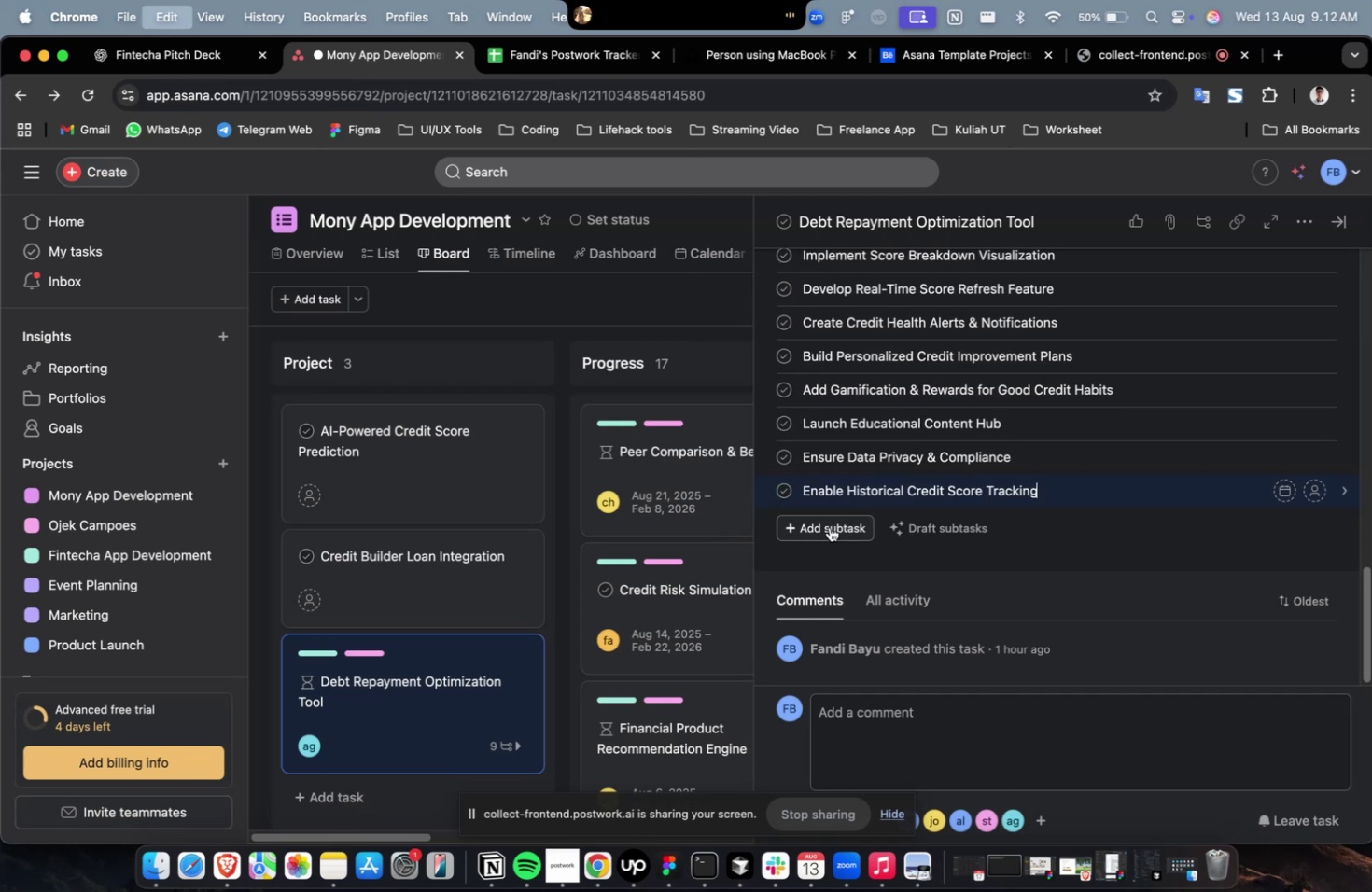 
key(Meta+V)
 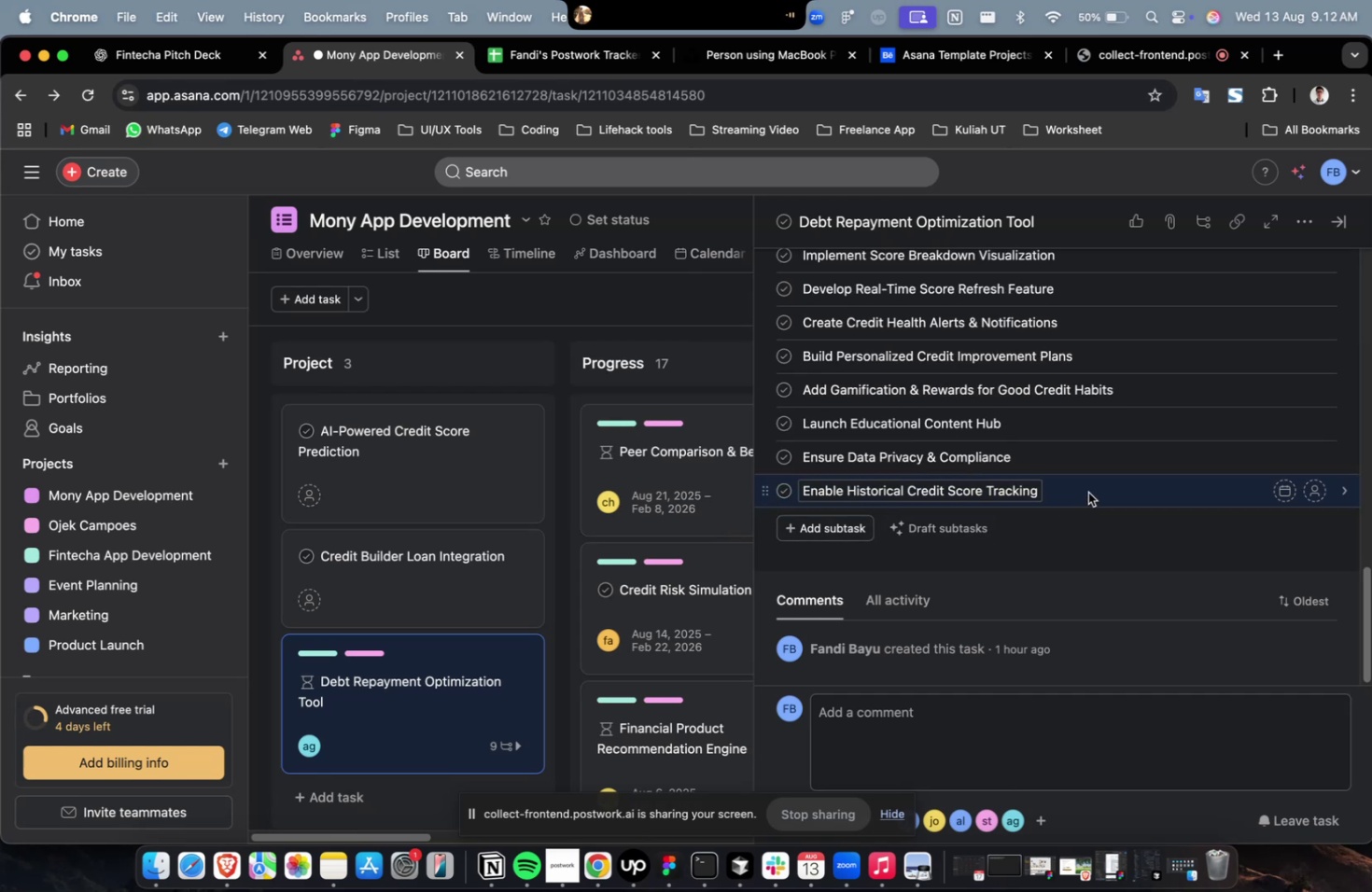 
left_click([1087, 492])
 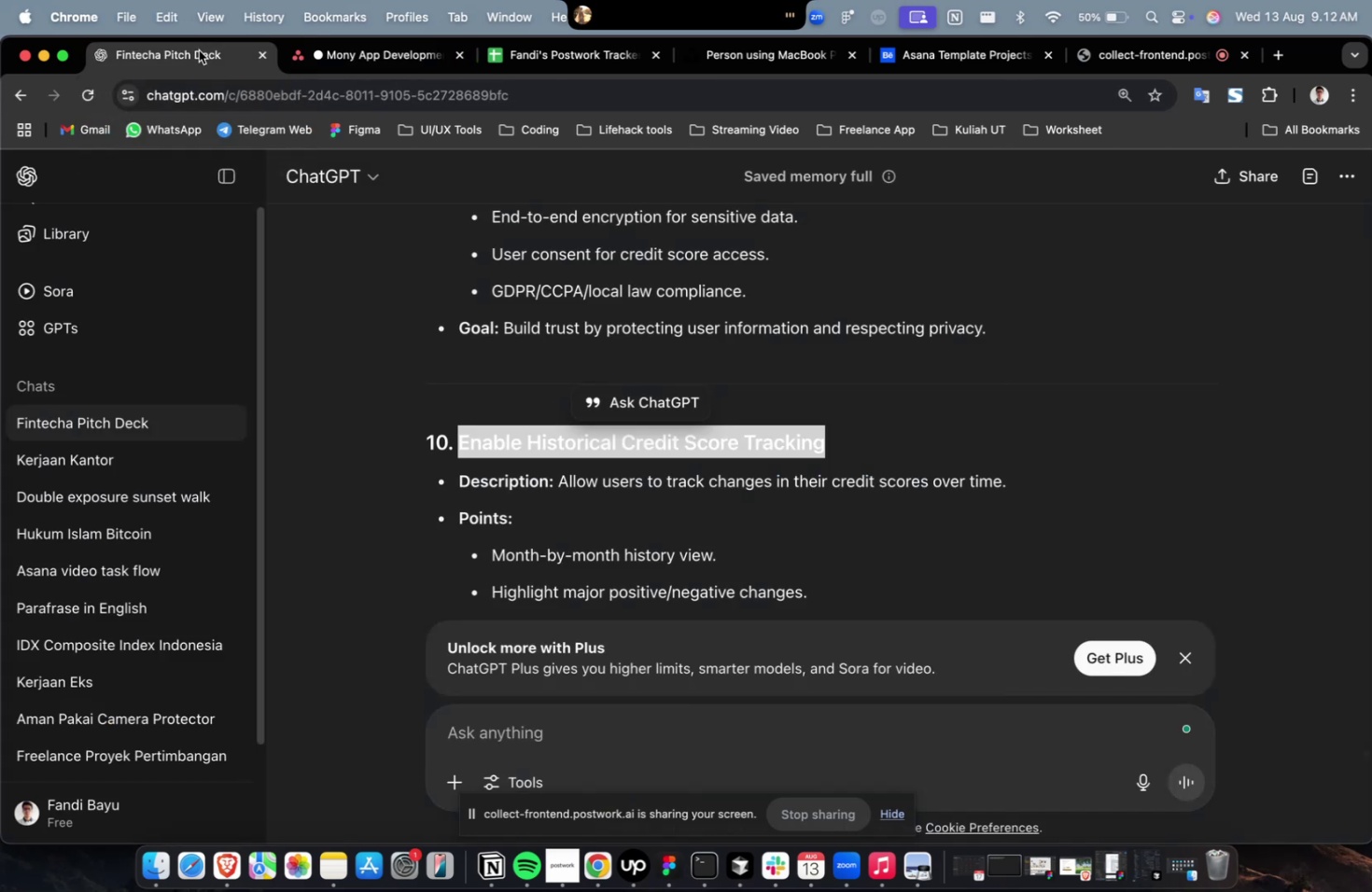 
scroll: coordinate [792, 482], scroll_direction: down, amount: 5.0
 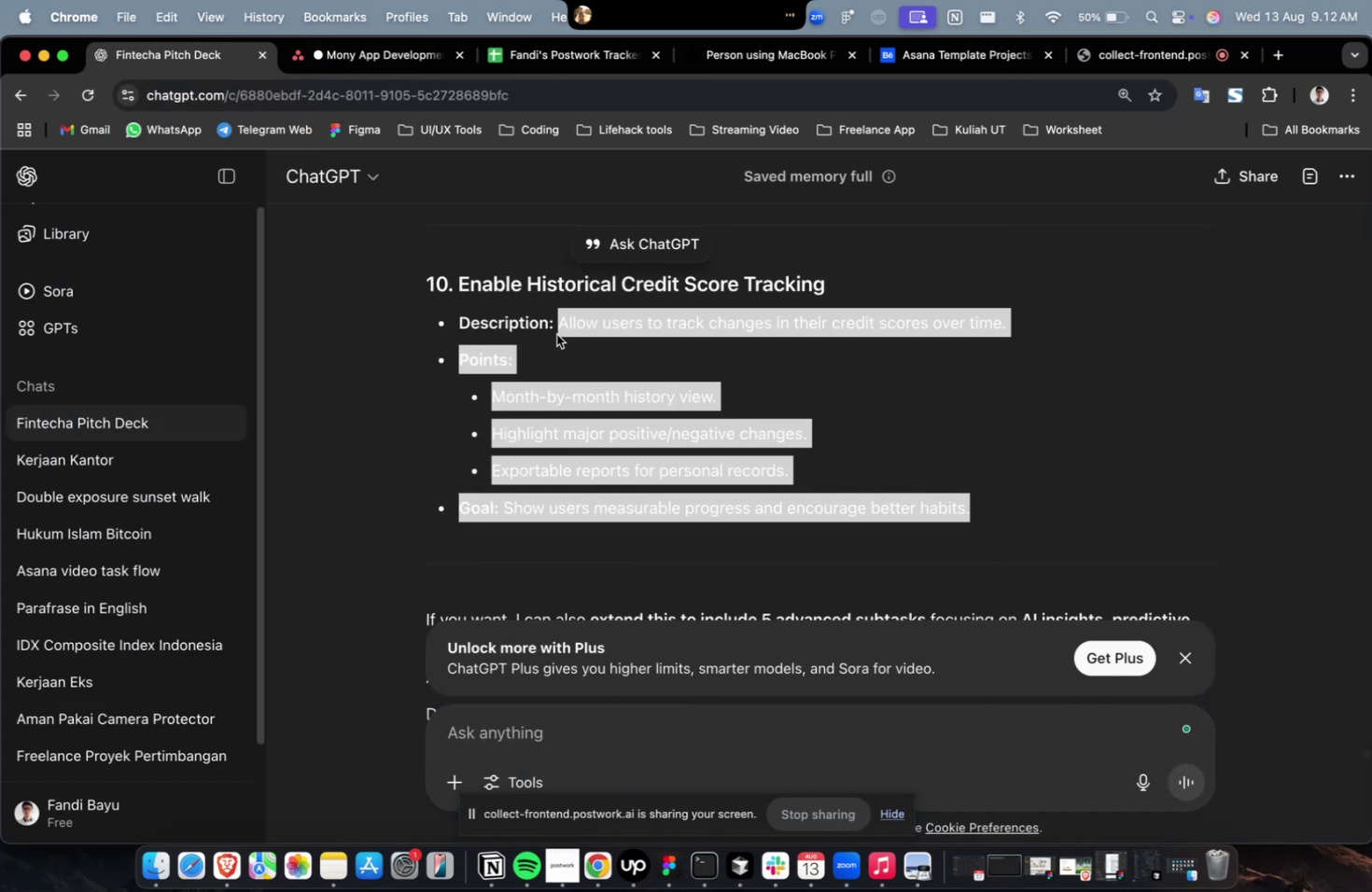 
key(Meta+C)
 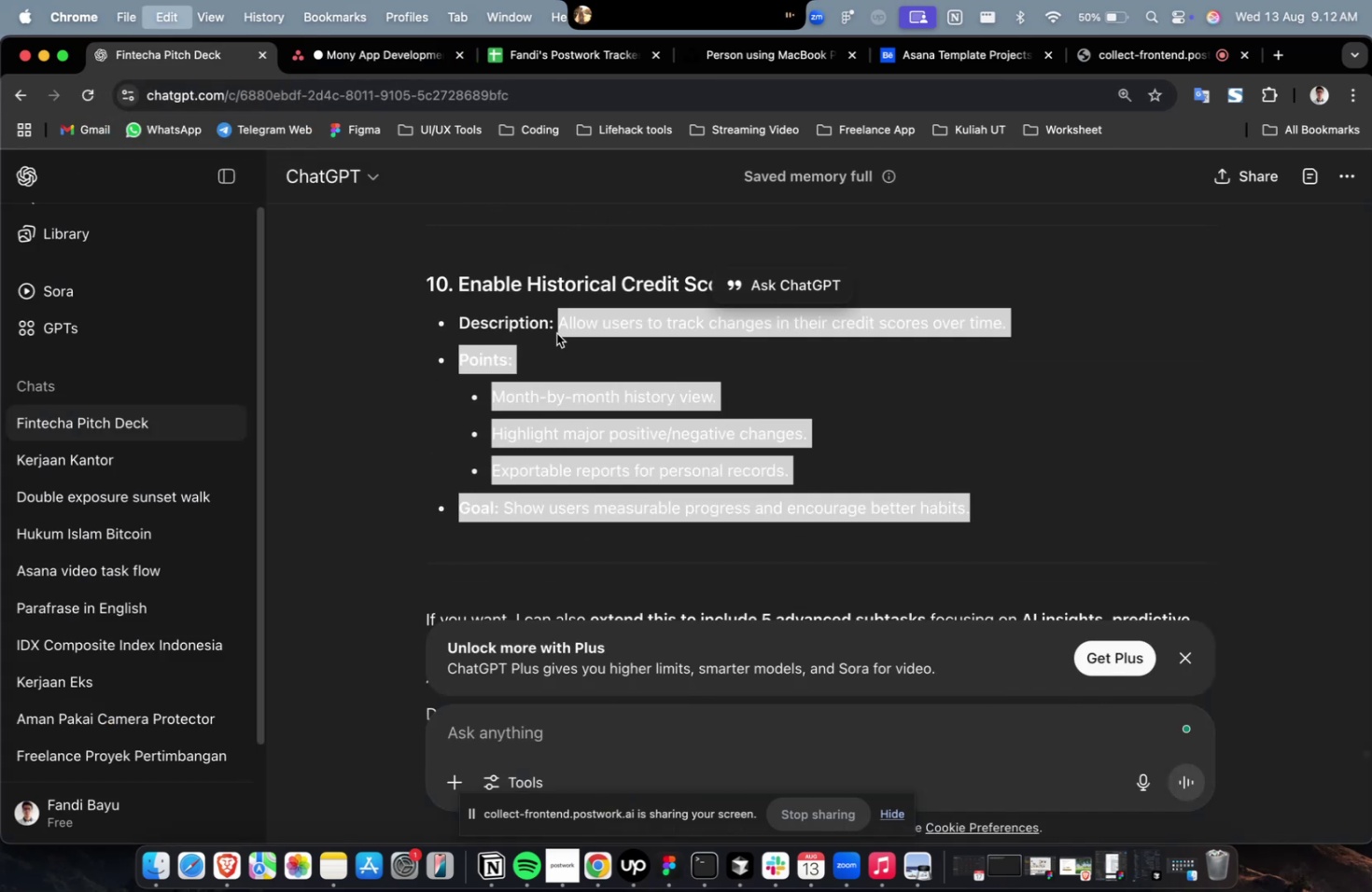 
key(Meta+C)
 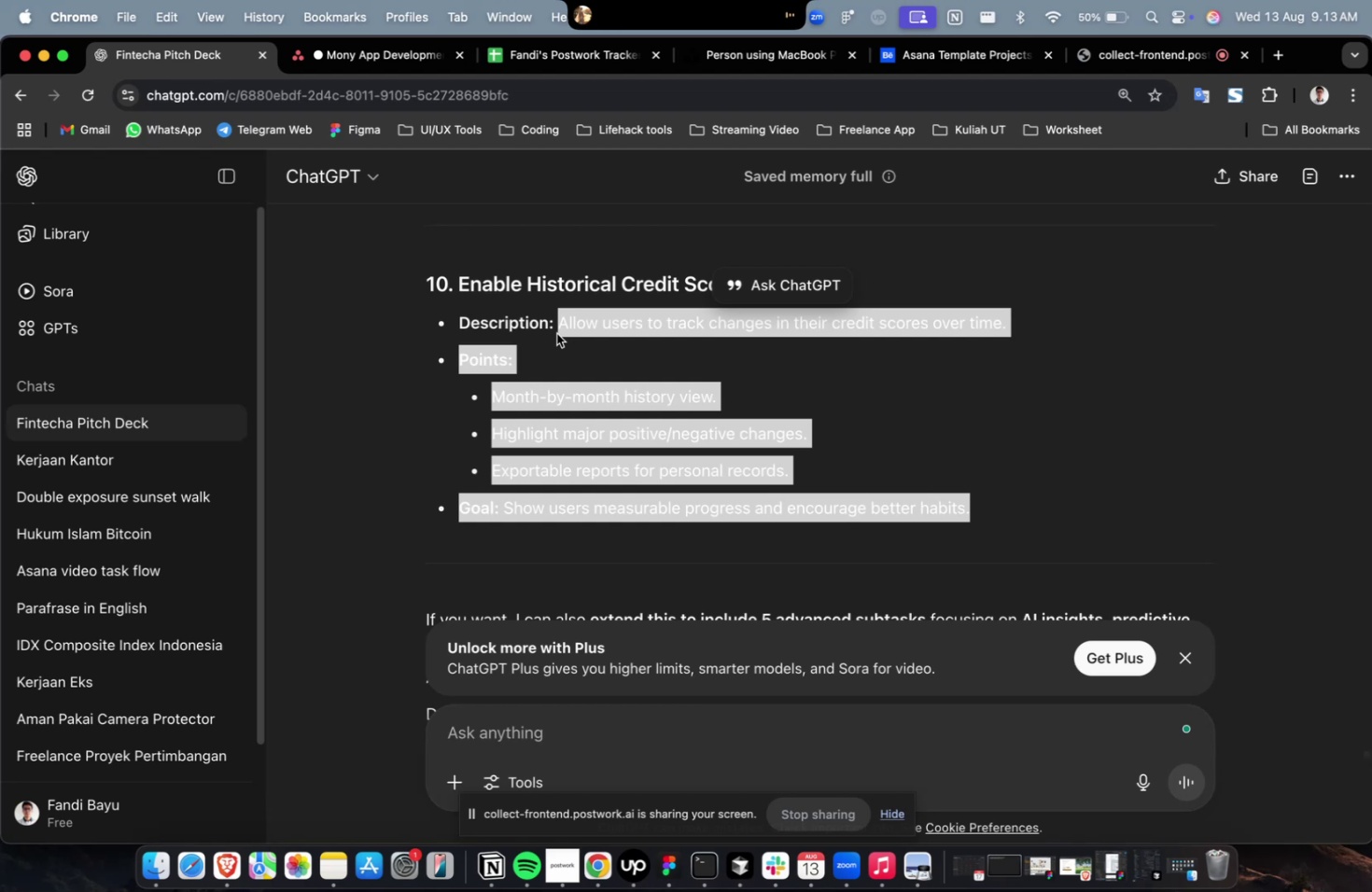 
wait(38.82)
 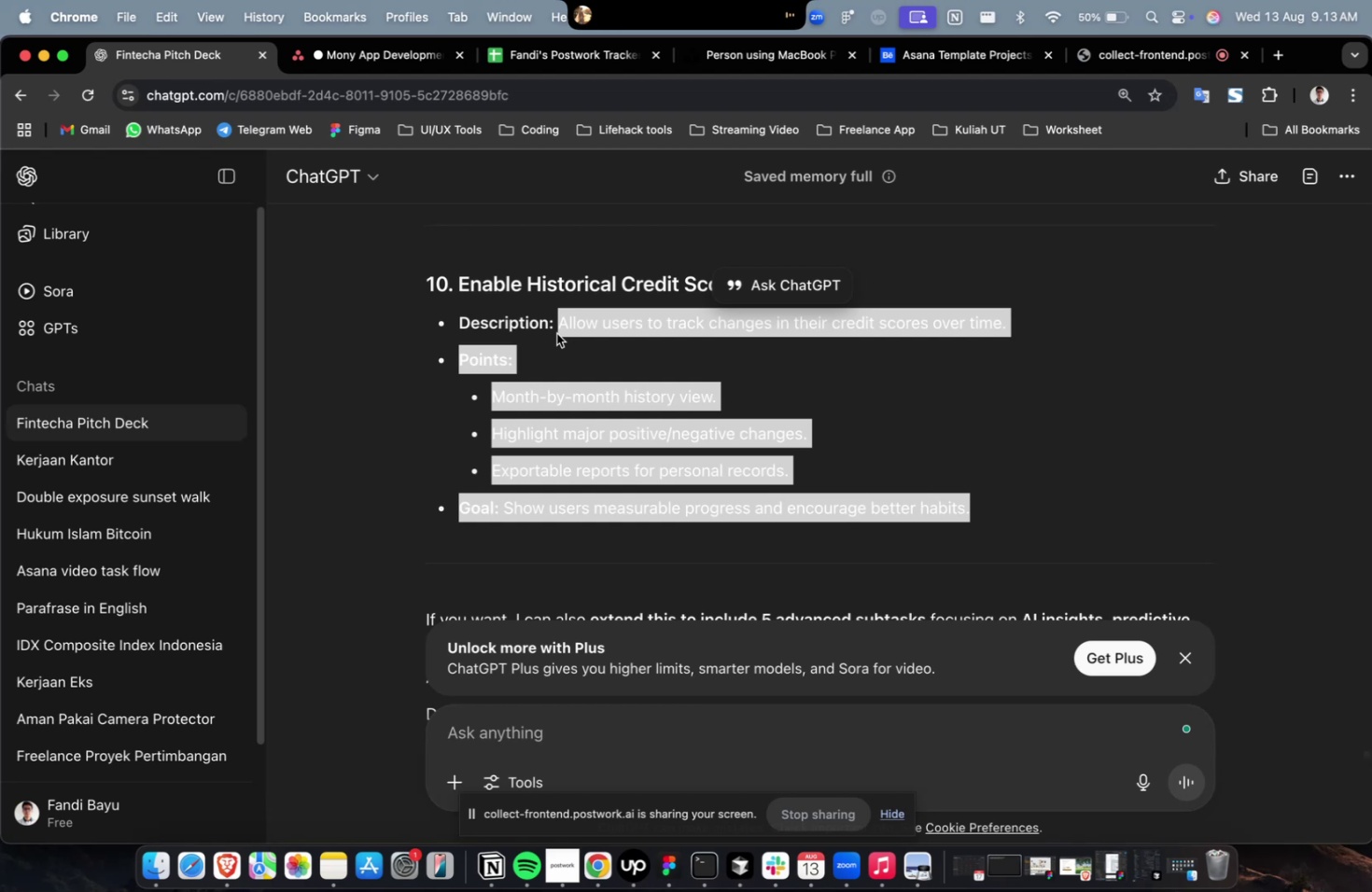 
key(Meta+CommandLeft)
 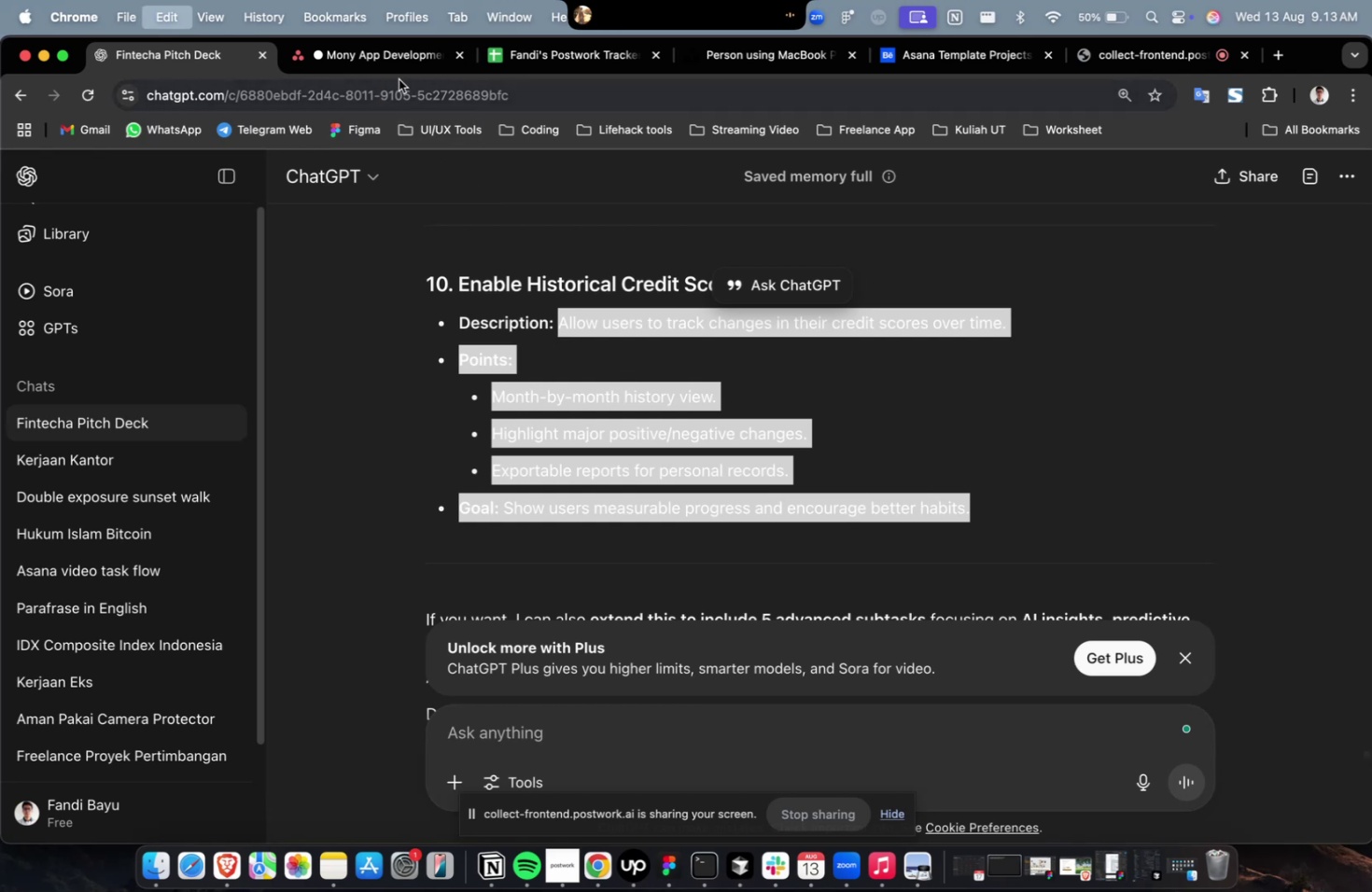 
key(Meta+C)
 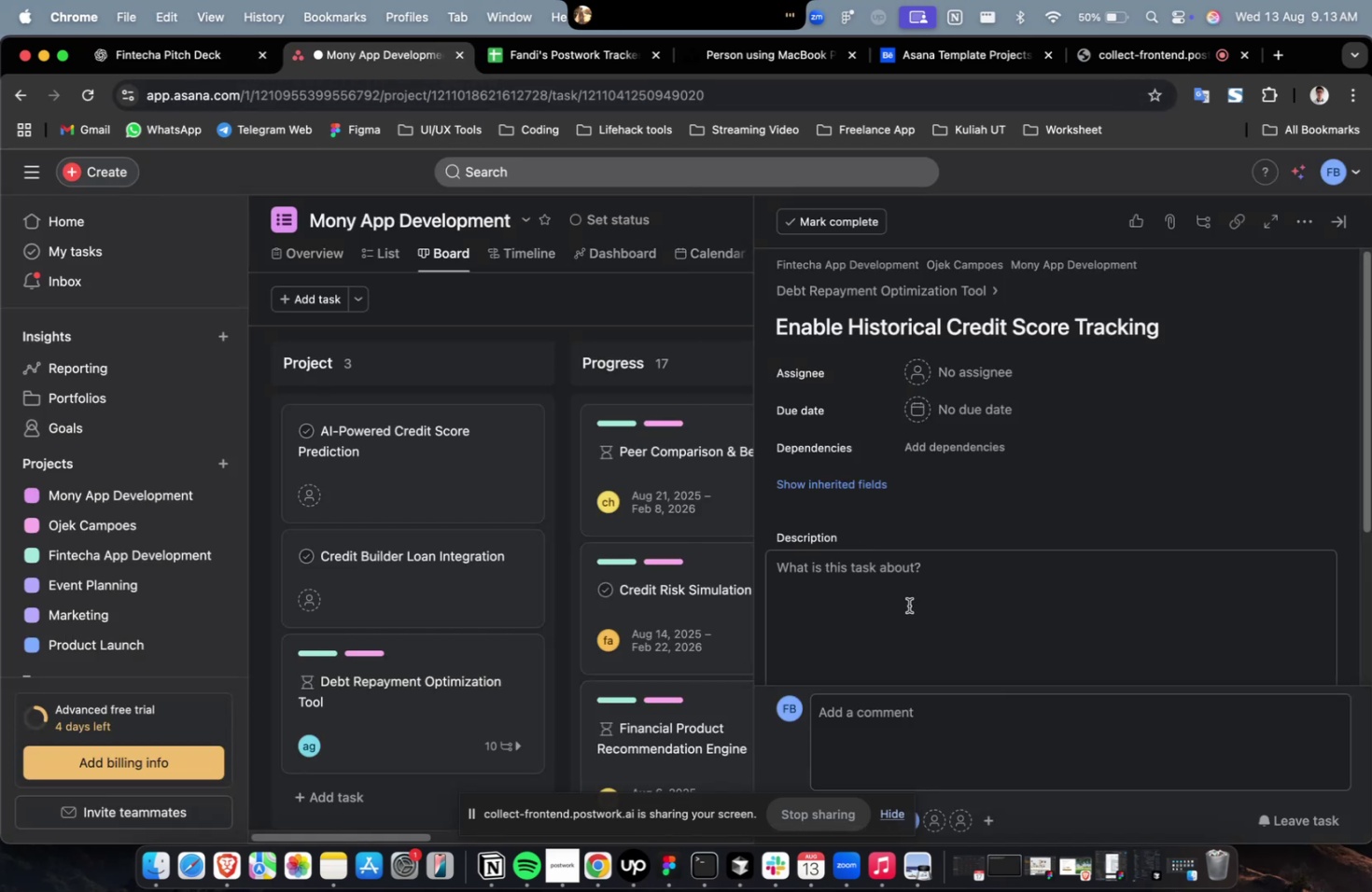 
double_click([908, 605])
 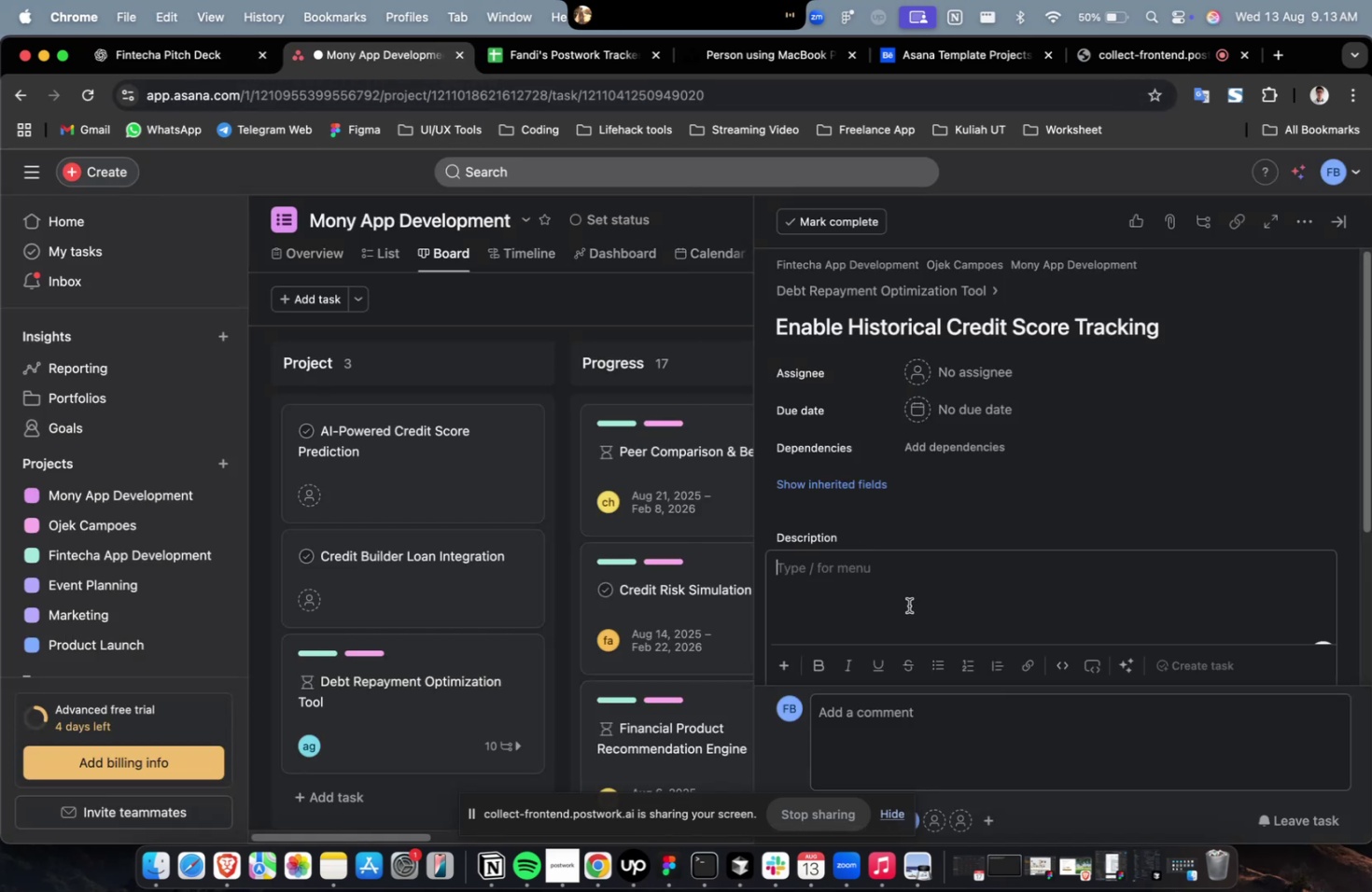 
key(Meta+V)
 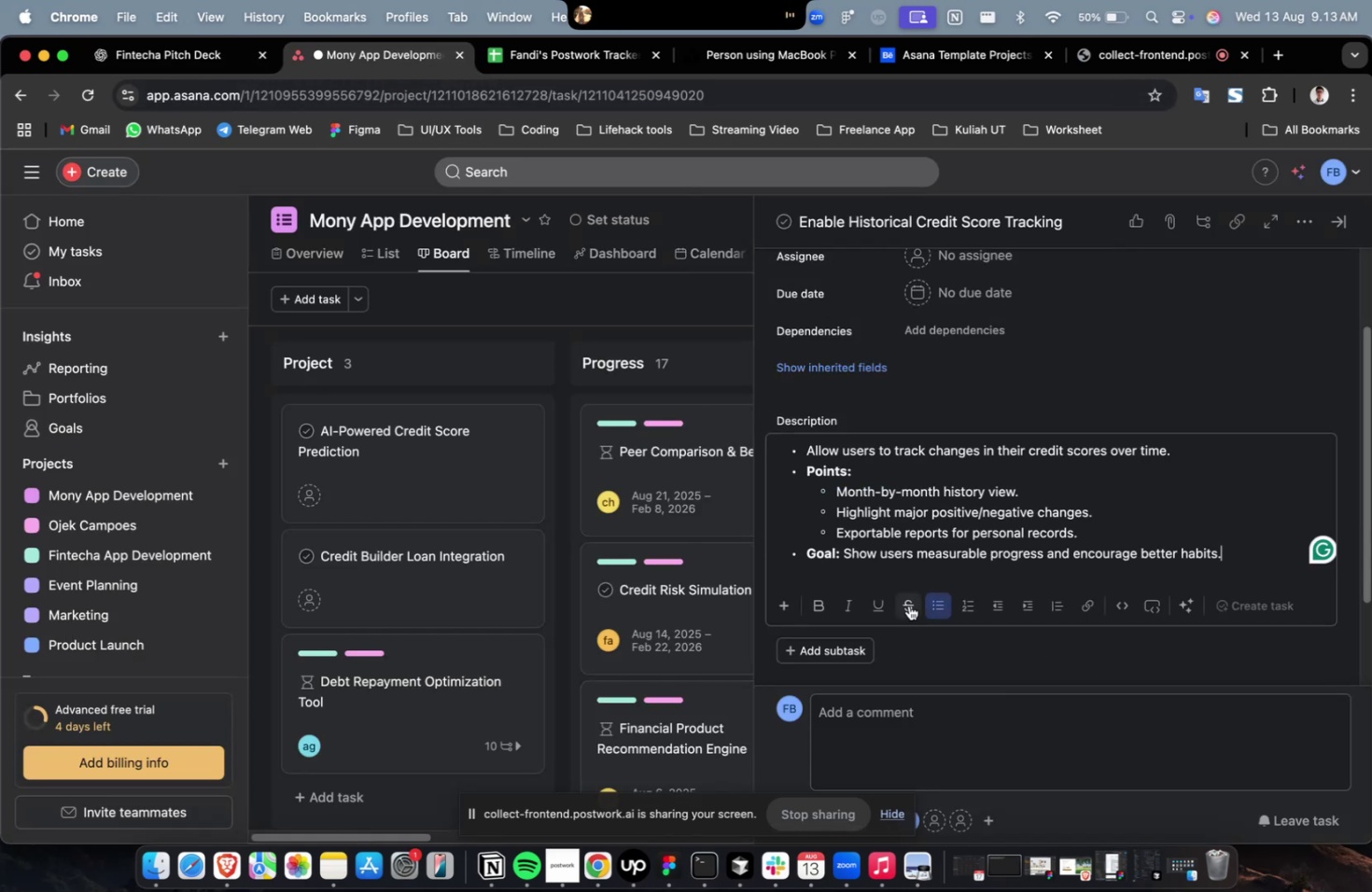 
scroll: coordinate [908, 605], scroll_direction: up, amount: 7.0
 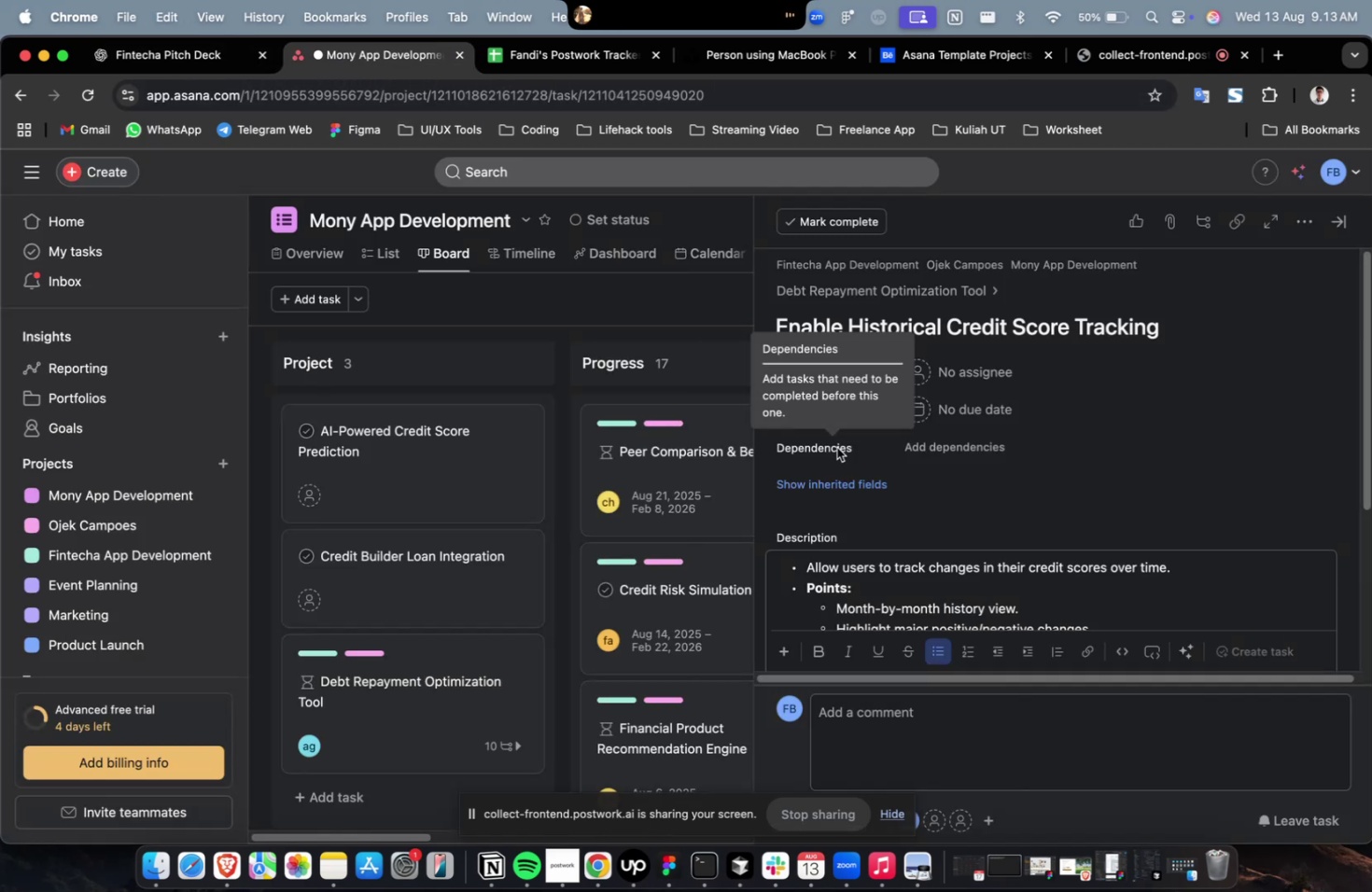 
left_click([945, 363])
 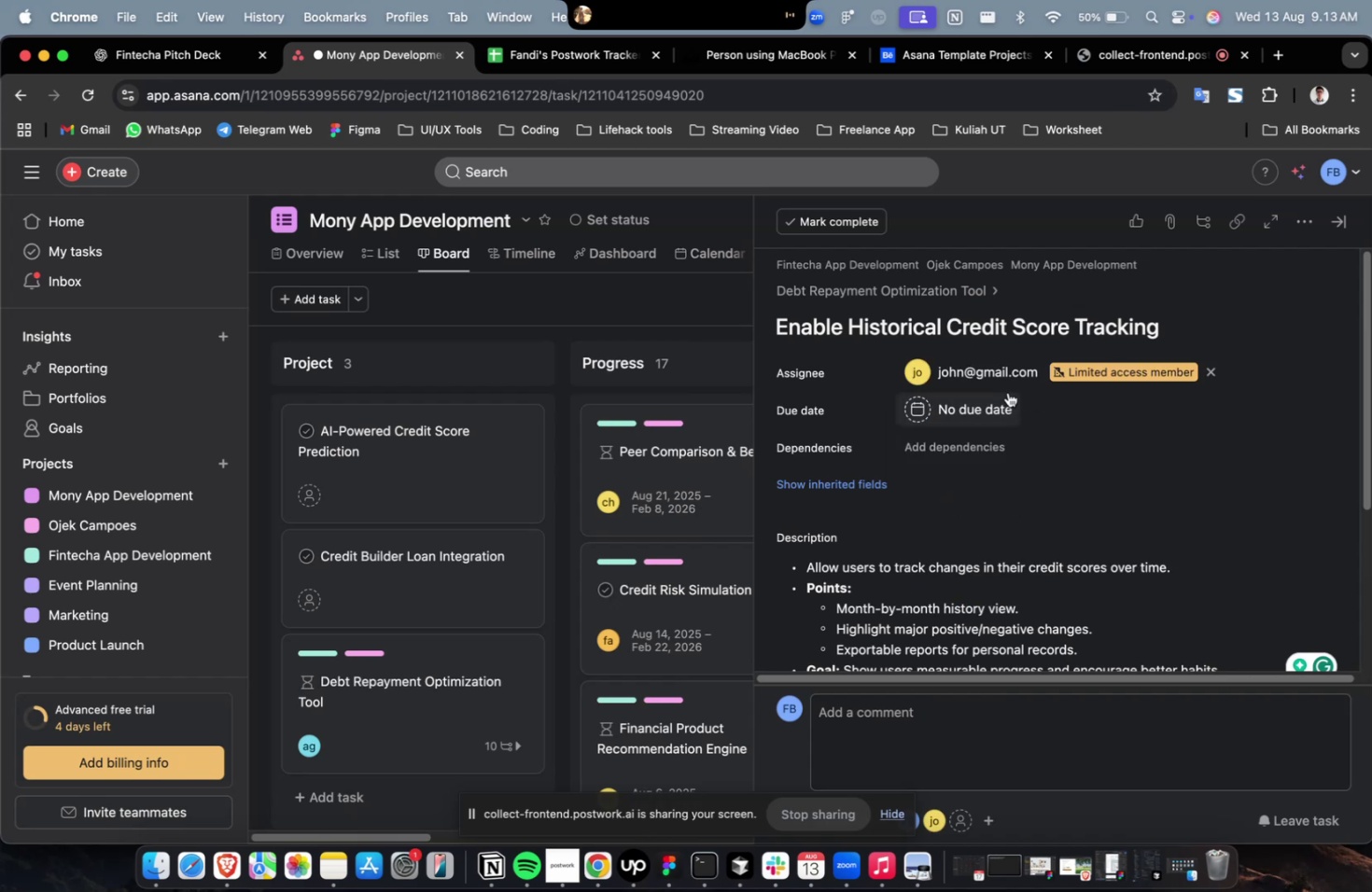 
double_click([1005, 384])
 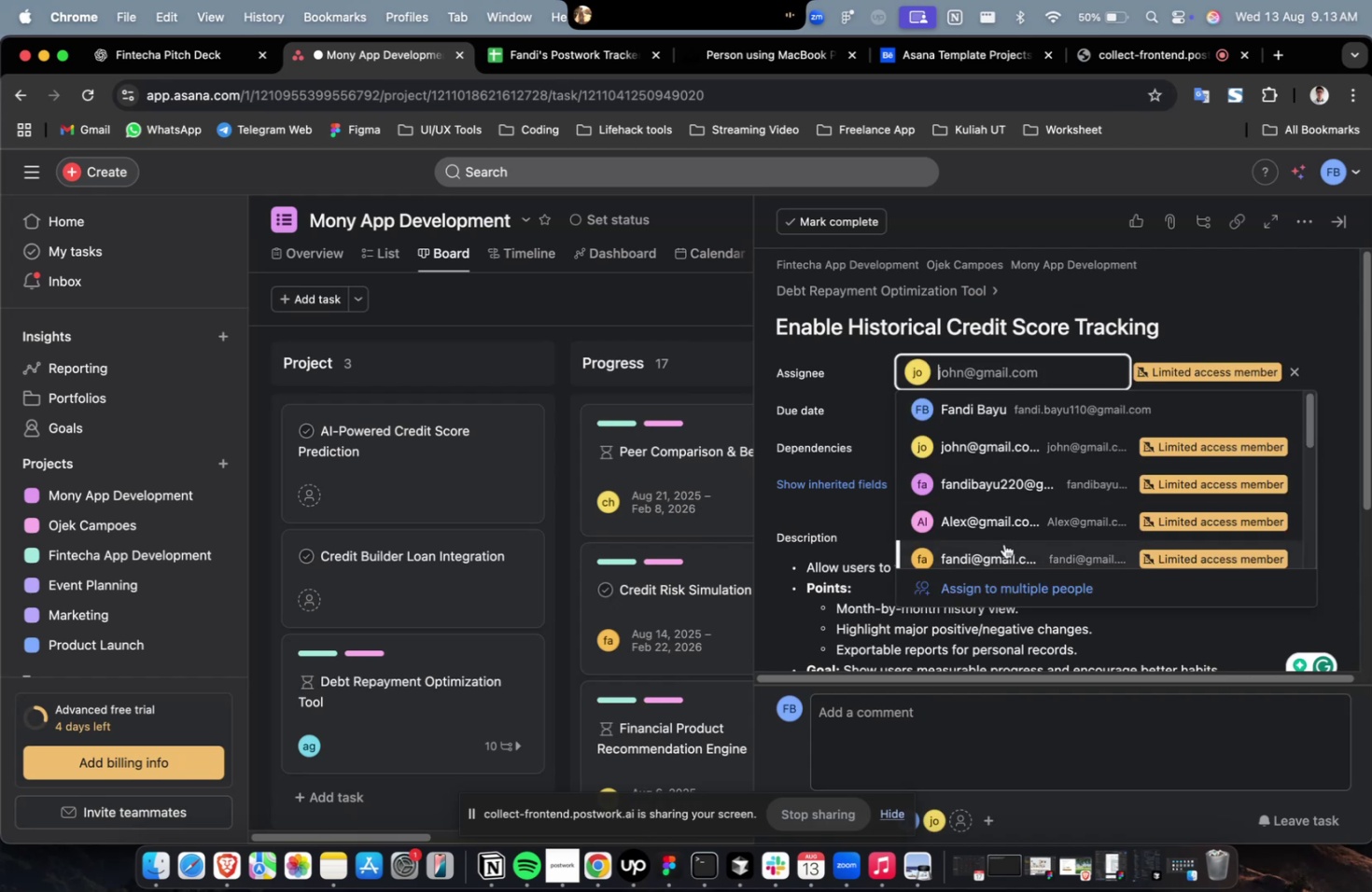 
triple_click([1003, 543])
 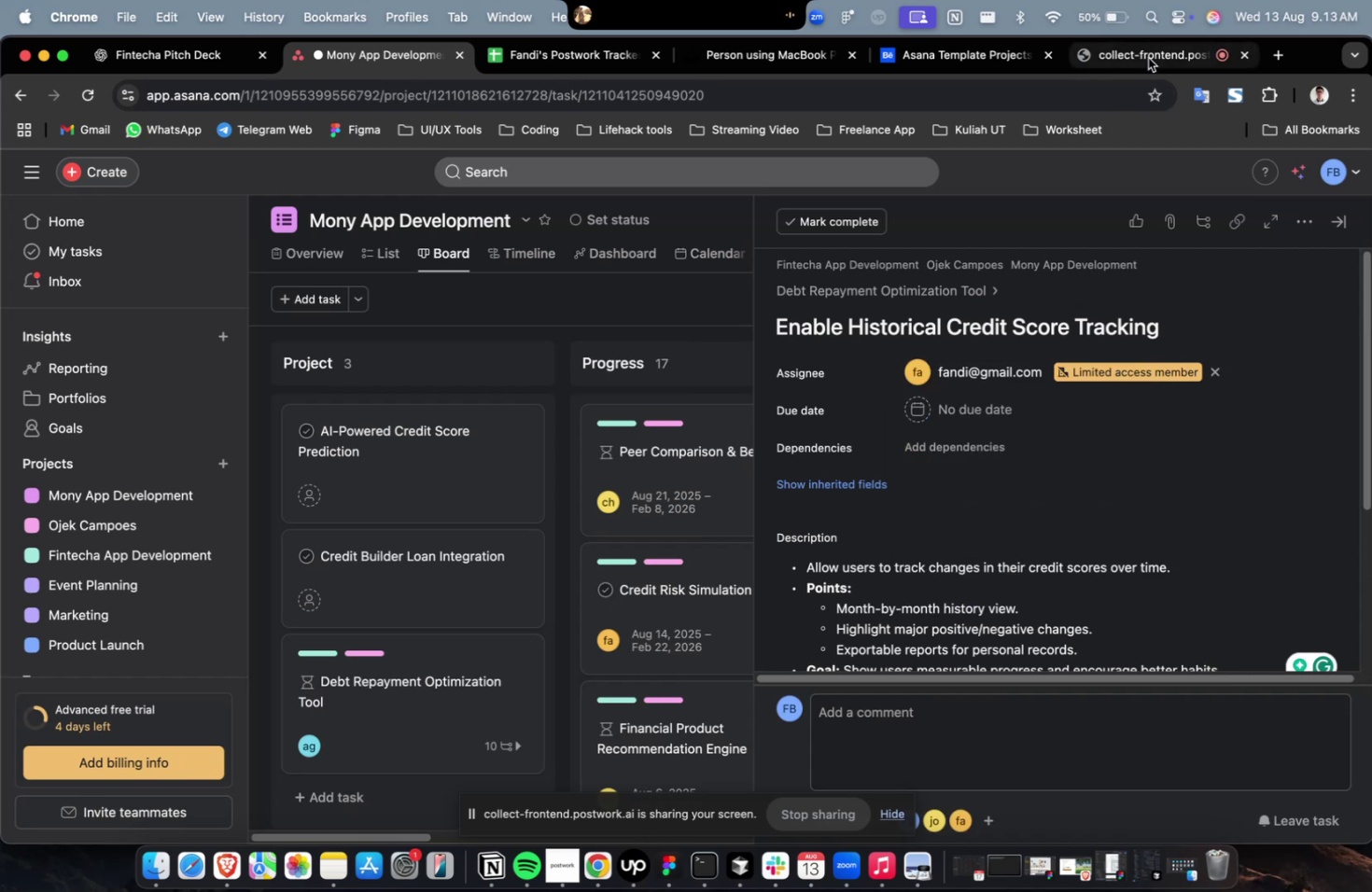 
triple_click([1147, 58])
 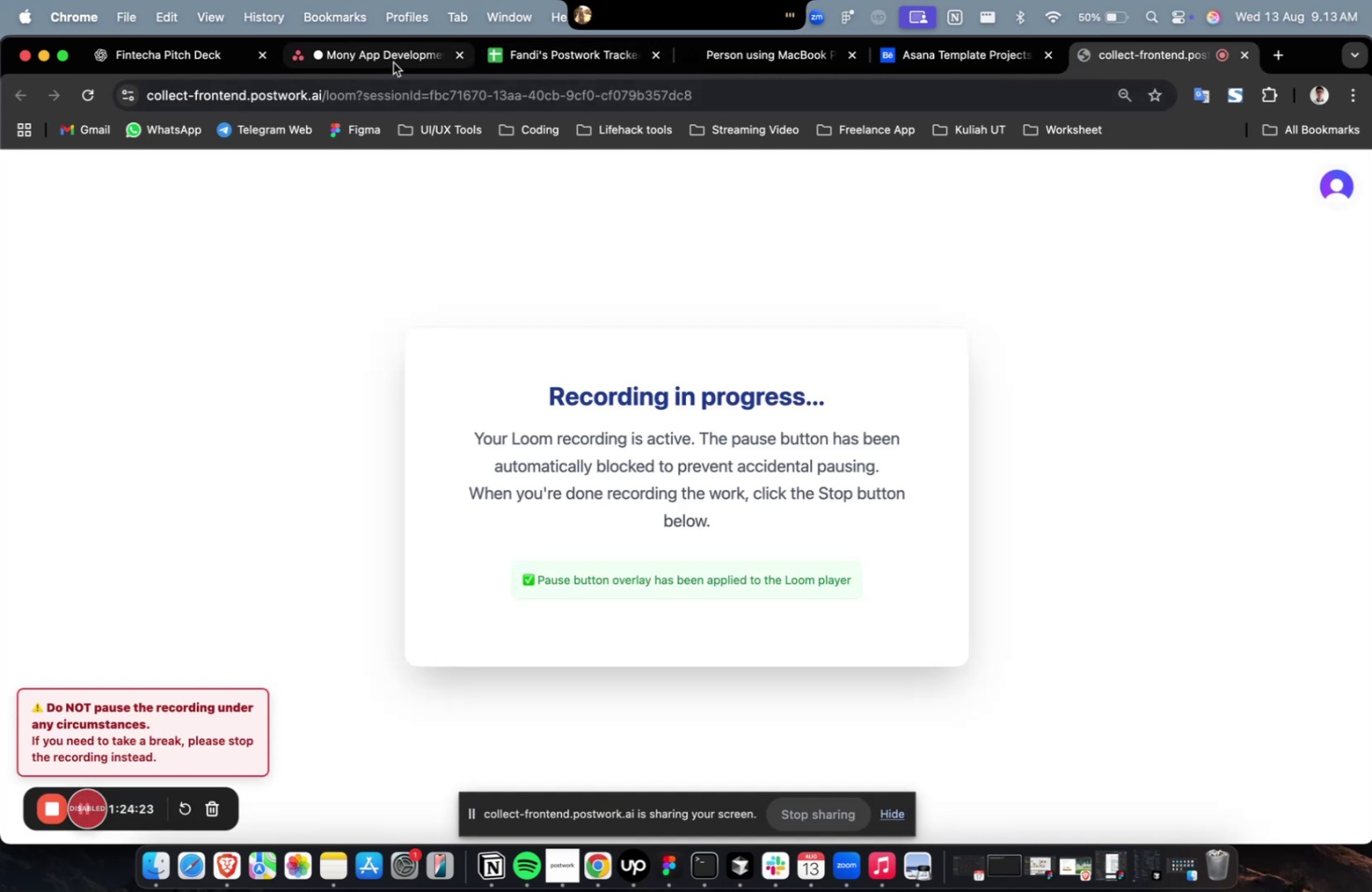 
left_click([393, 63])
 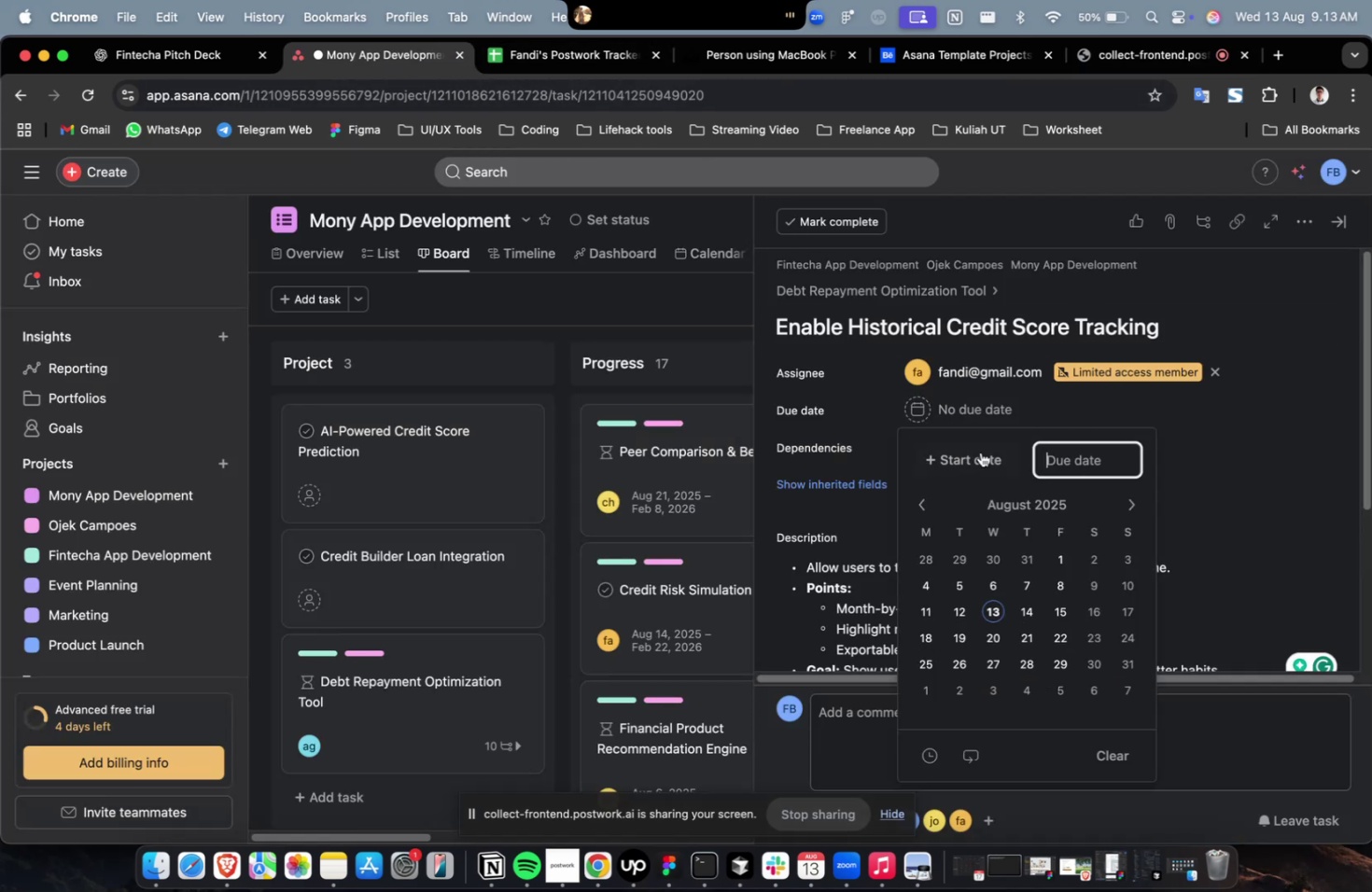 
double_click([981, 453])
 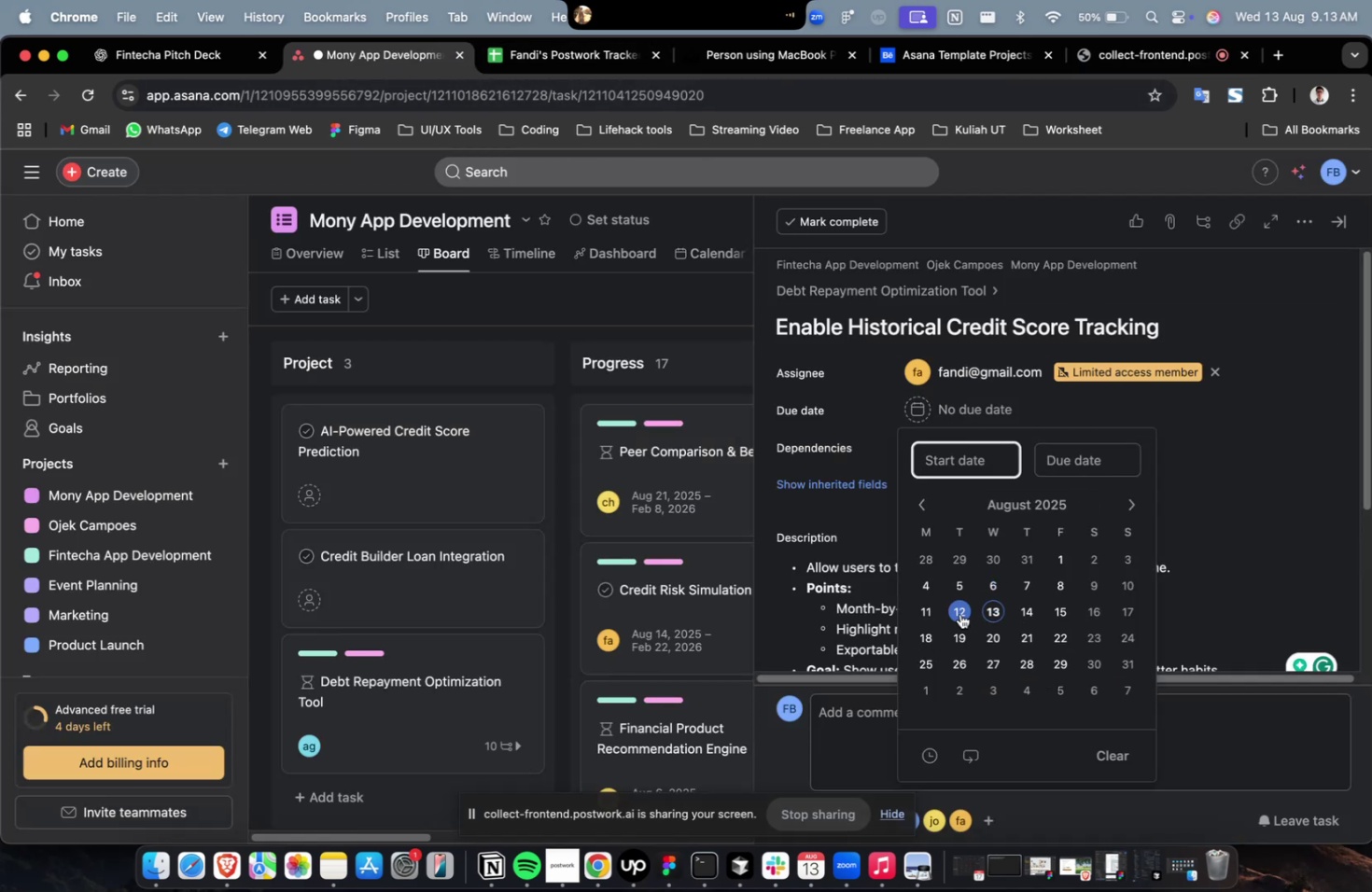 
left_click([959, 613])
 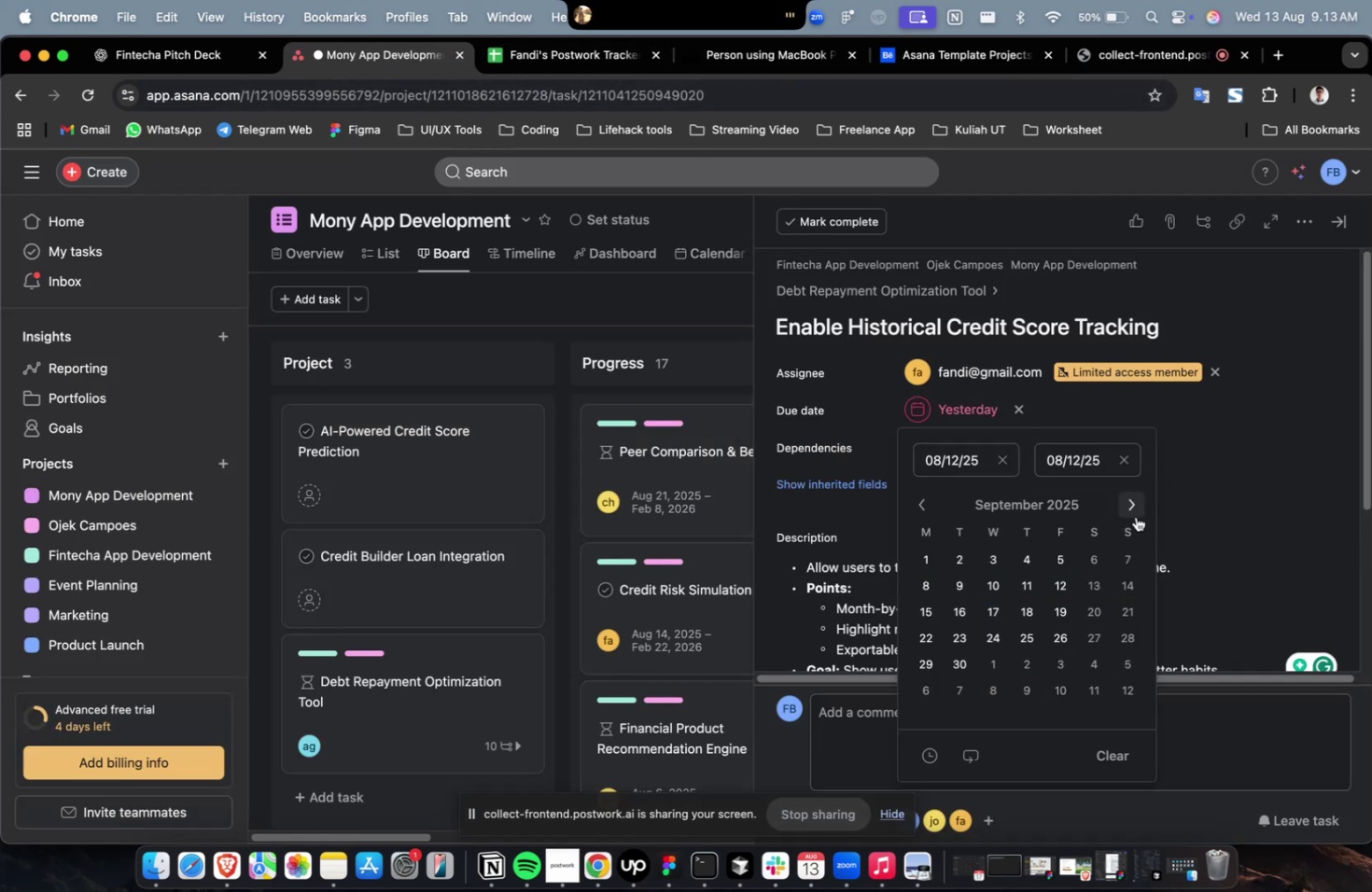 
double_click([1135, 516])
 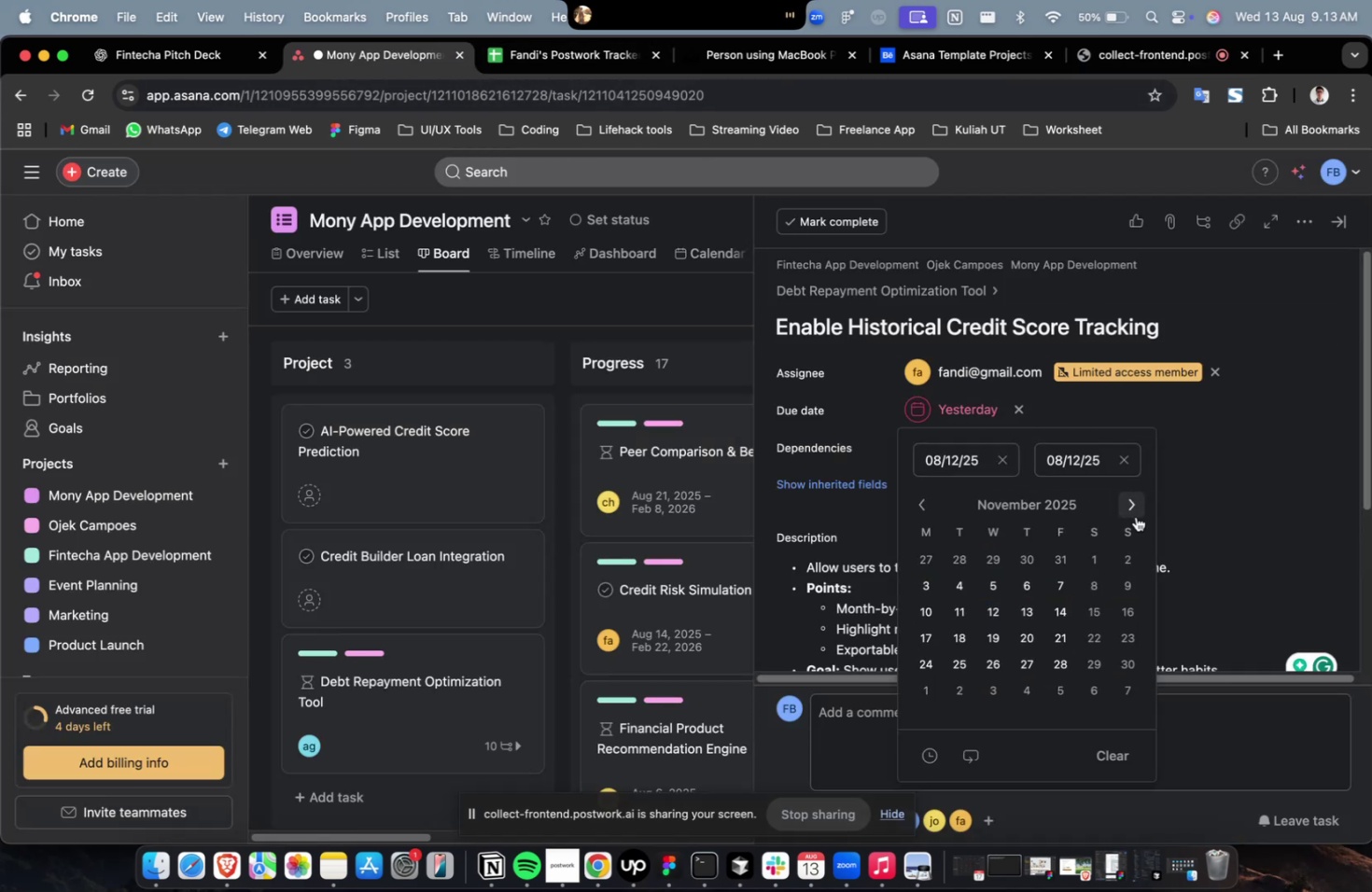 
triple_click([1135, 516])
 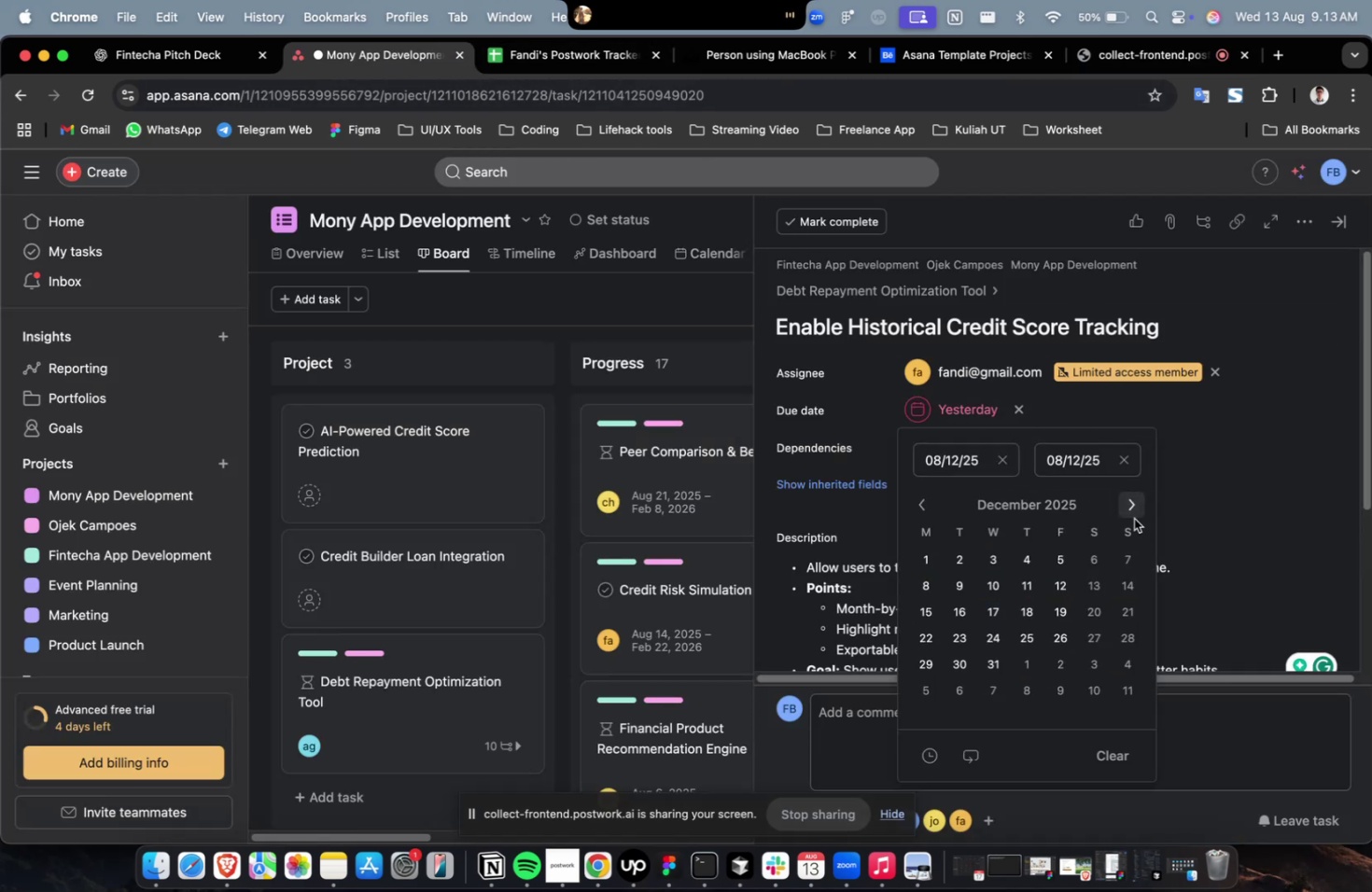 
triple_click([1135, 516])
 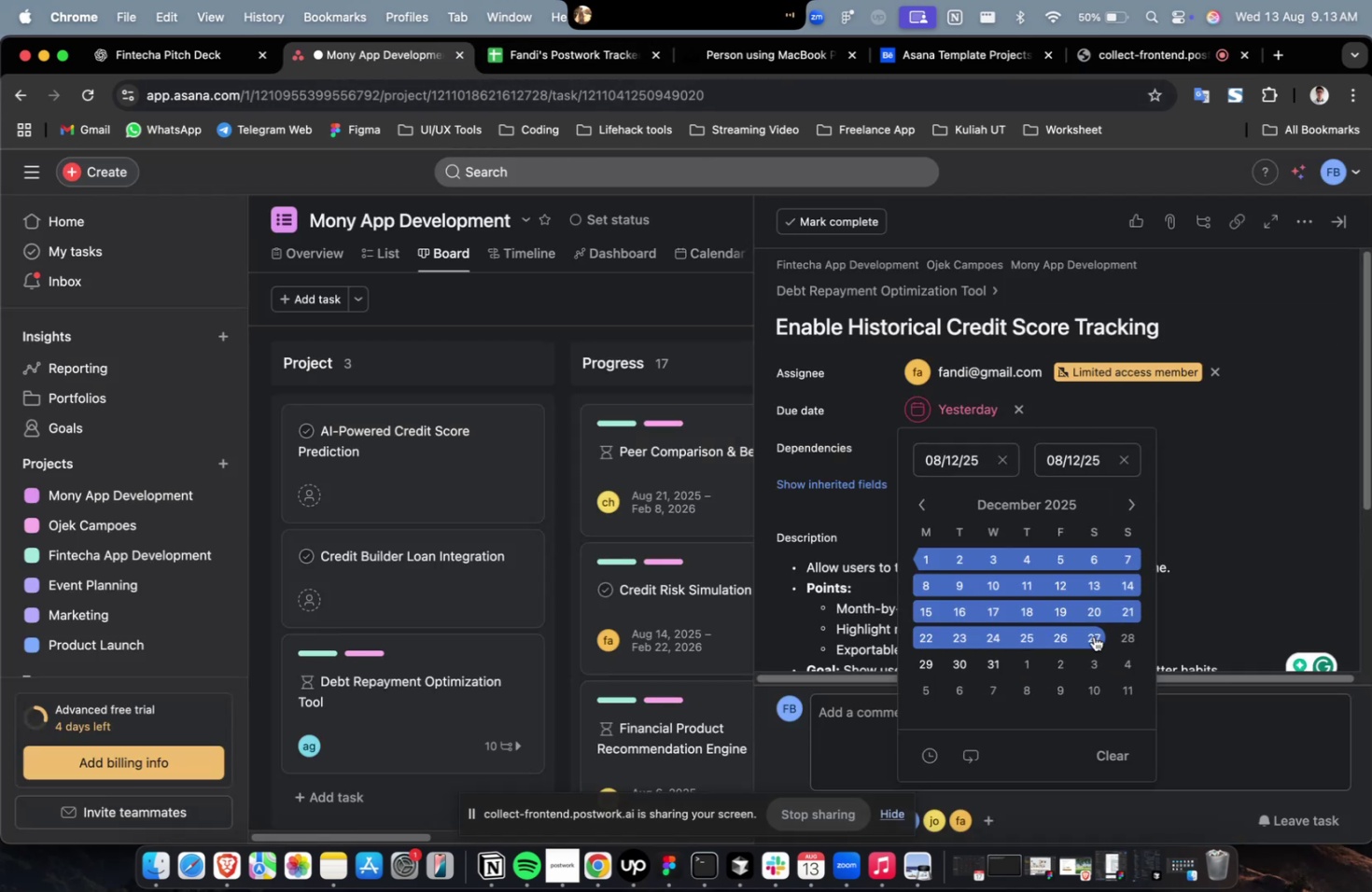 
triple_click([1093, 635])
 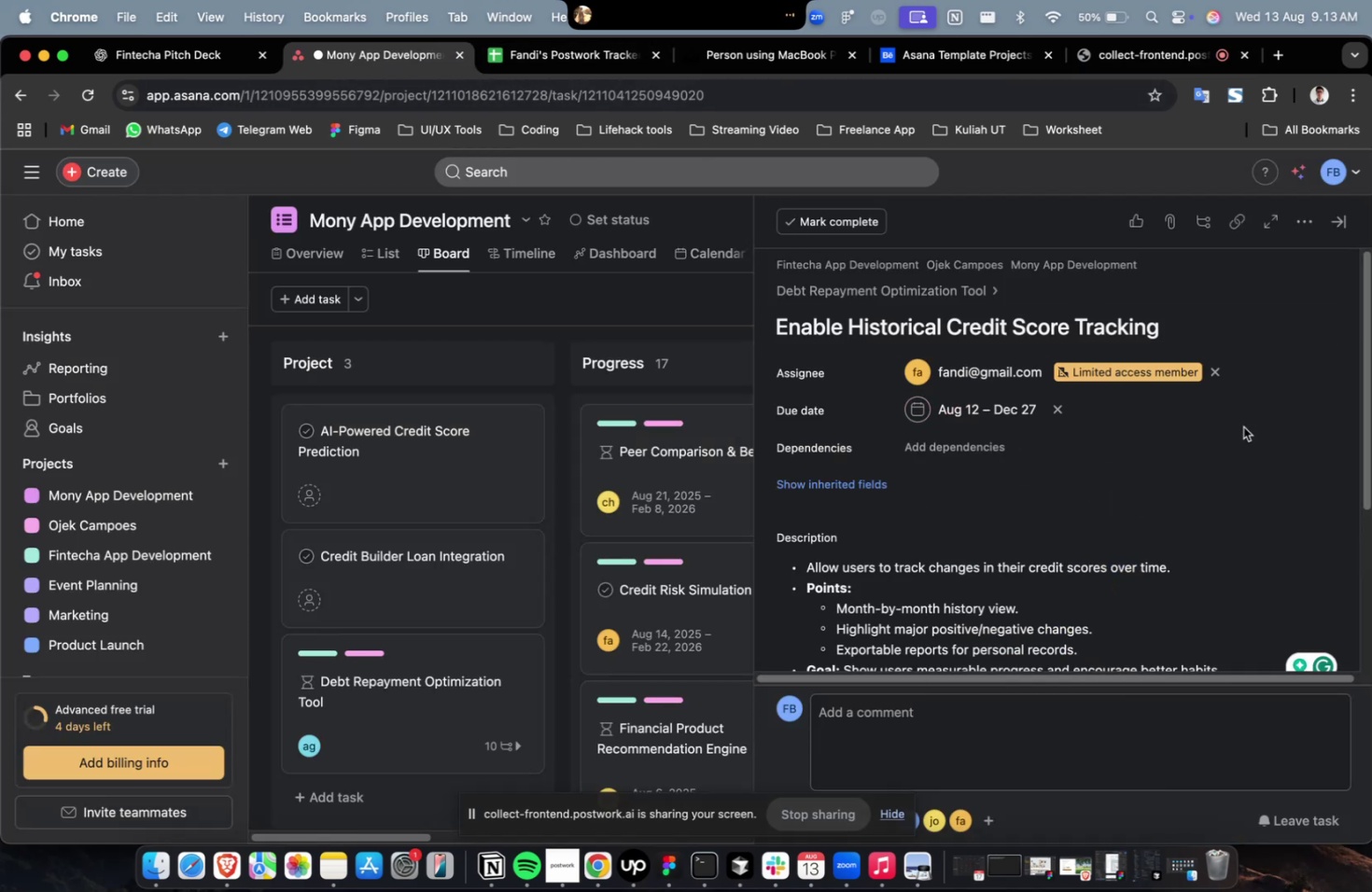 
triple_click([1242, 426])
 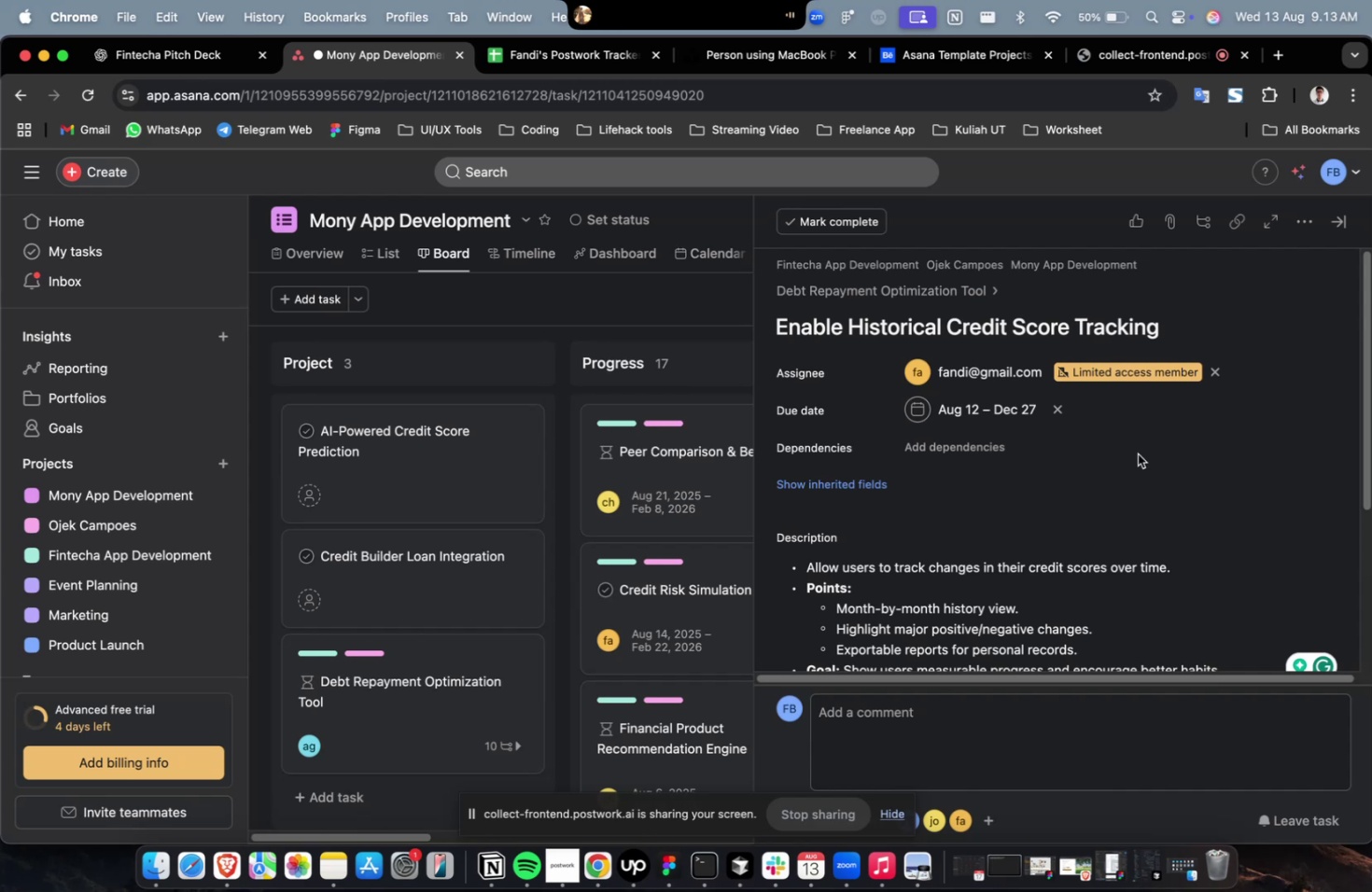 
left_click([987, 456])
 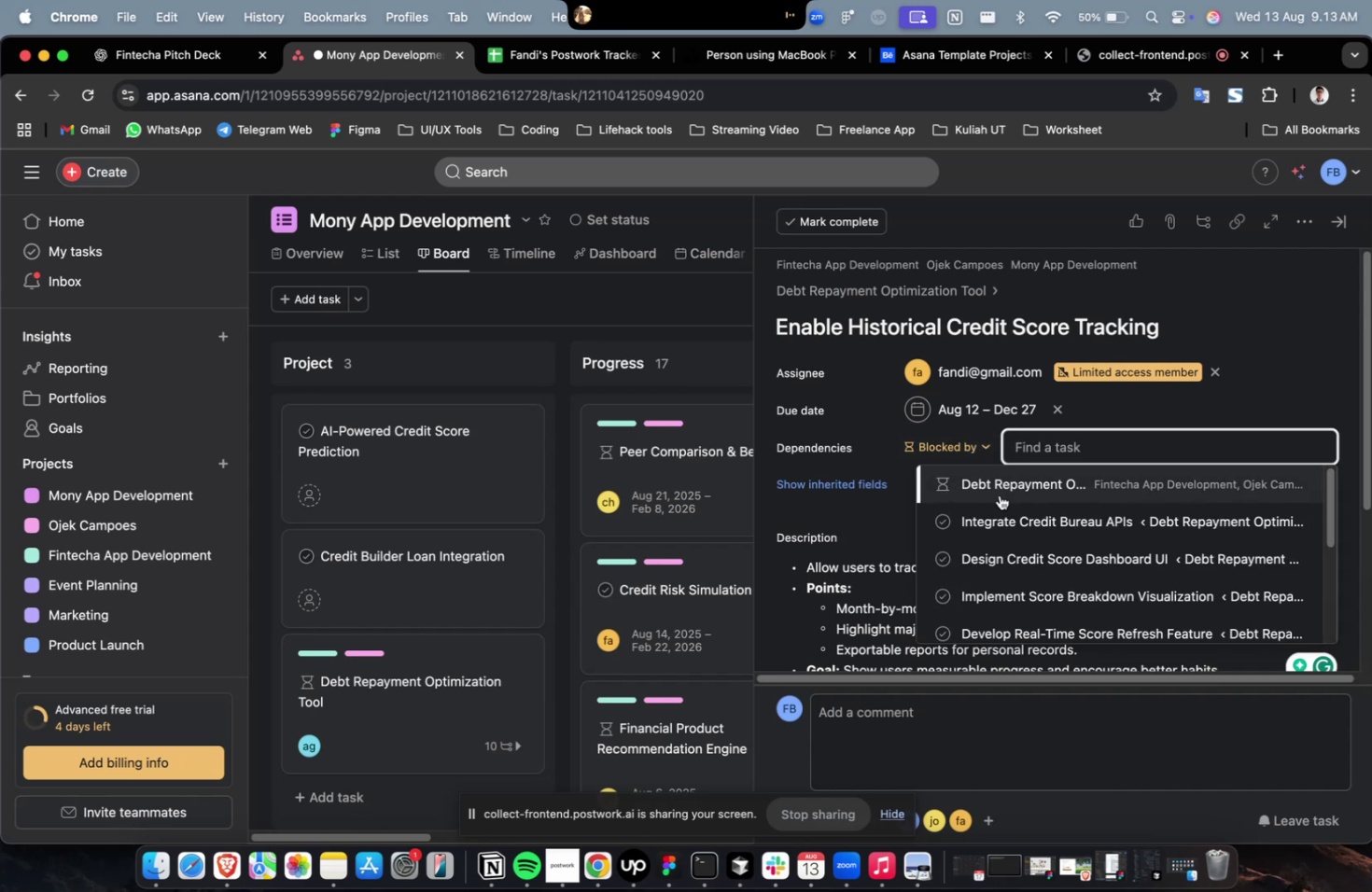 
double_click([999, 495])
 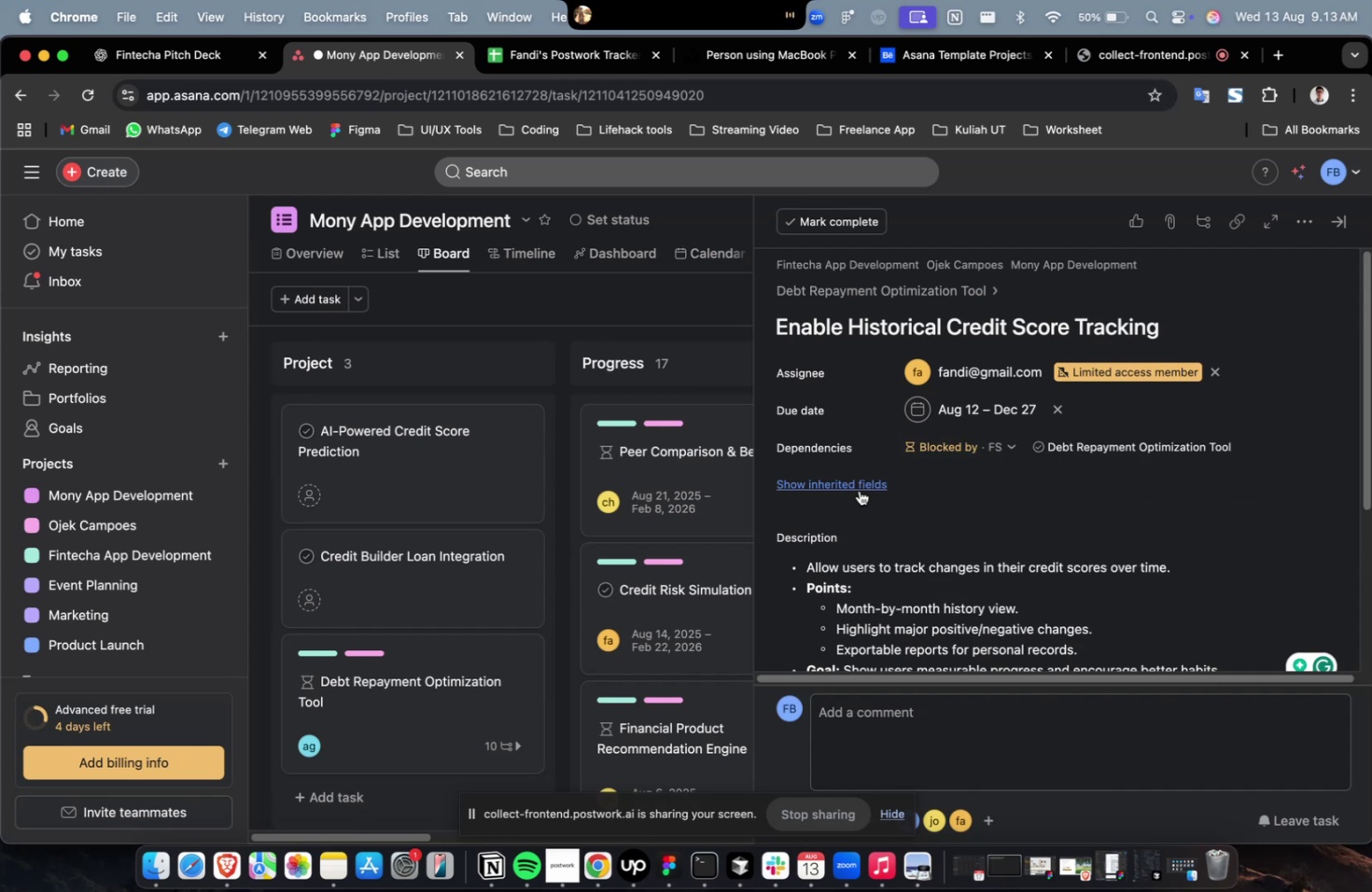 
triple_click([859, 490])
 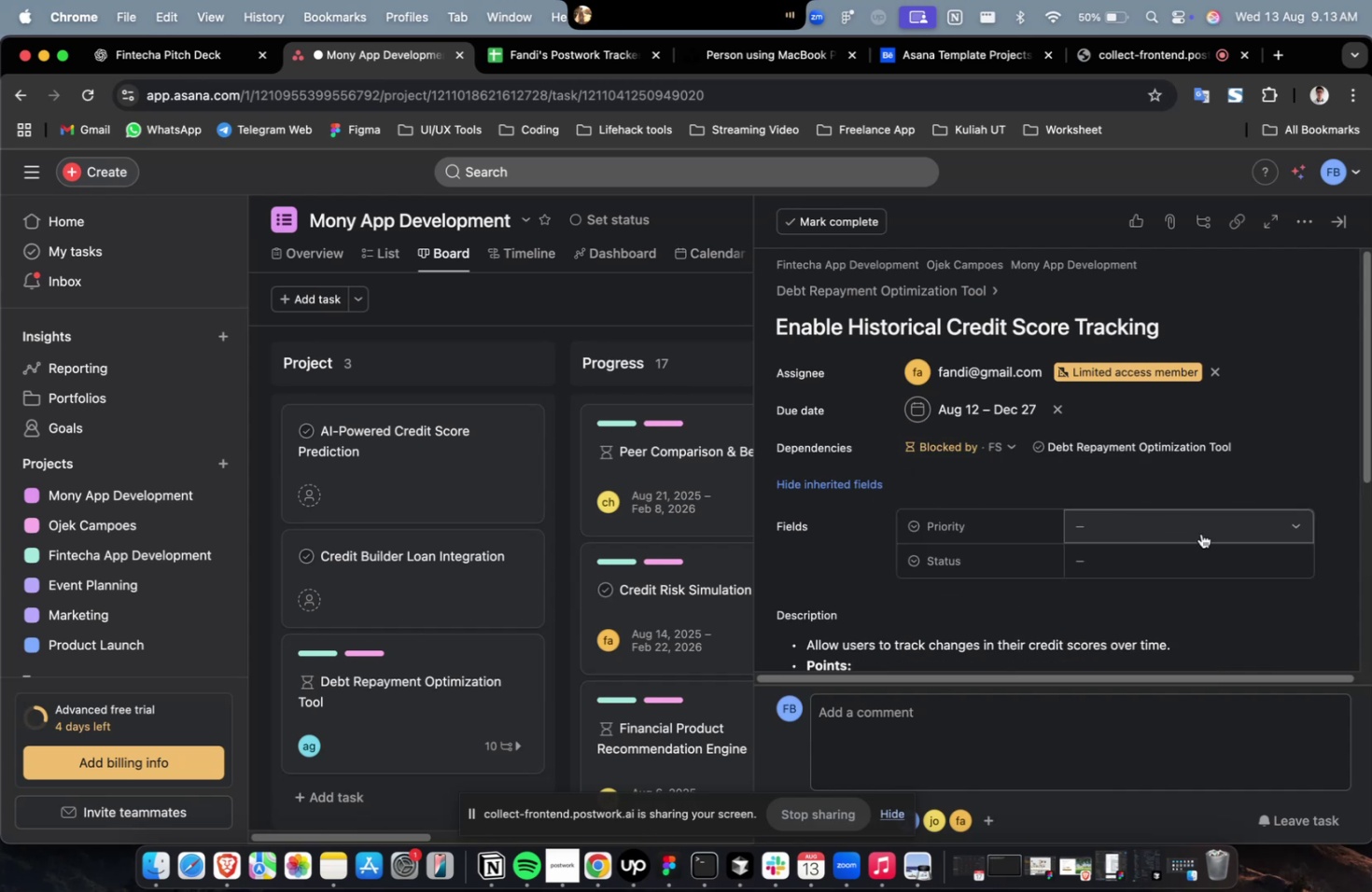 
triple_click([1200, 533])
 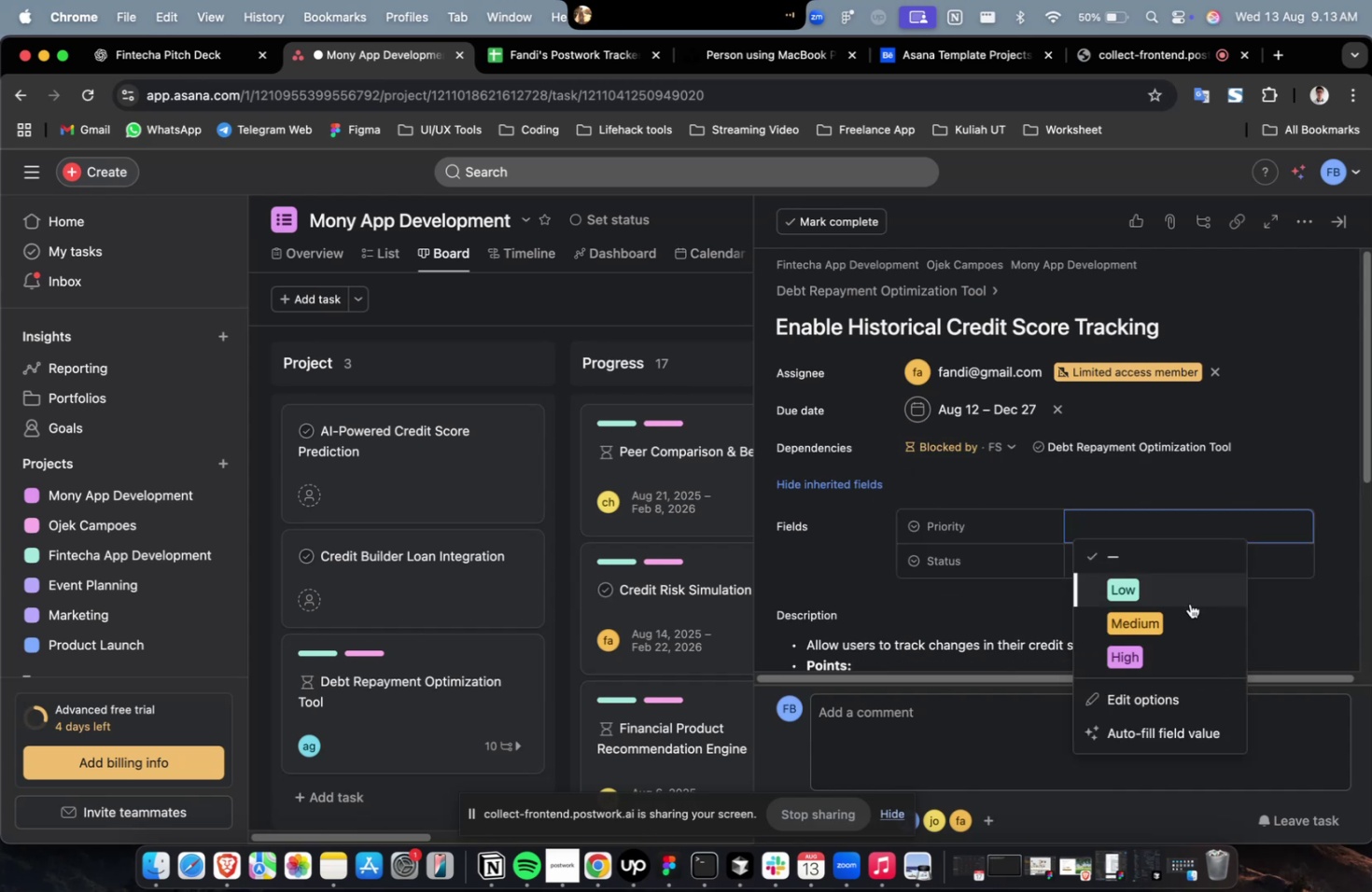 
left_click([1175, 644])
 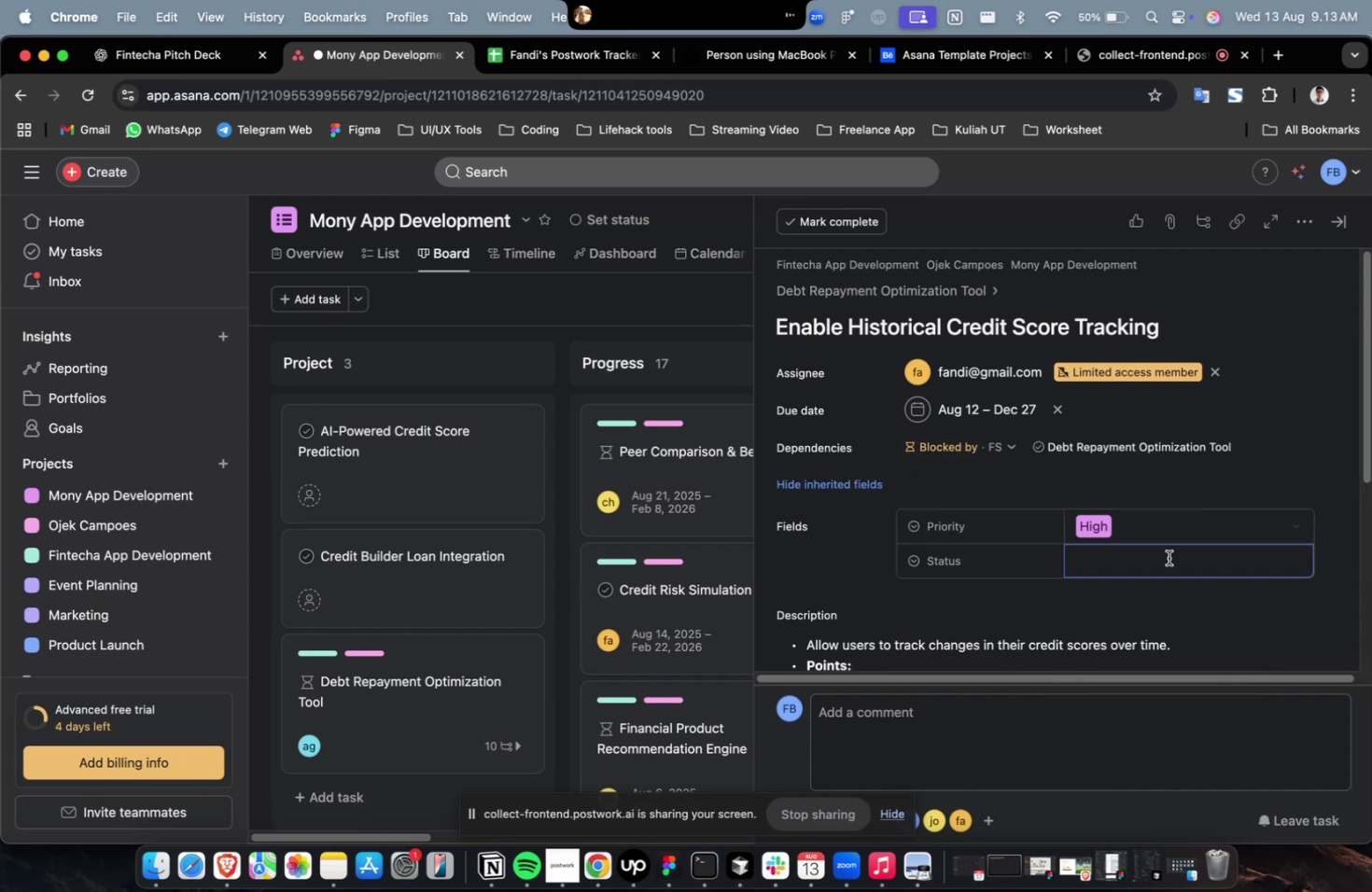 
double_click([1168, 556])
 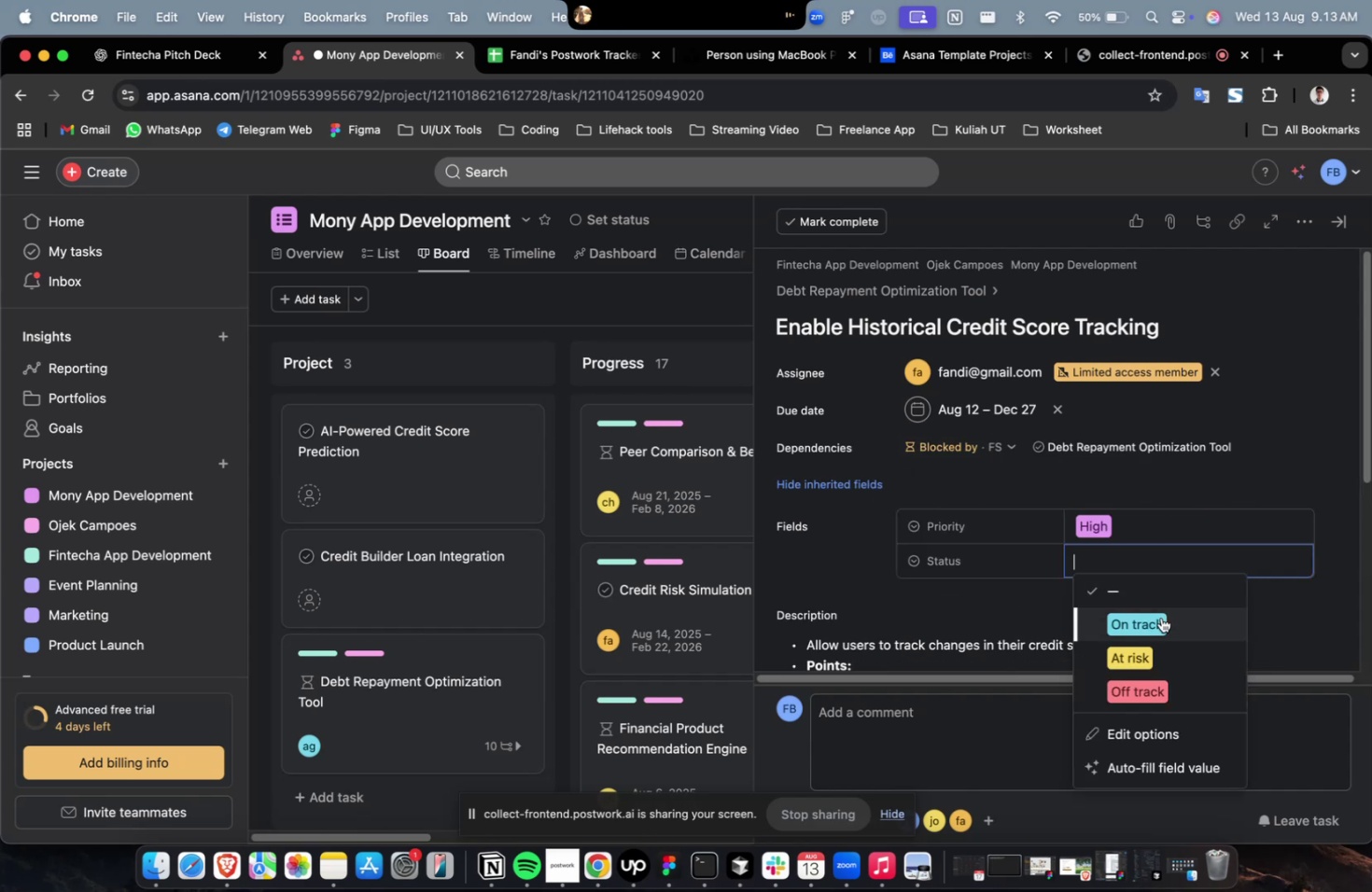 
triple_click([1160, 617])
 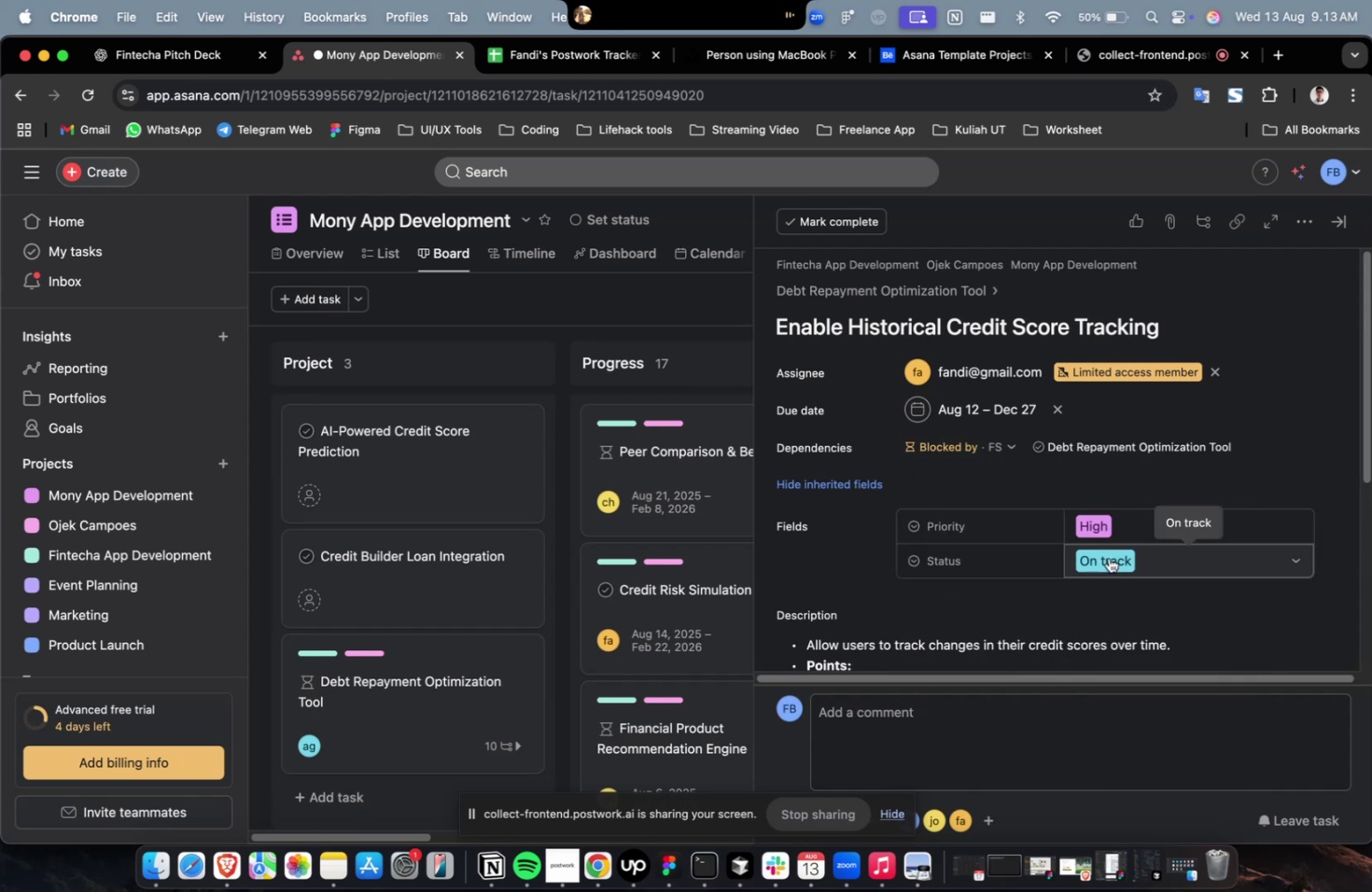 
scroll: coordinate [1108, 557], scroll_direction: down, amount: 19.0
 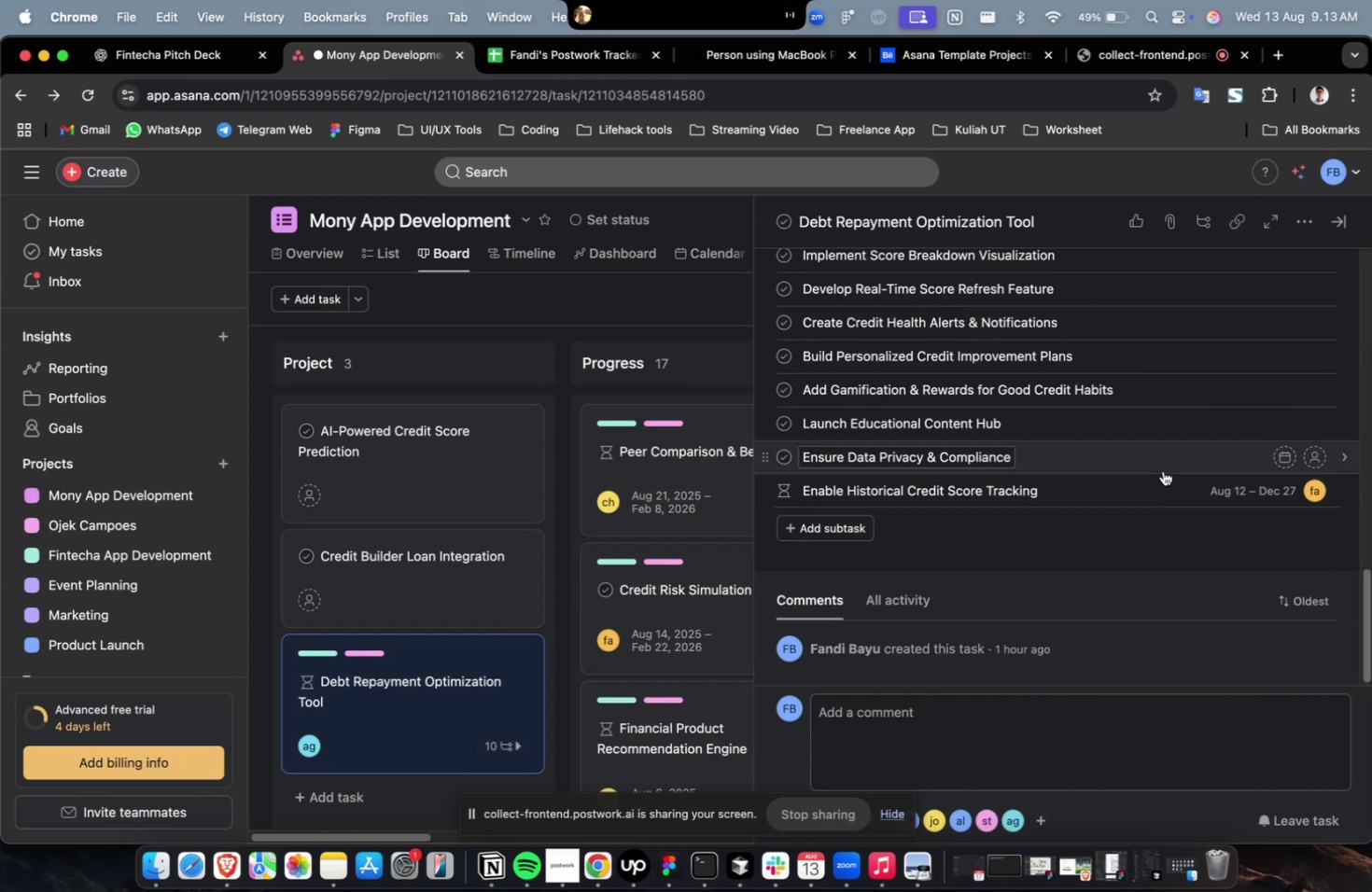 
left_click([1162, 470])
 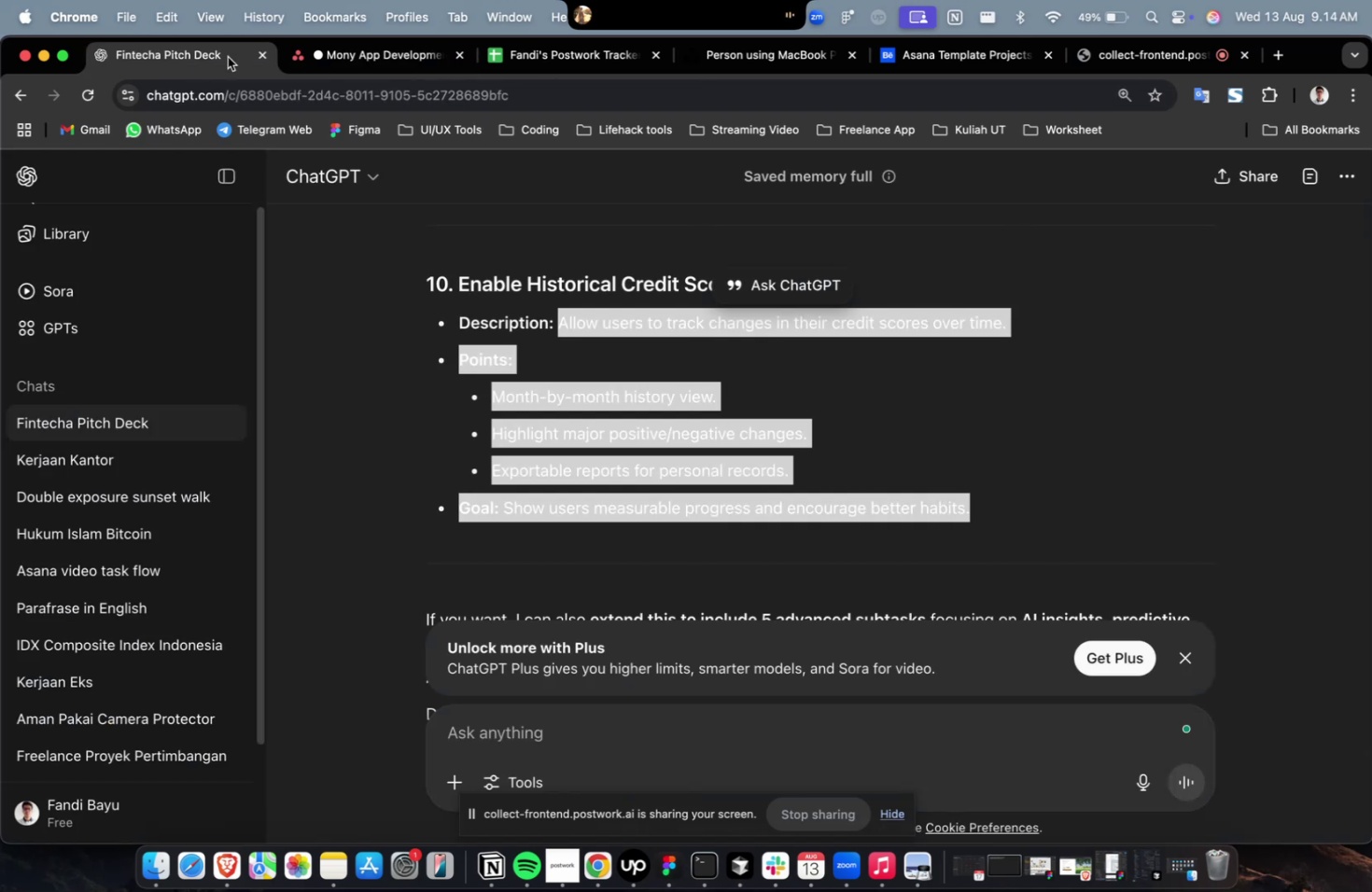 
scroll: coordinate [934, 453], scroll_direction: up, amount: 9.0
 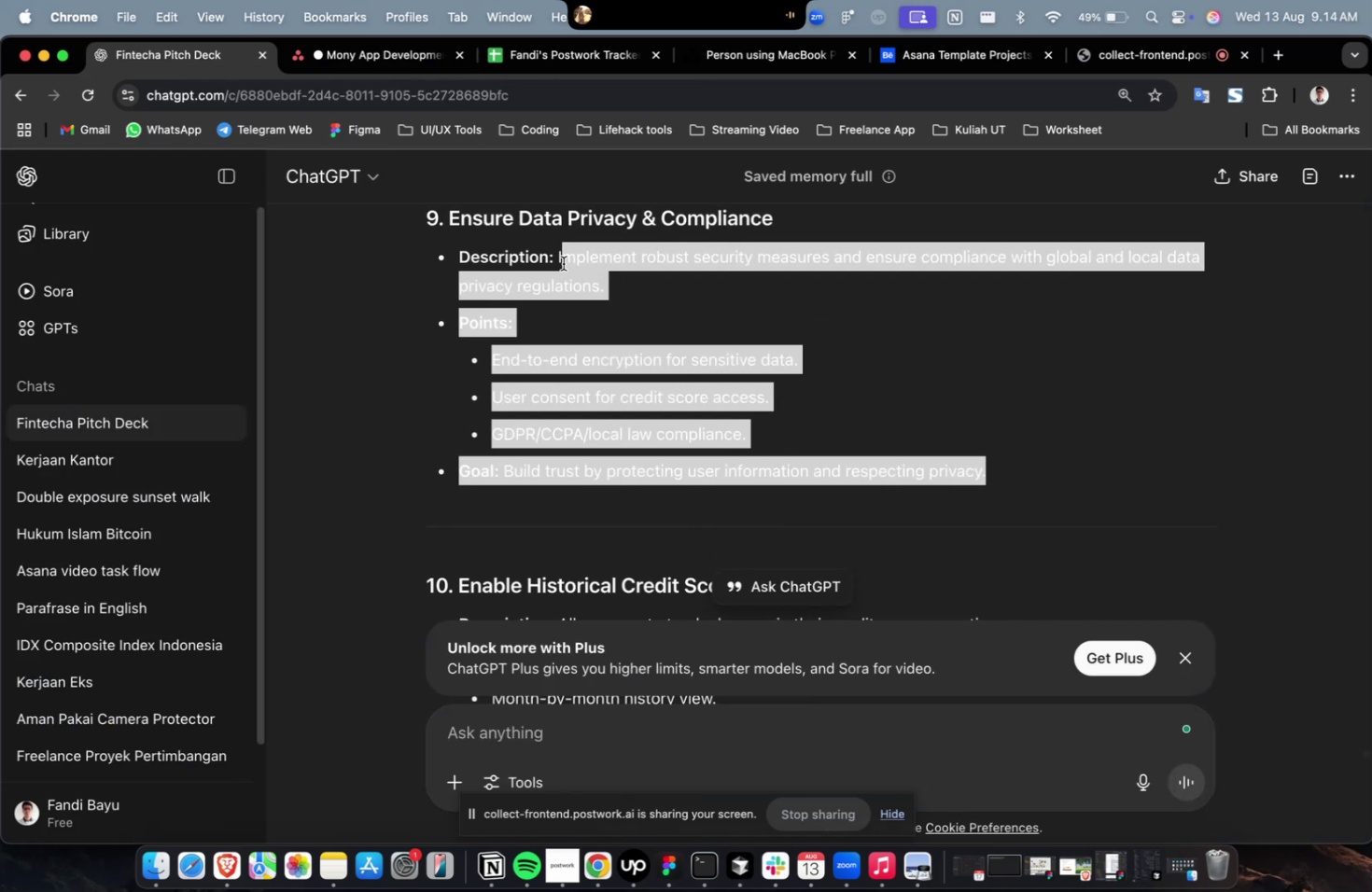 
key(Meta+C)
 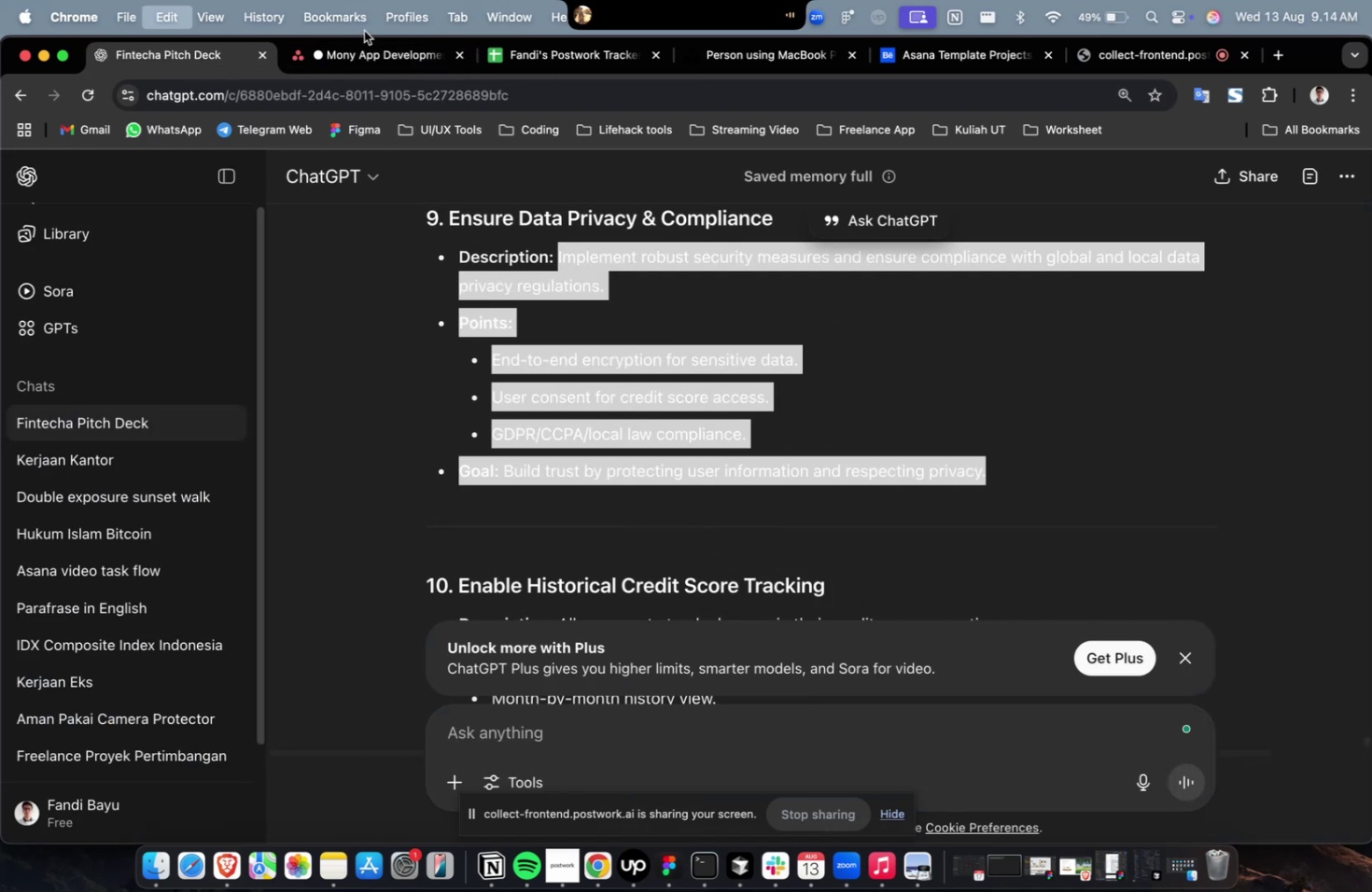 
key(Meta+C)
 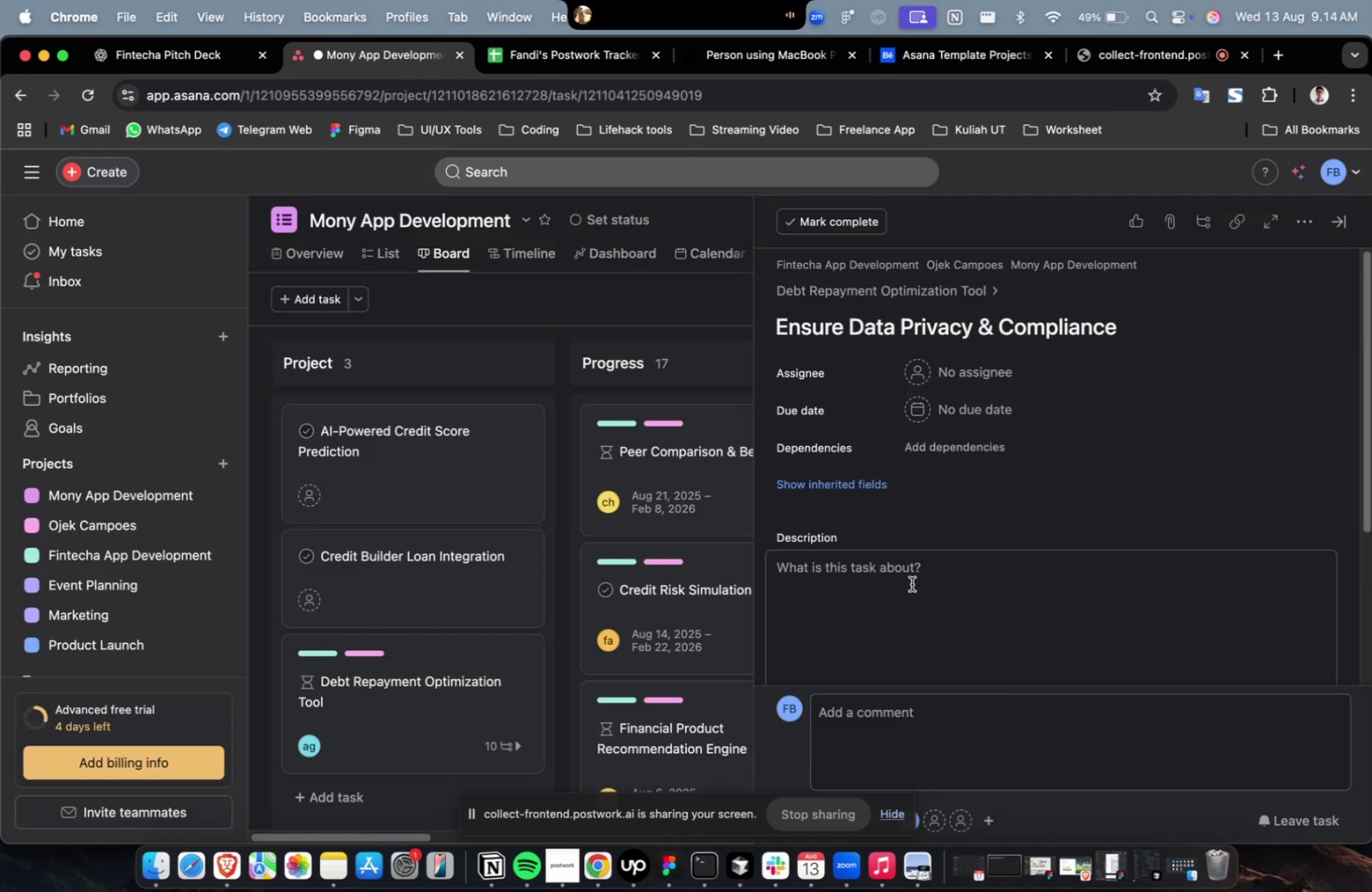 
key(Meta+V)
 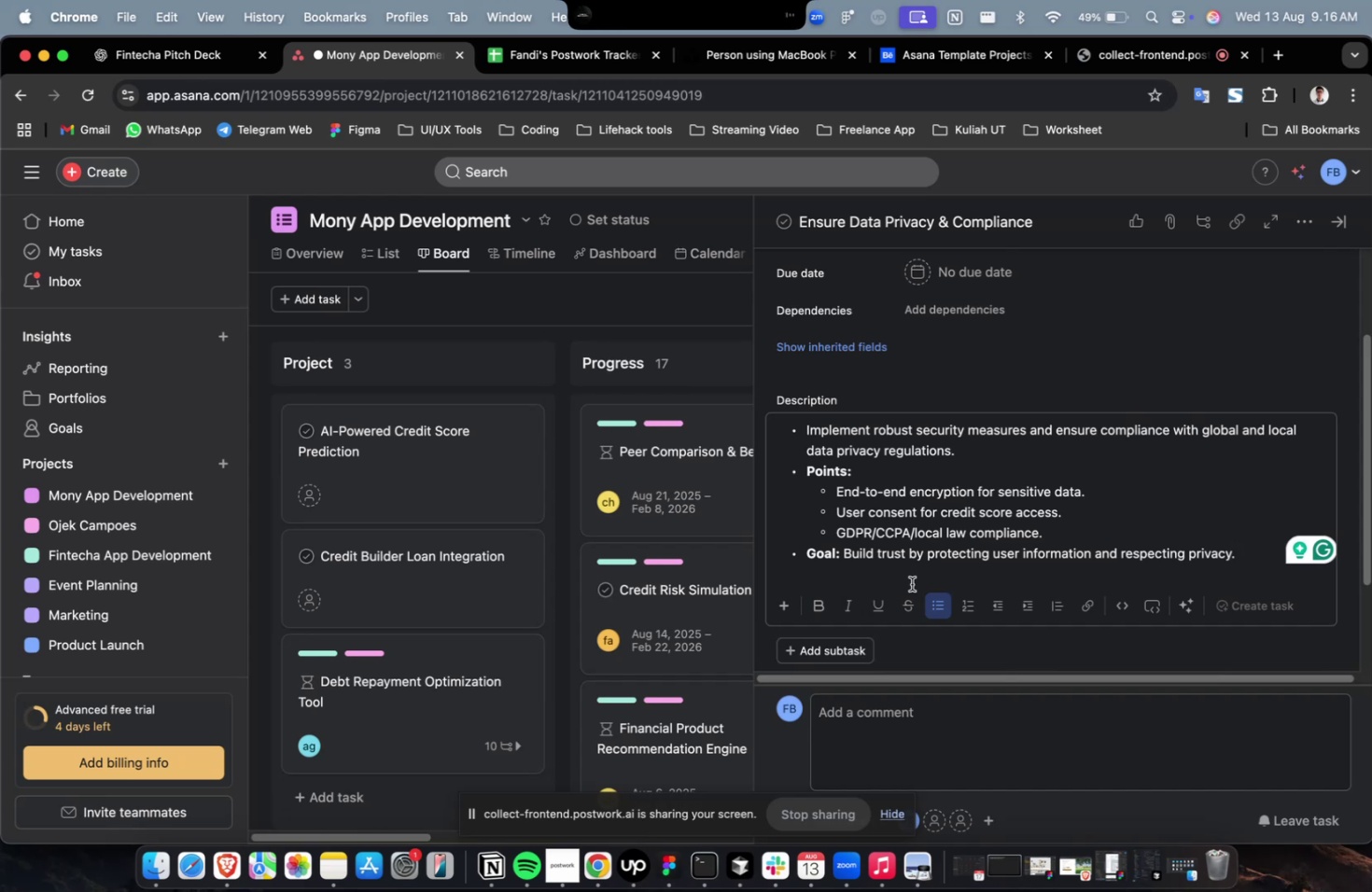 
wait(161.57)
 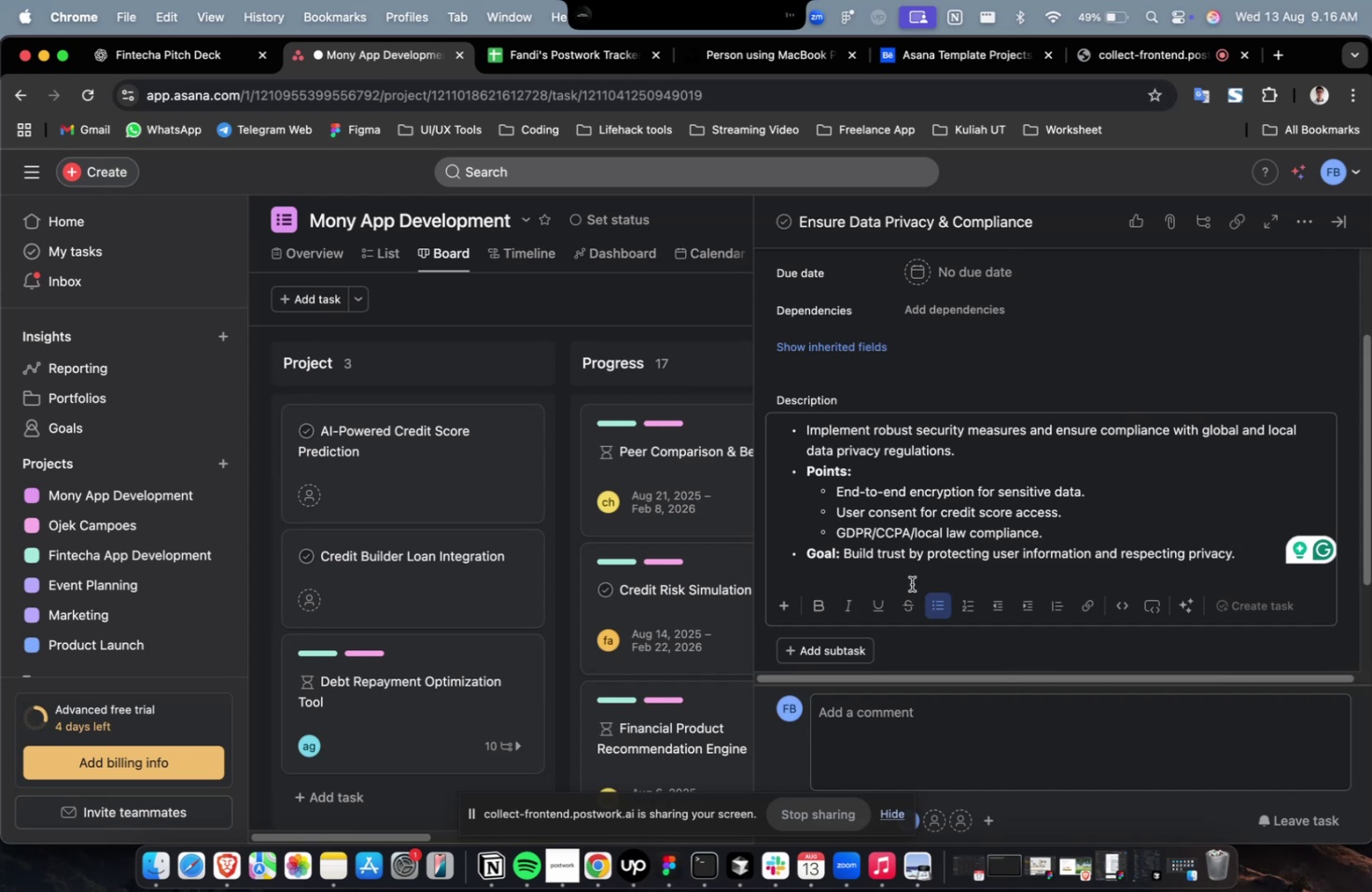 
scroll: coordinate [903, 585], scroll_direction: down, amount: 1.0
 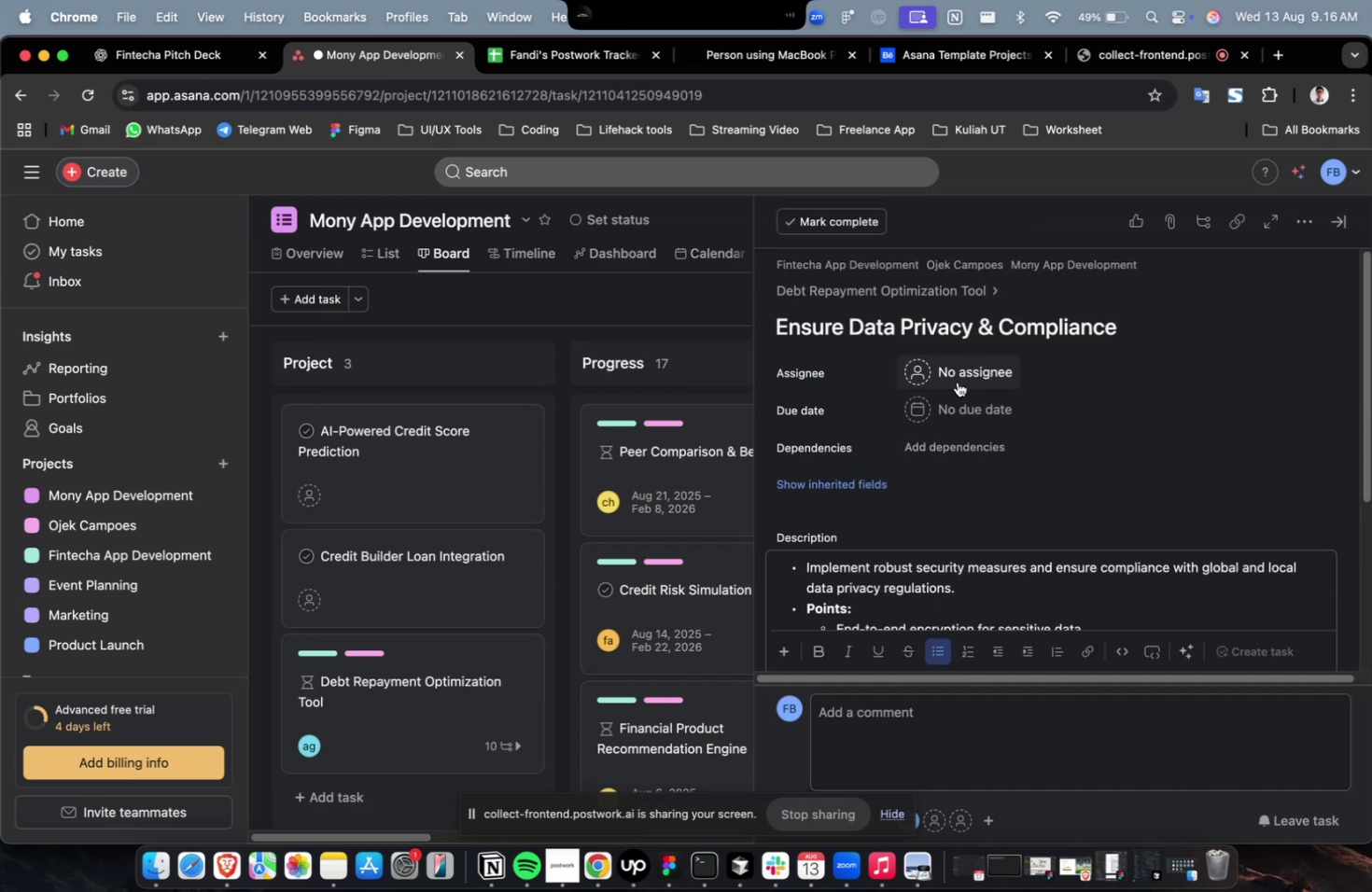 
left_click([957, 382])
 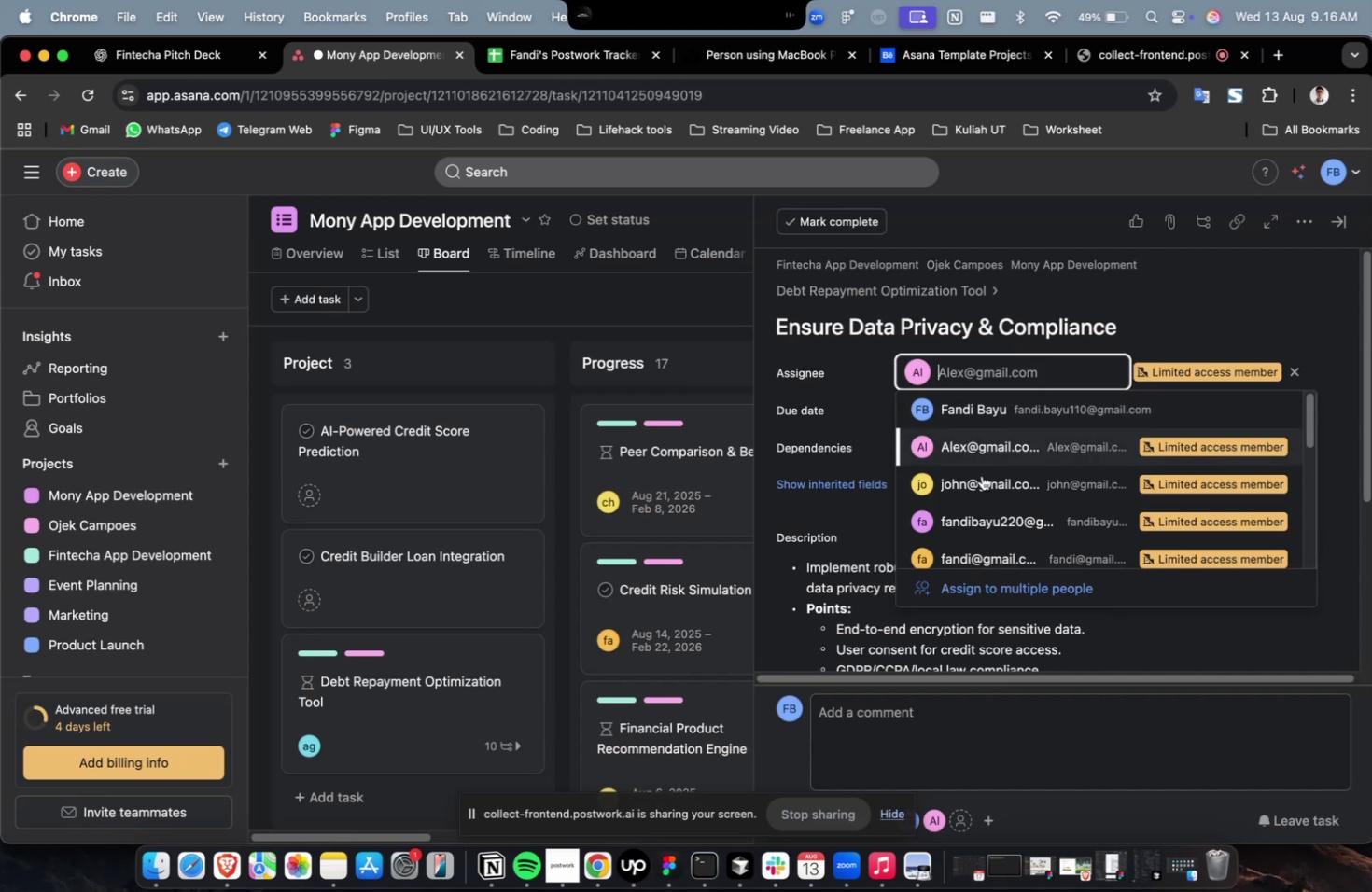 
triple_click([987, 551])
 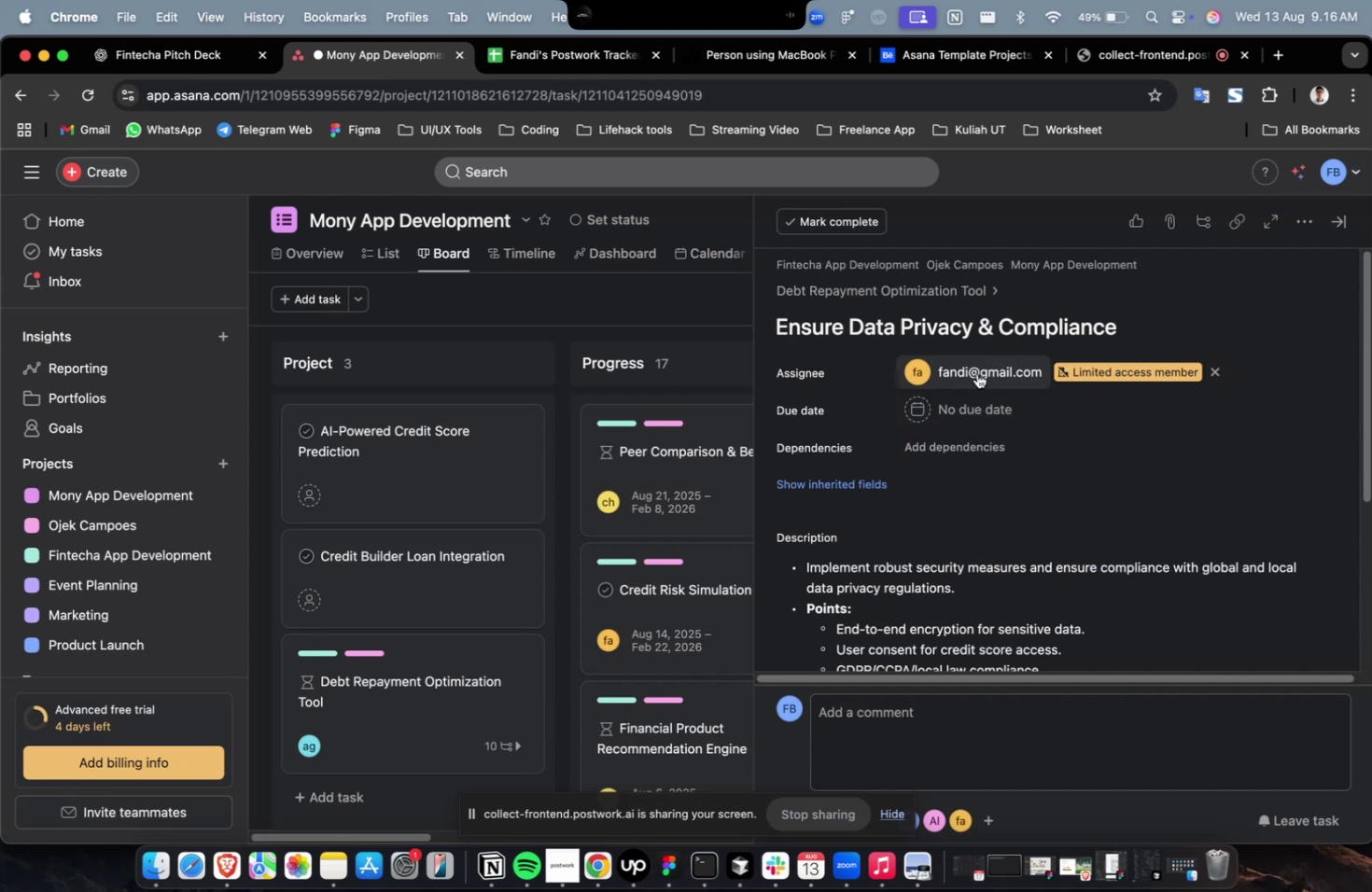 
triple_click([976, 373])
 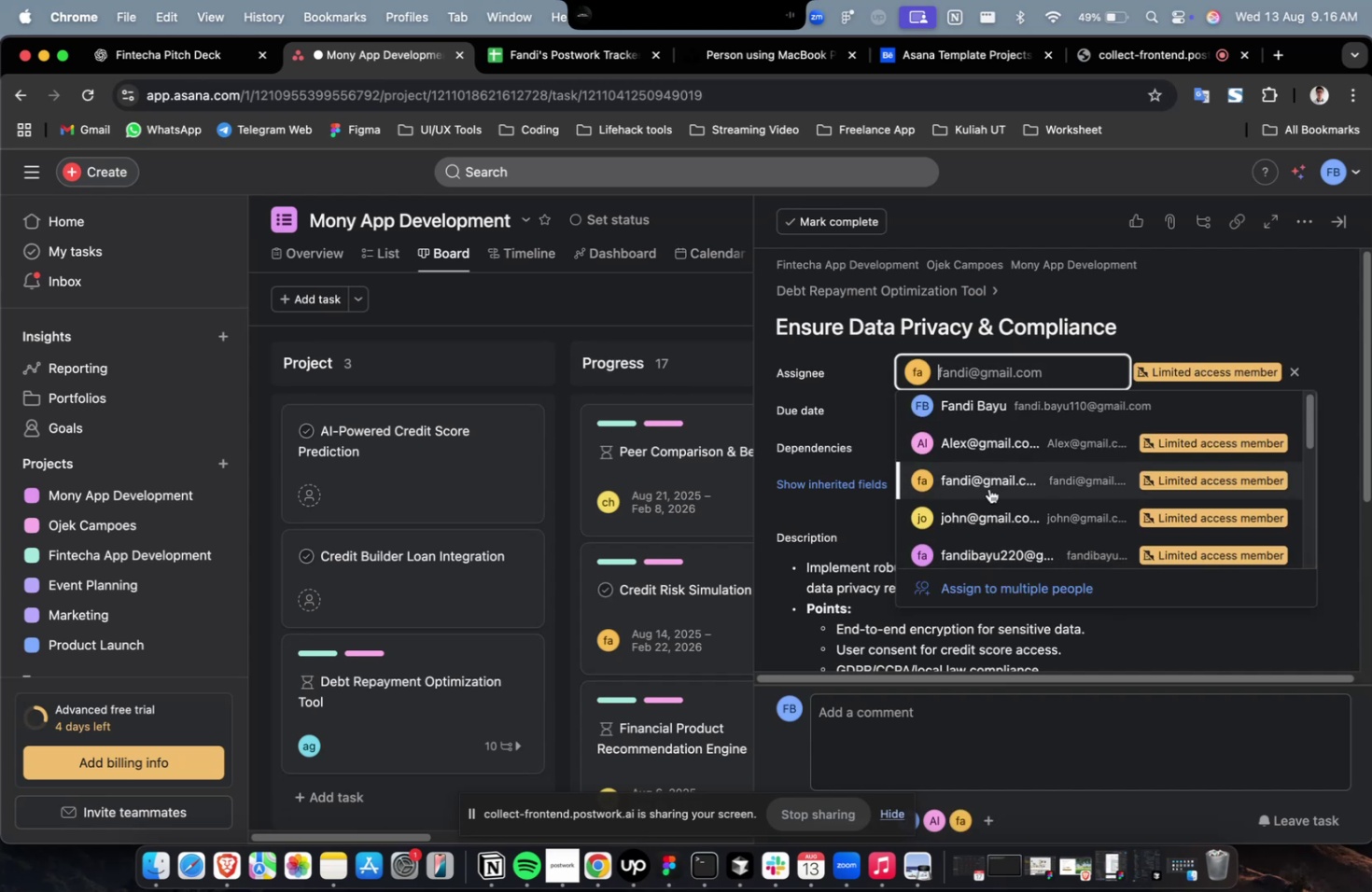 
scroll: coordinate [989, 487], scroll_direction: down, amount: 9.0
 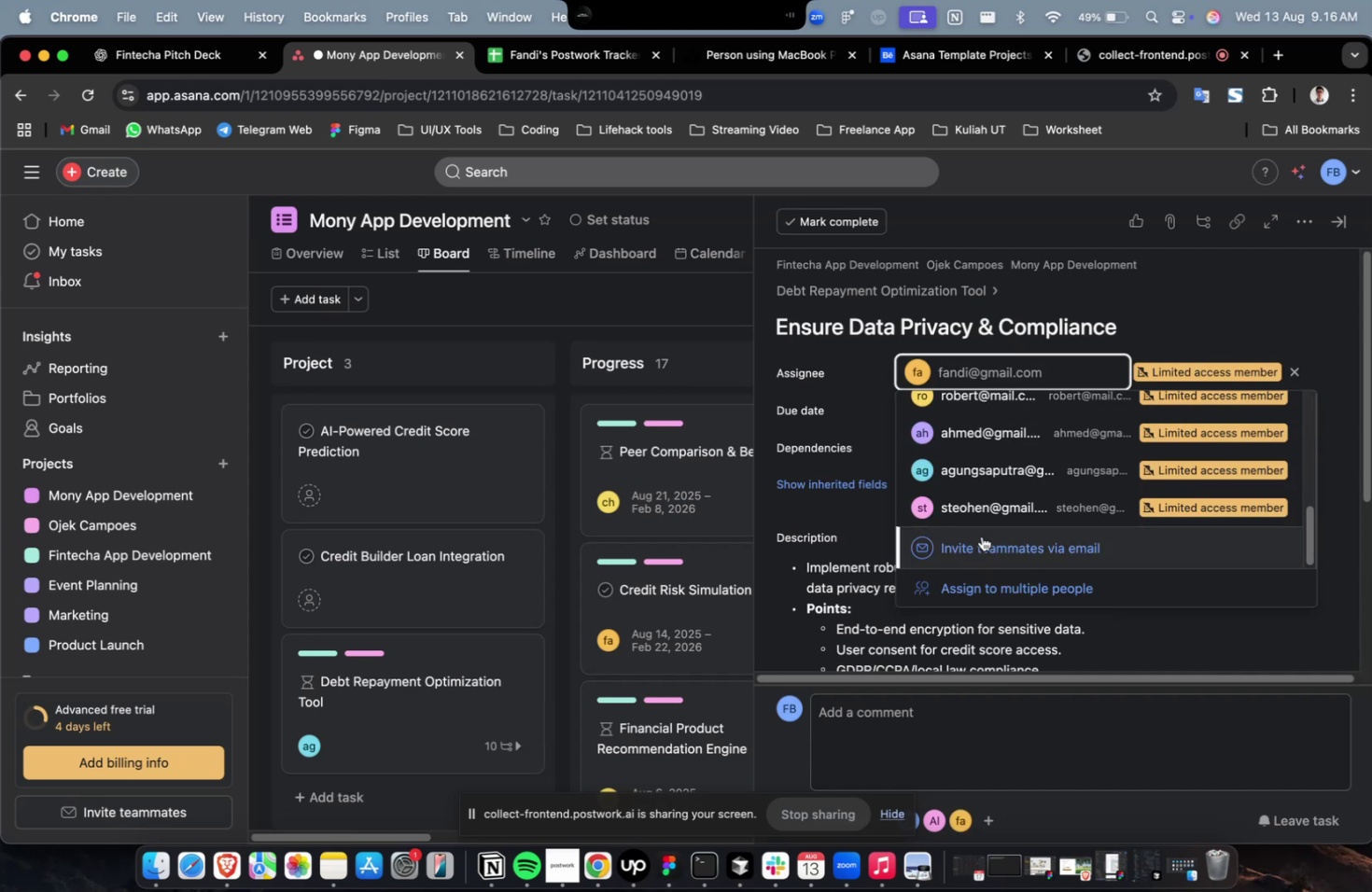 
left_click([981, 536])
 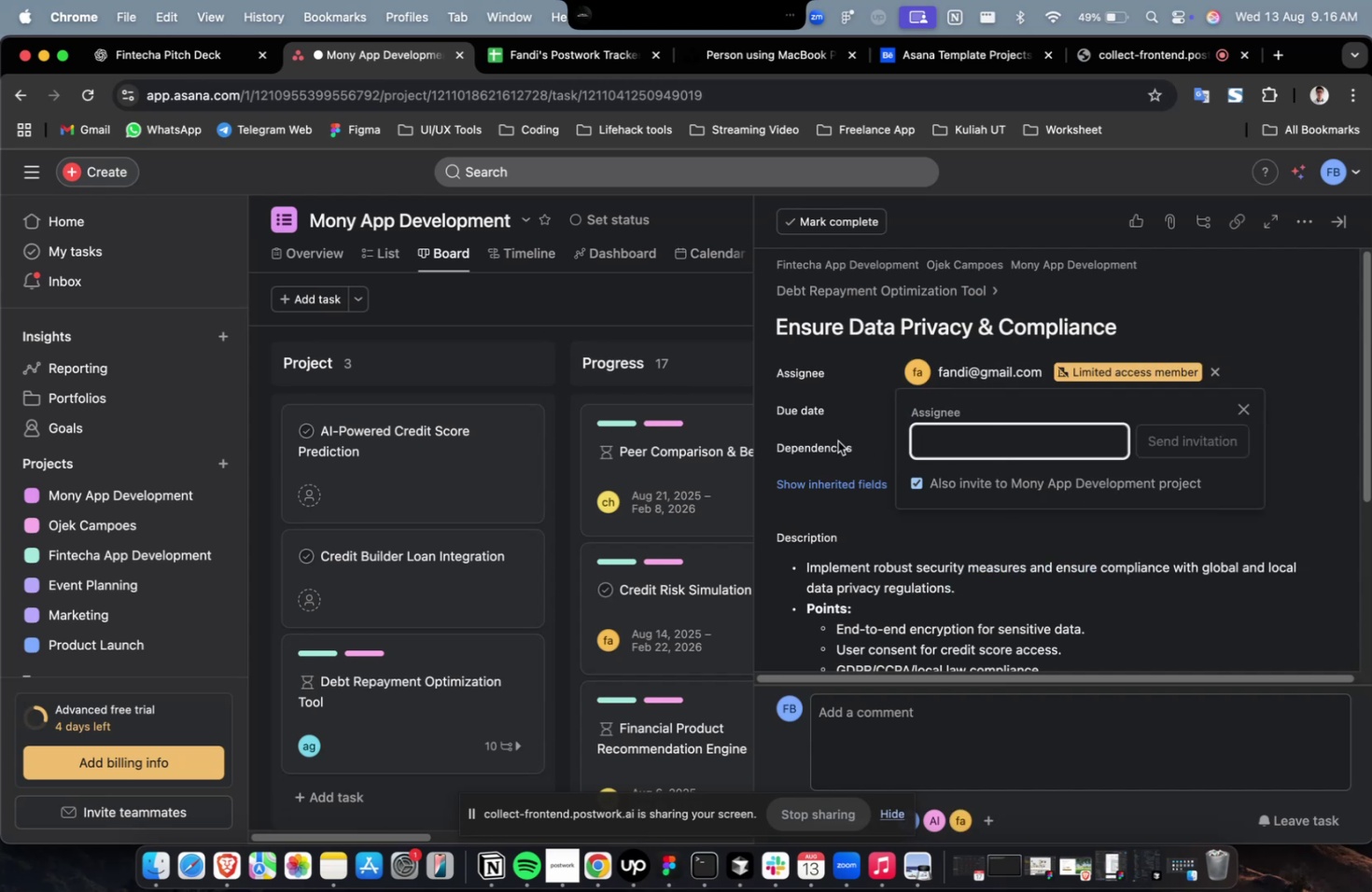 
left_click([836, 439])
 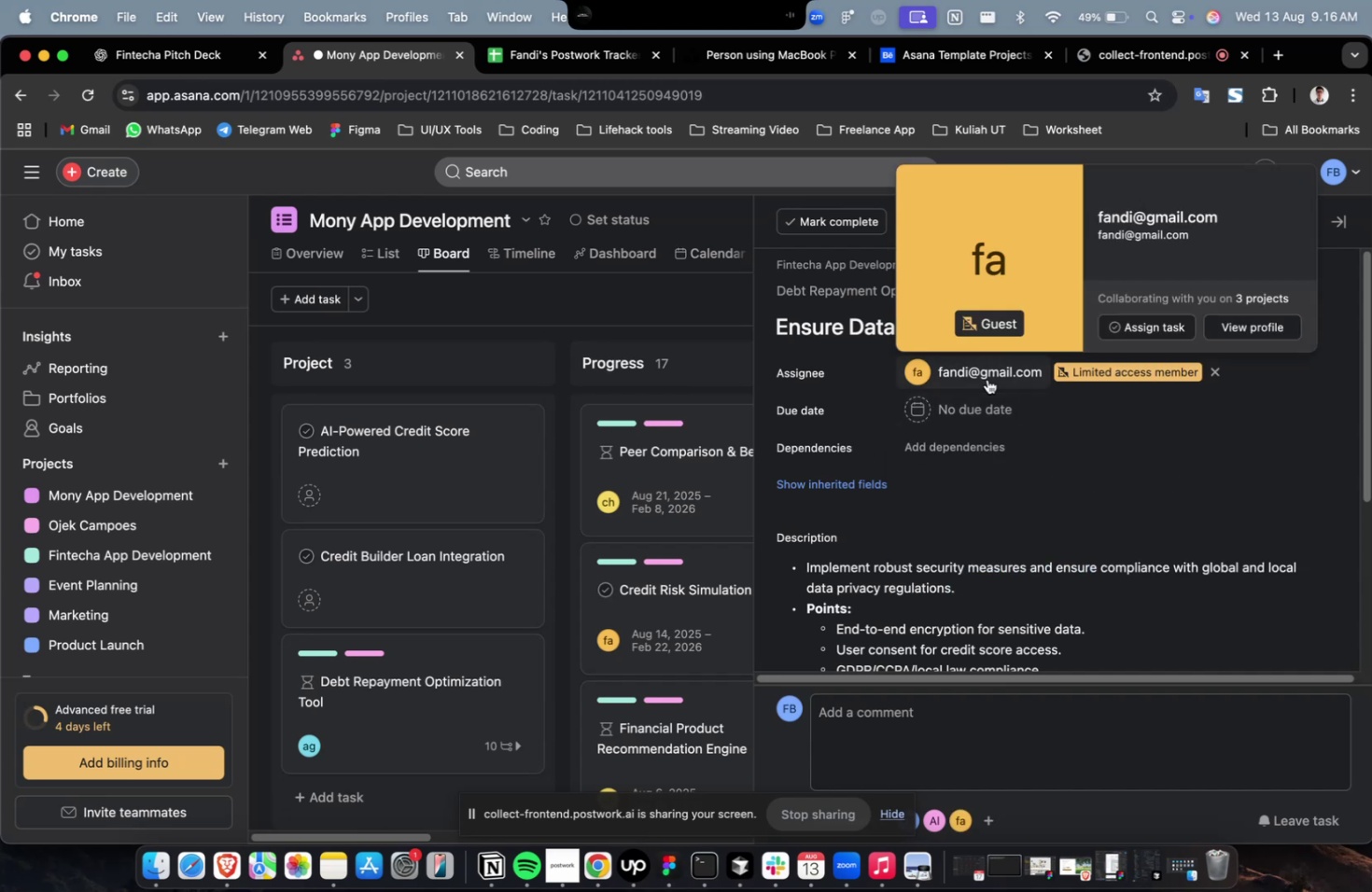 
double_click([987, 379])
 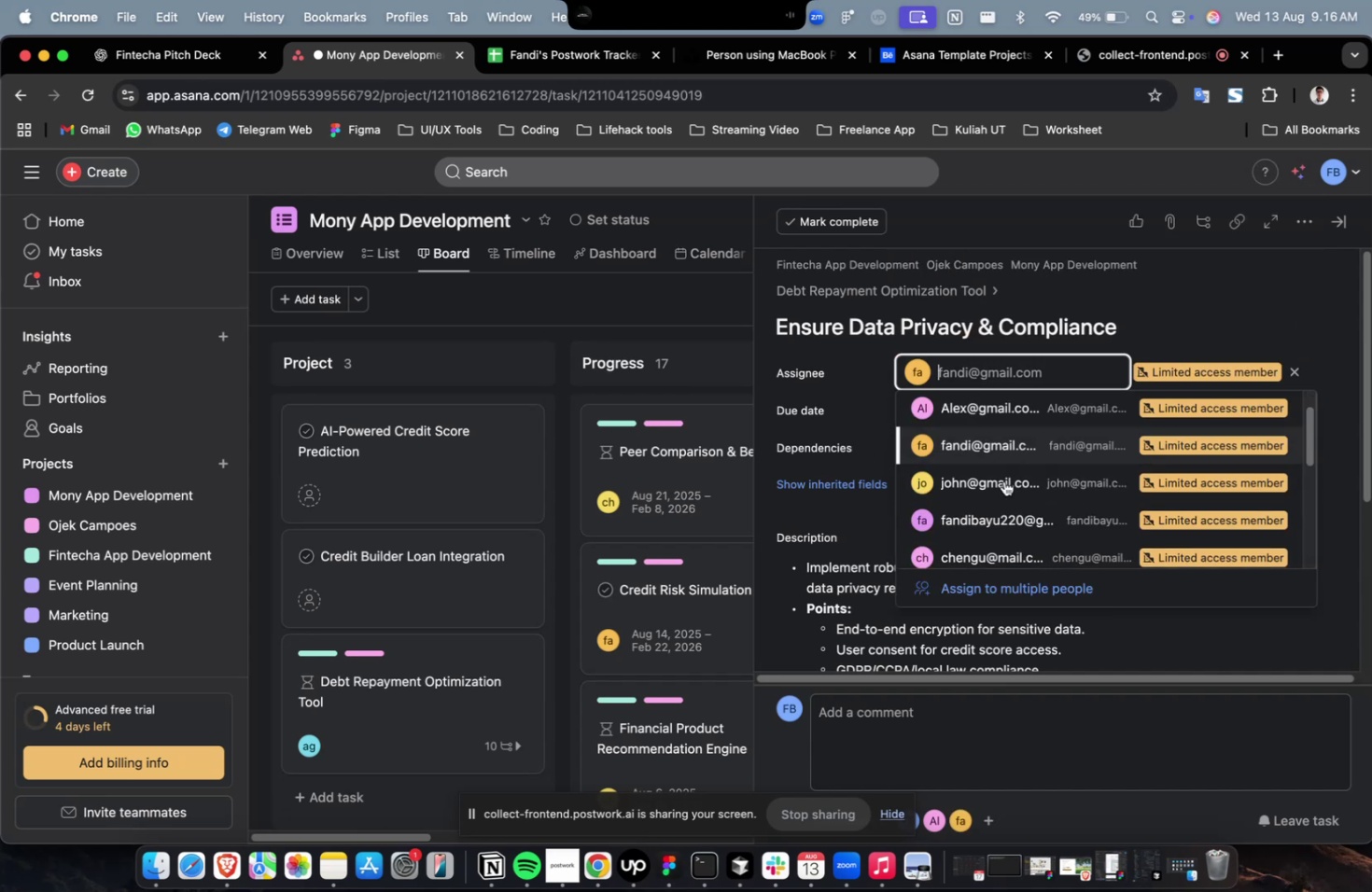 
scroll: coordinate [1003, 481], scroll_direction: down, amount: 14.0
 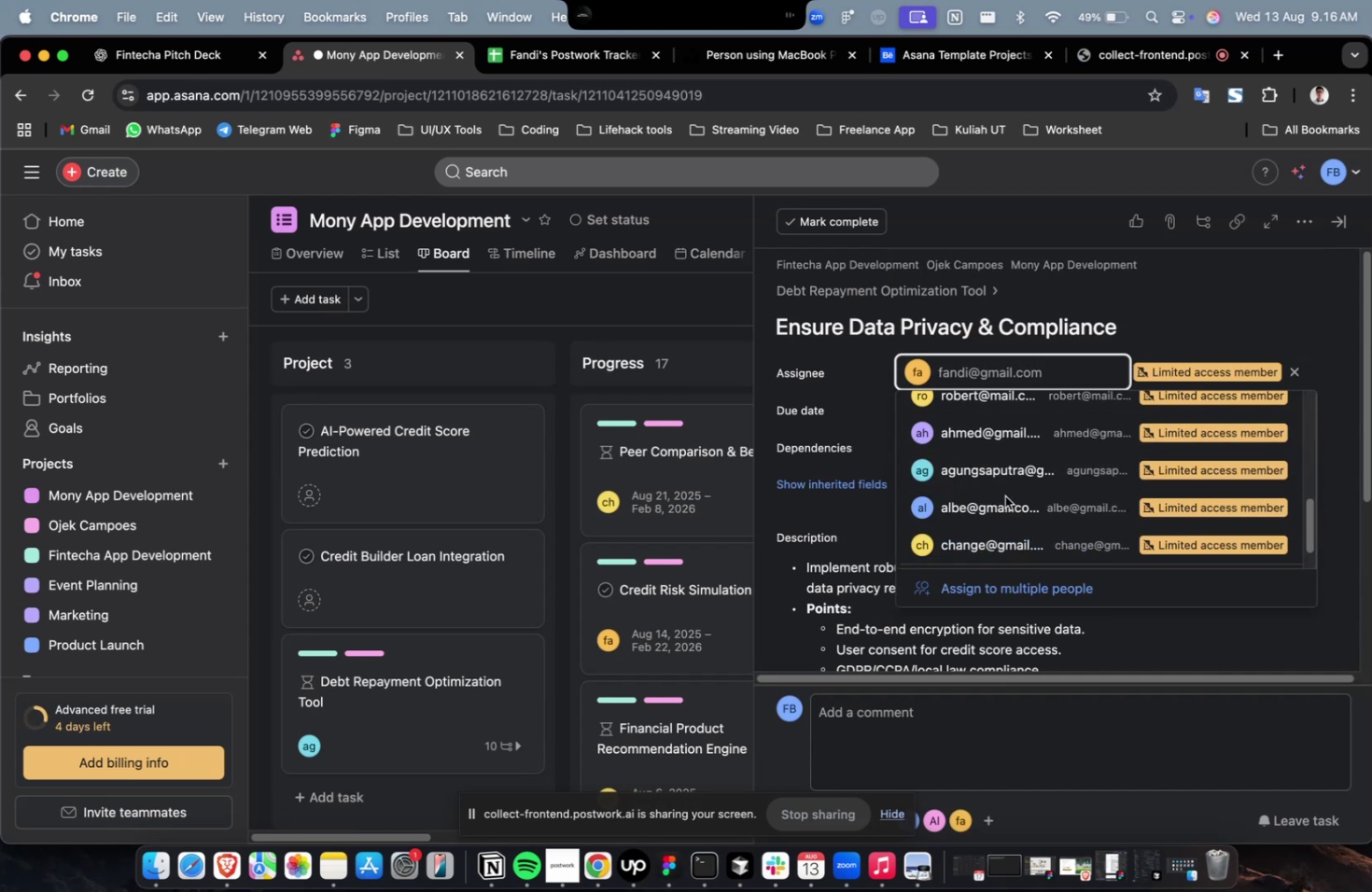 
left_click([1004, 495])
 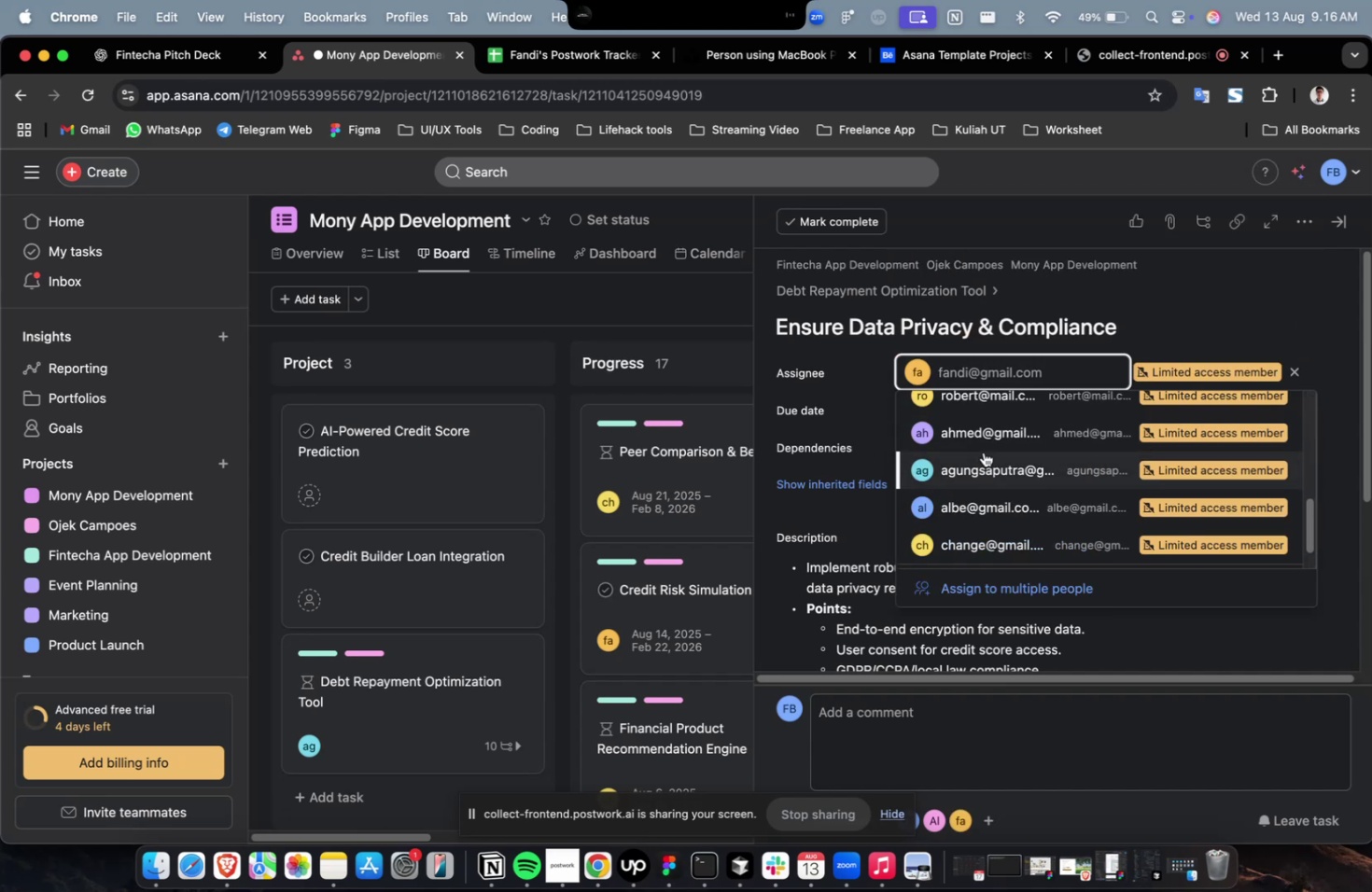 
double_click([983, 452])
 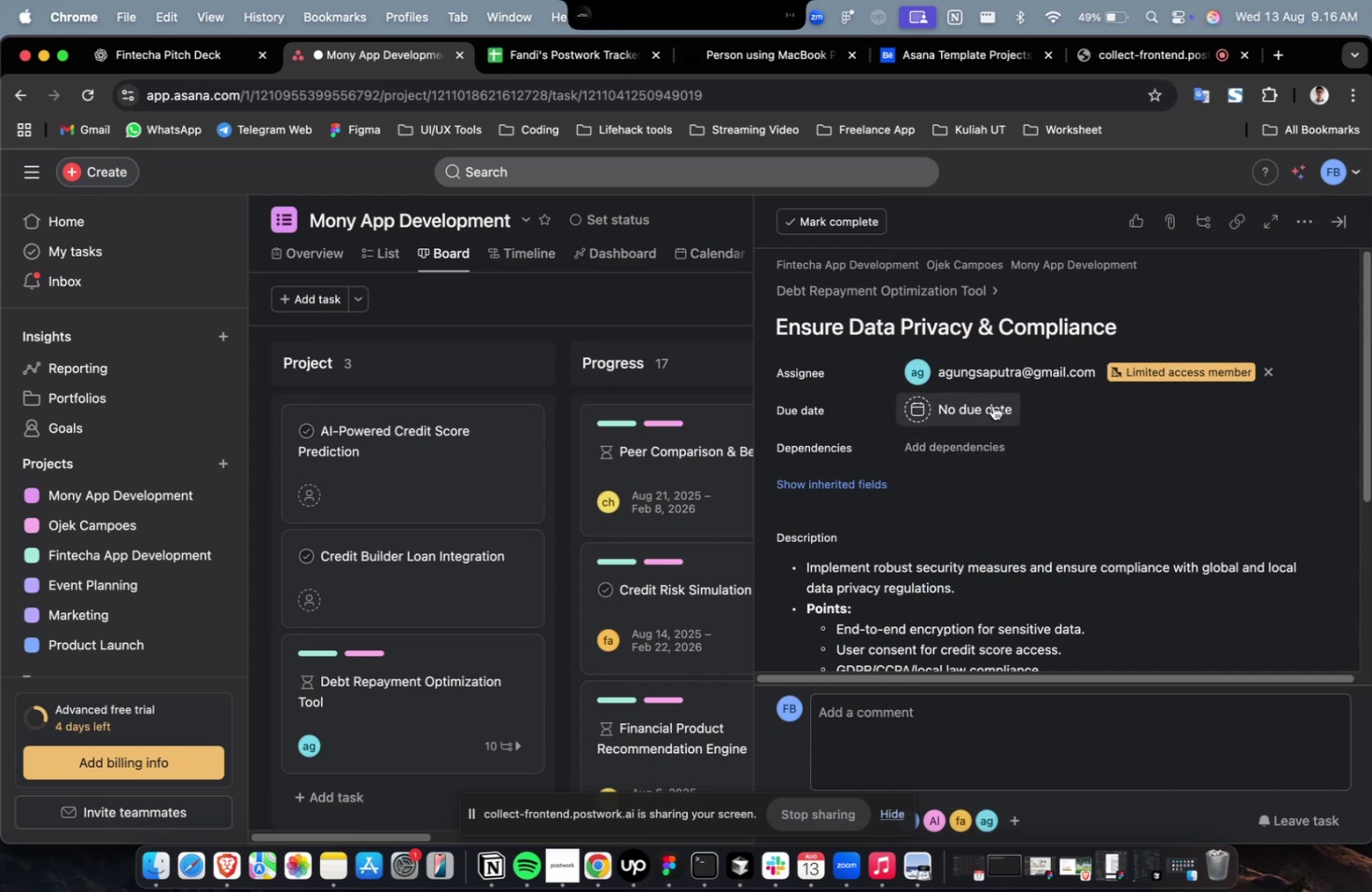 
triple_click([992, 405])
 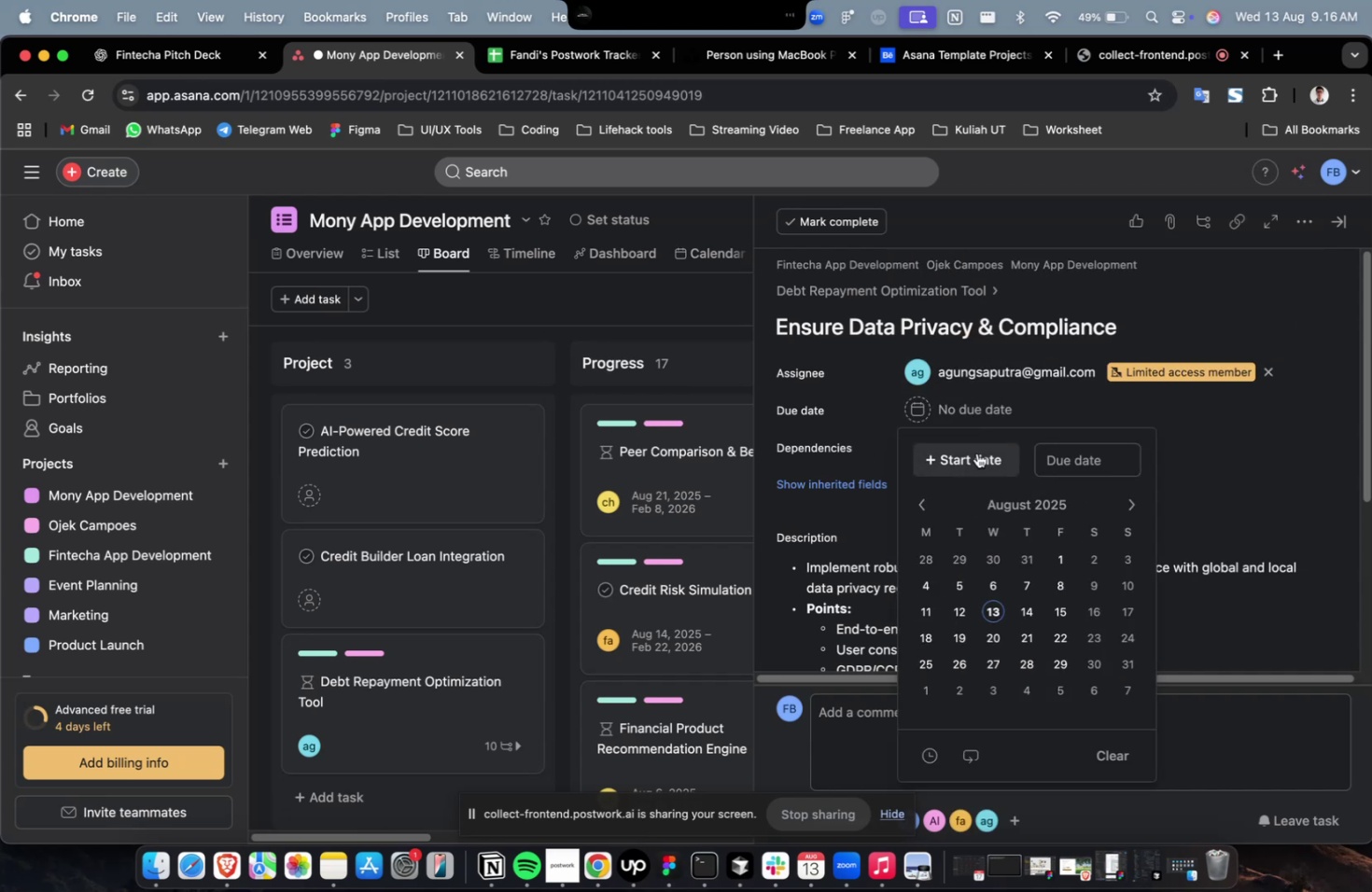 
triple_click([976, 453])
 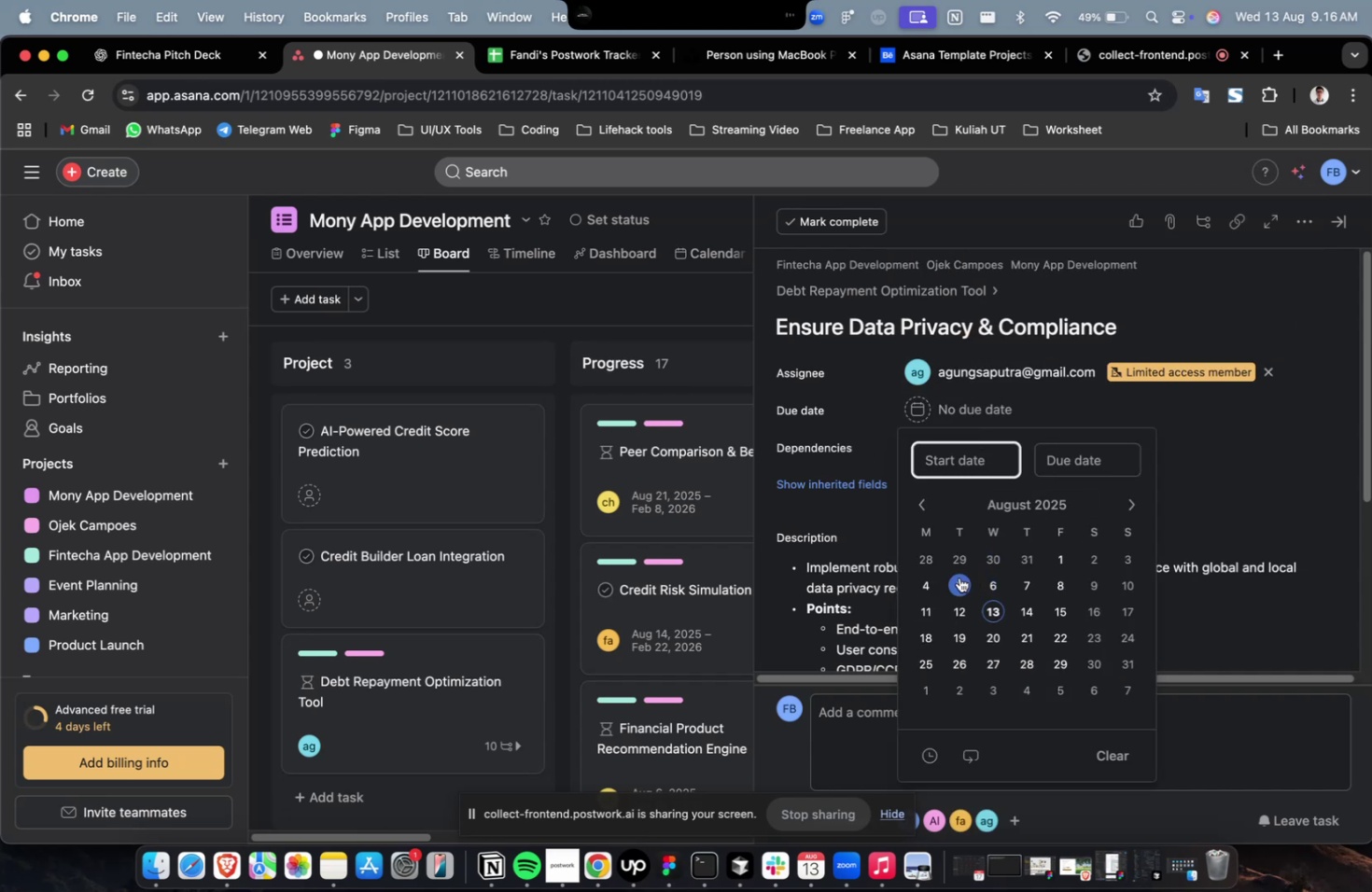 
triple_click([959, 577])
 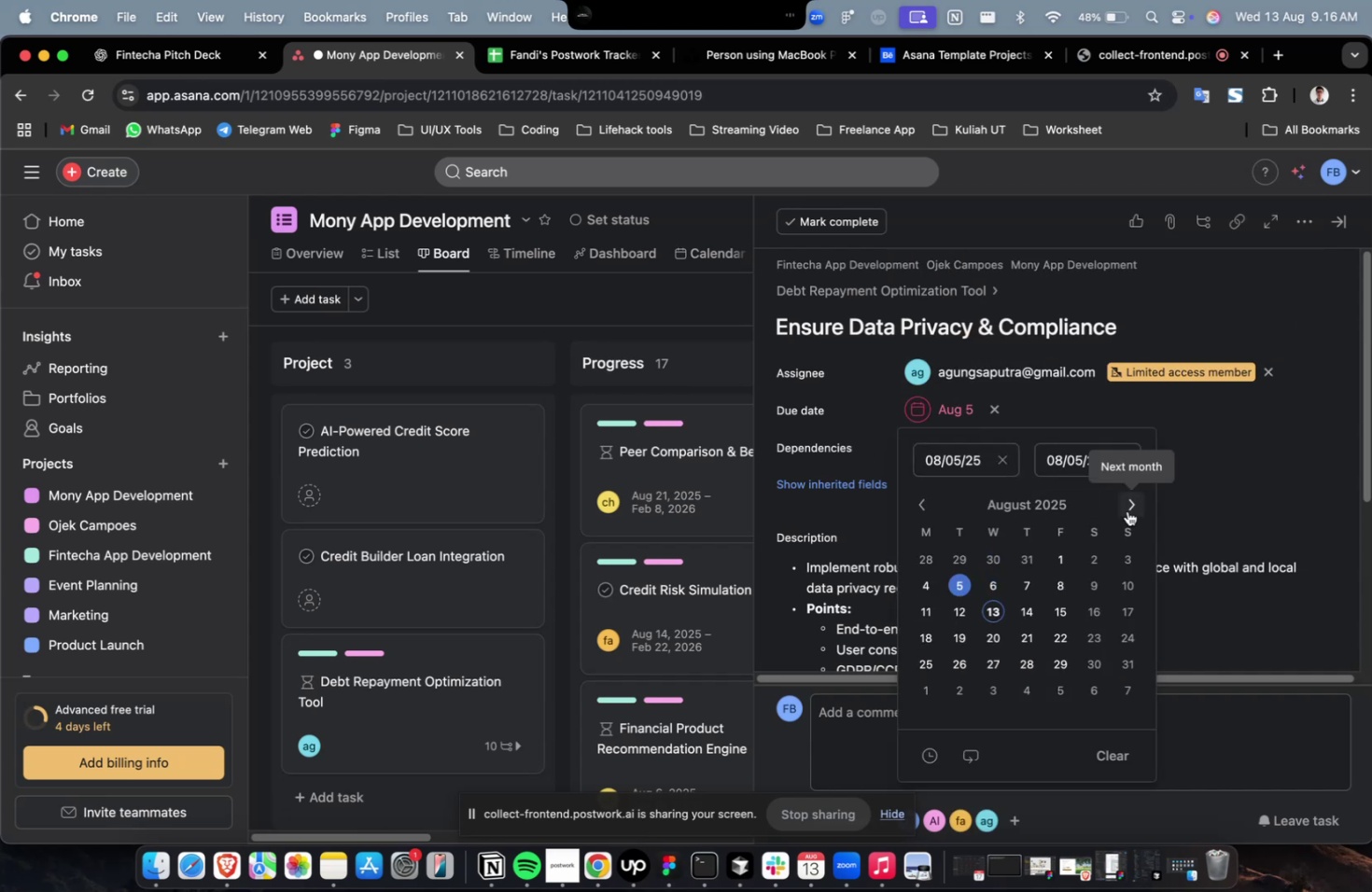 
triple_click([1127, 510])
 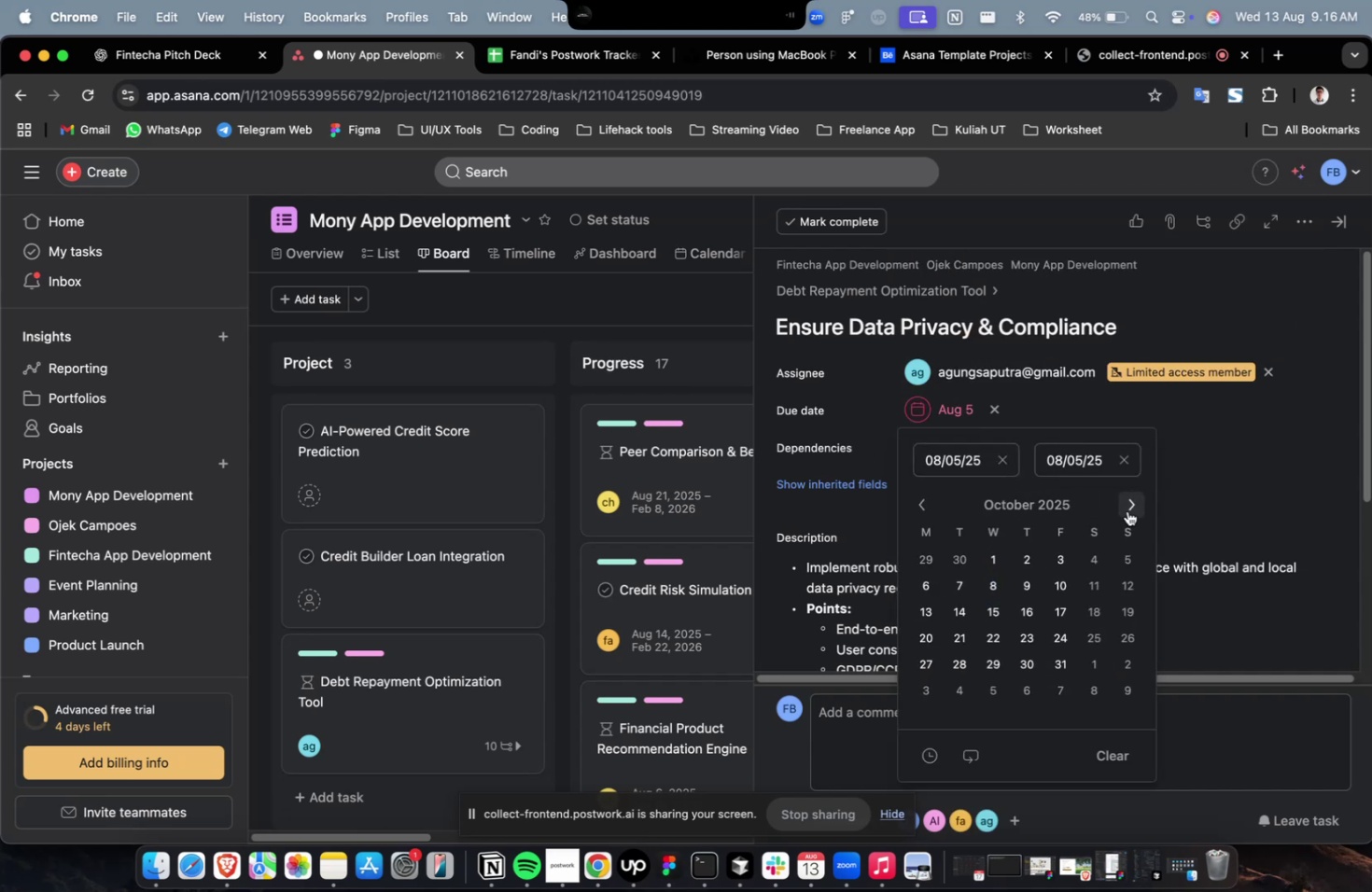 
triple_click([1127, 510])
 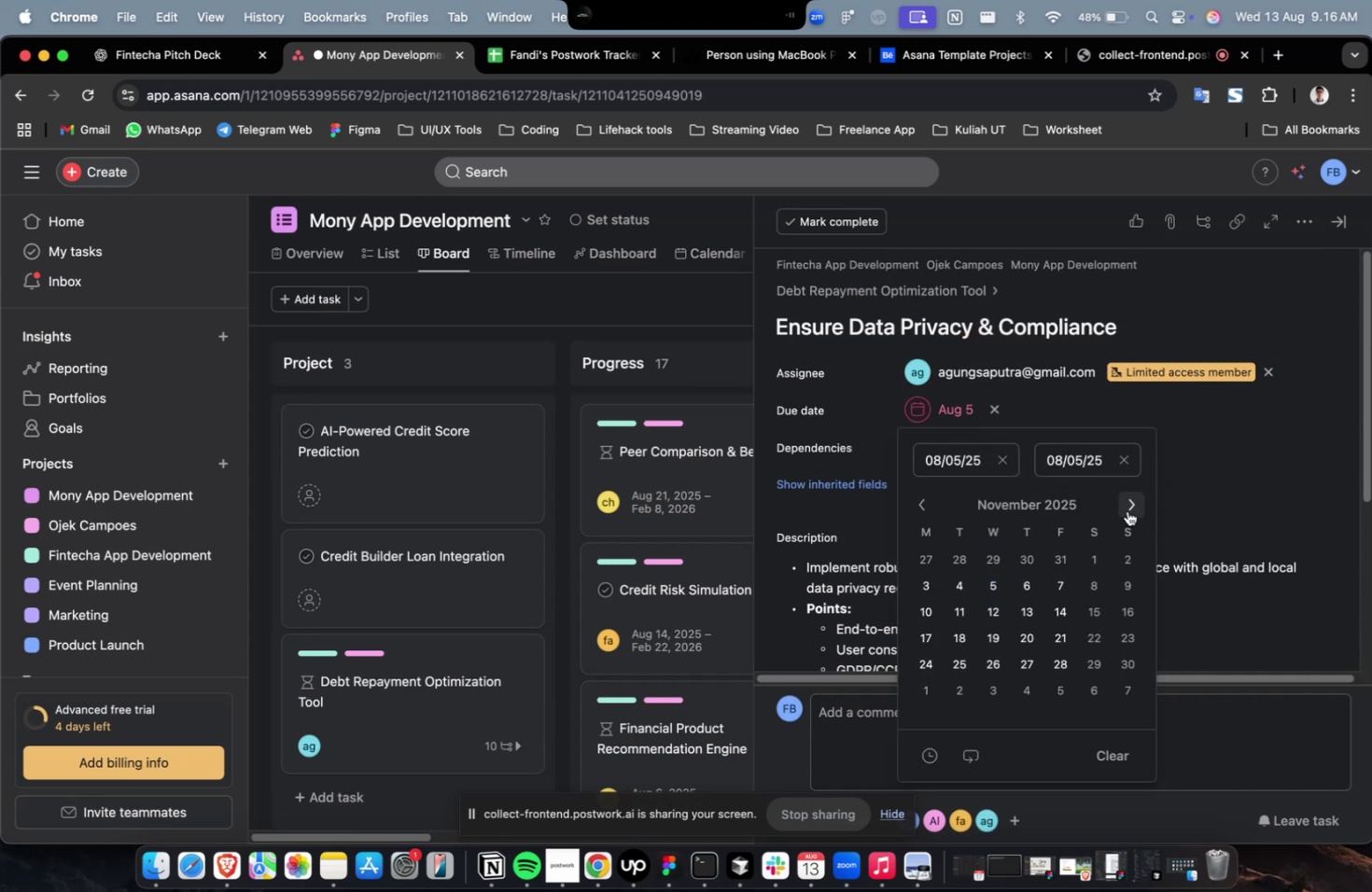 
triple_click([1127, 510])
 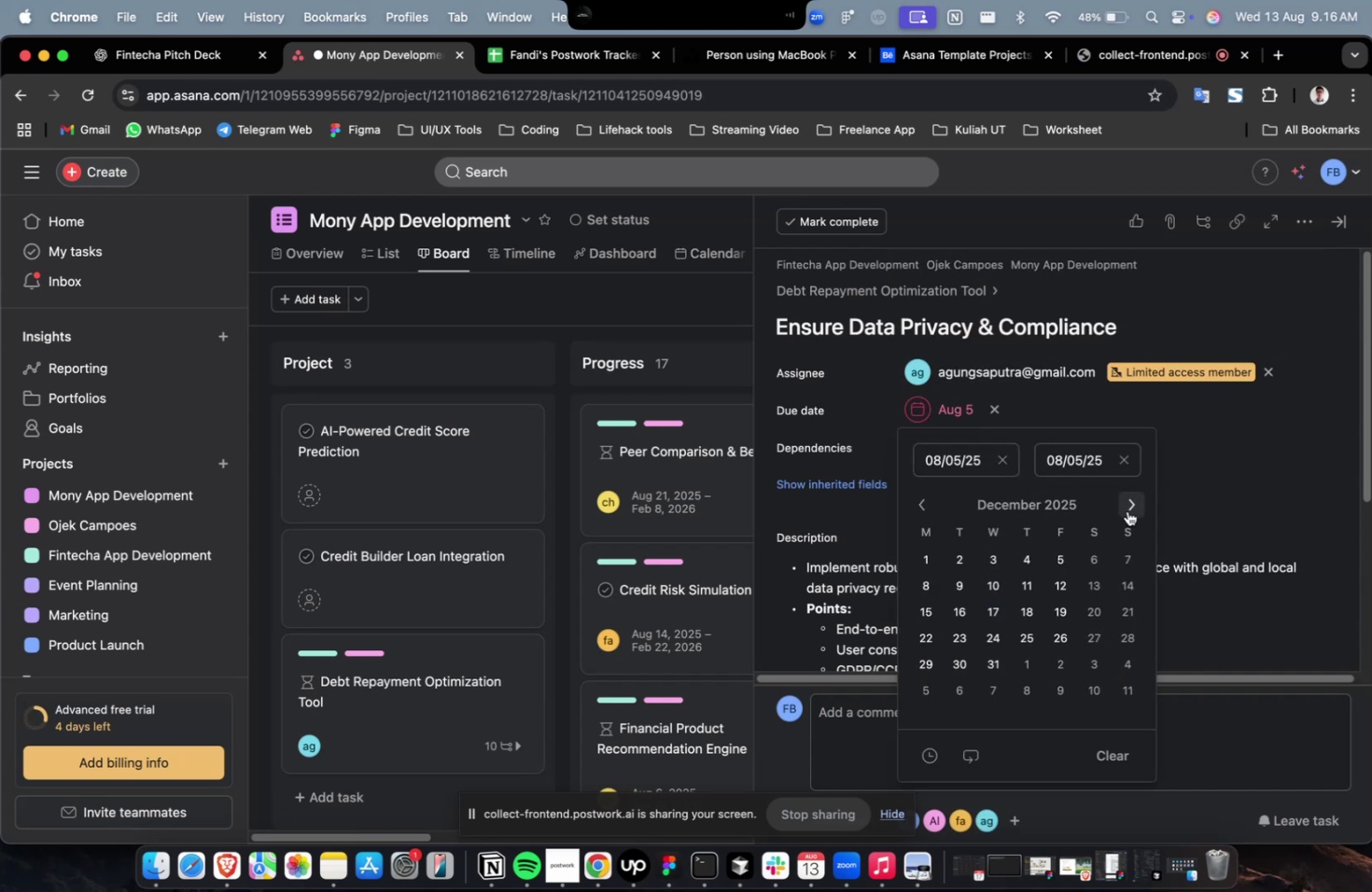 
triple_click([1127, 510])
 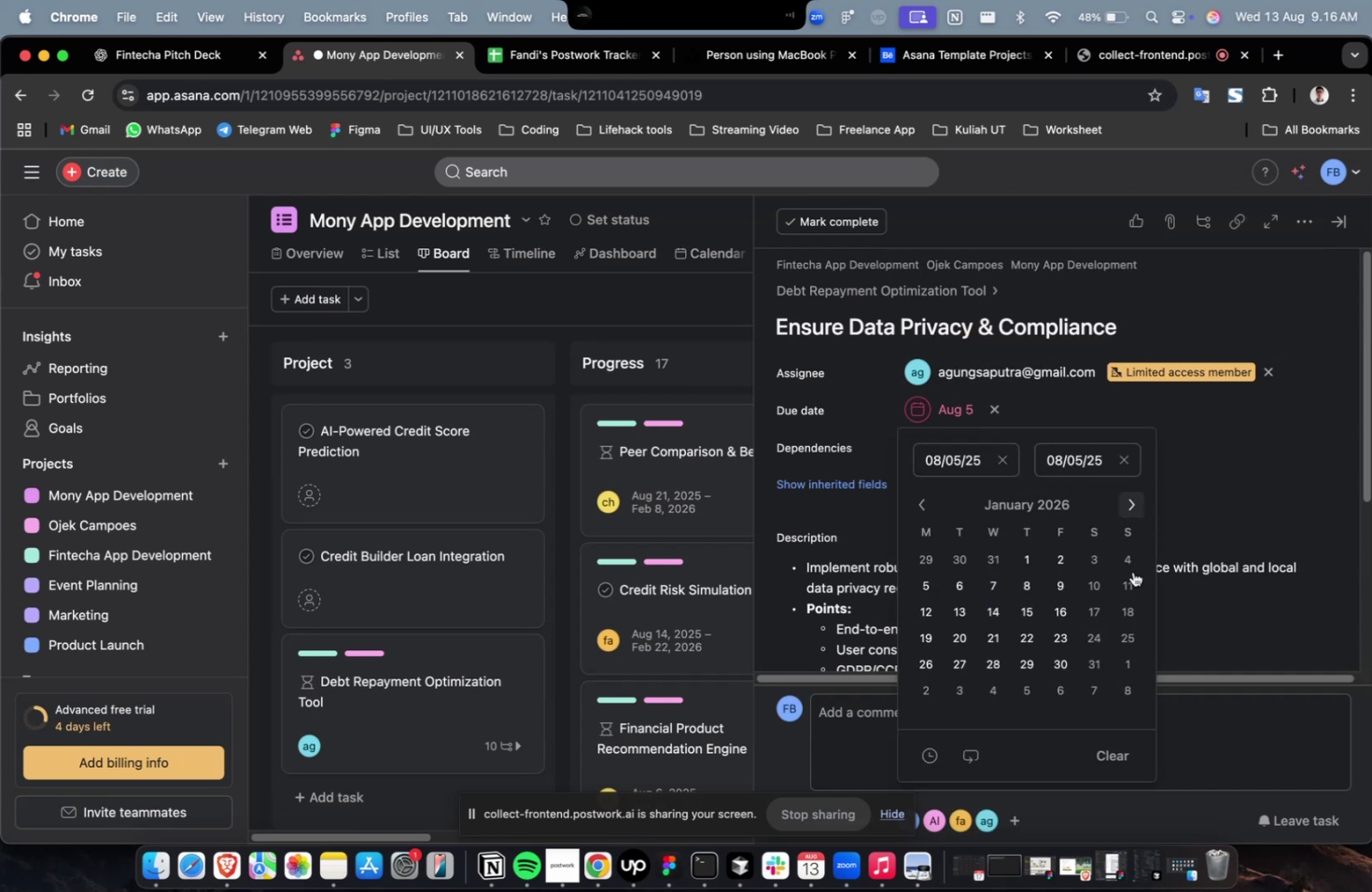 
triple_click([1127, 510])
 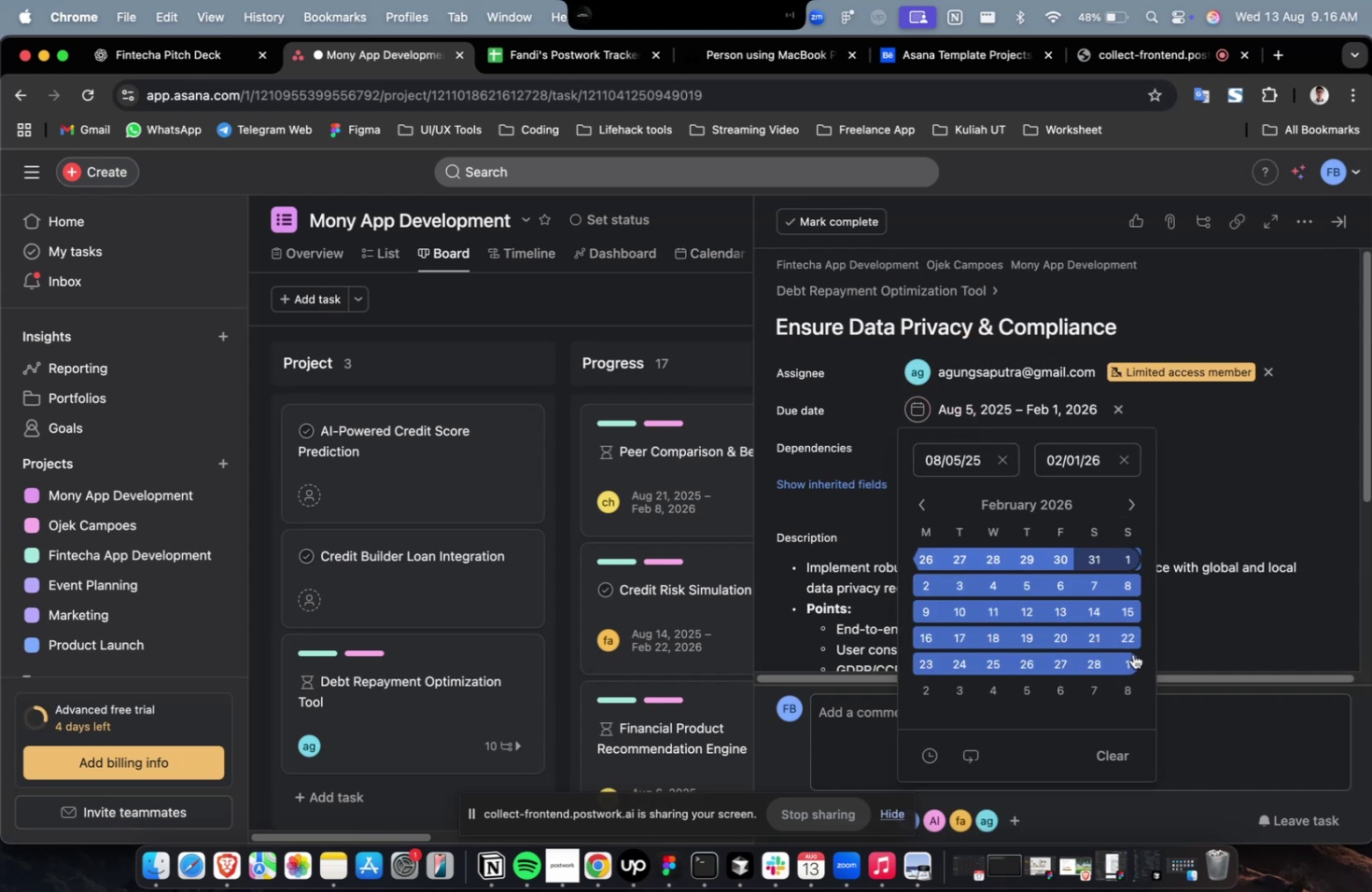 
triple_click([1132, 653])
 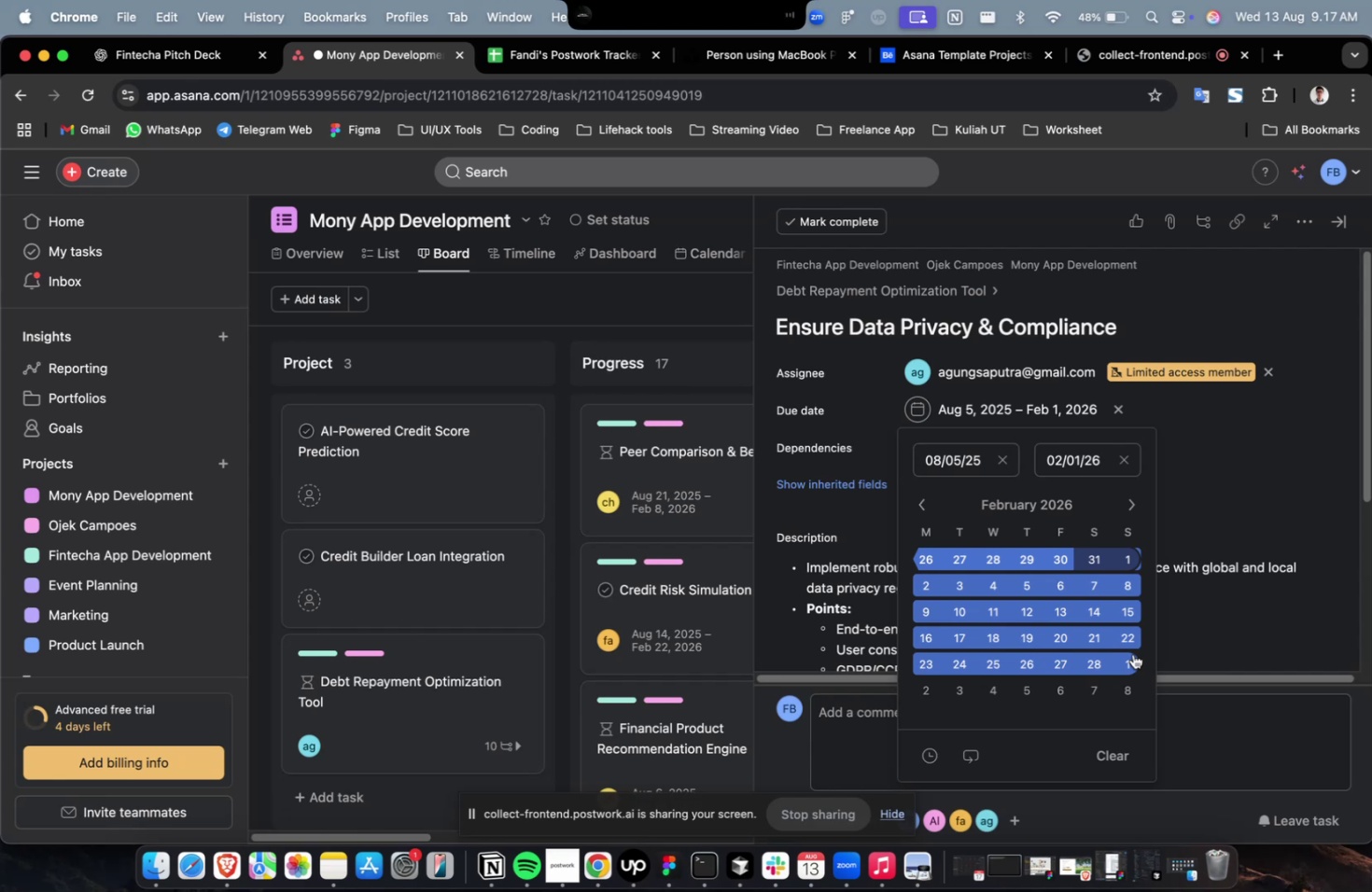 
wait(29.65)
 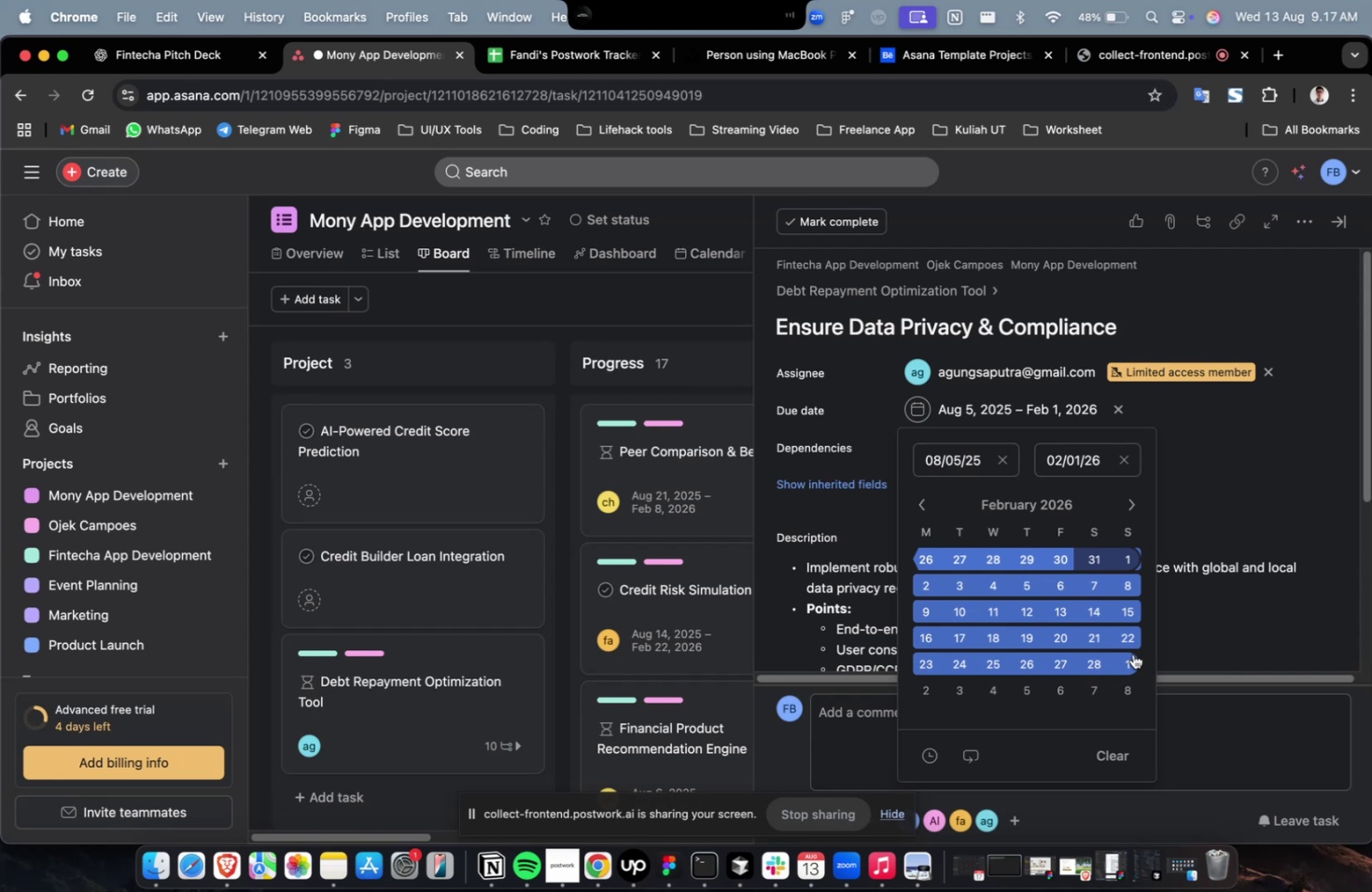 
left_click([1114, 661])
 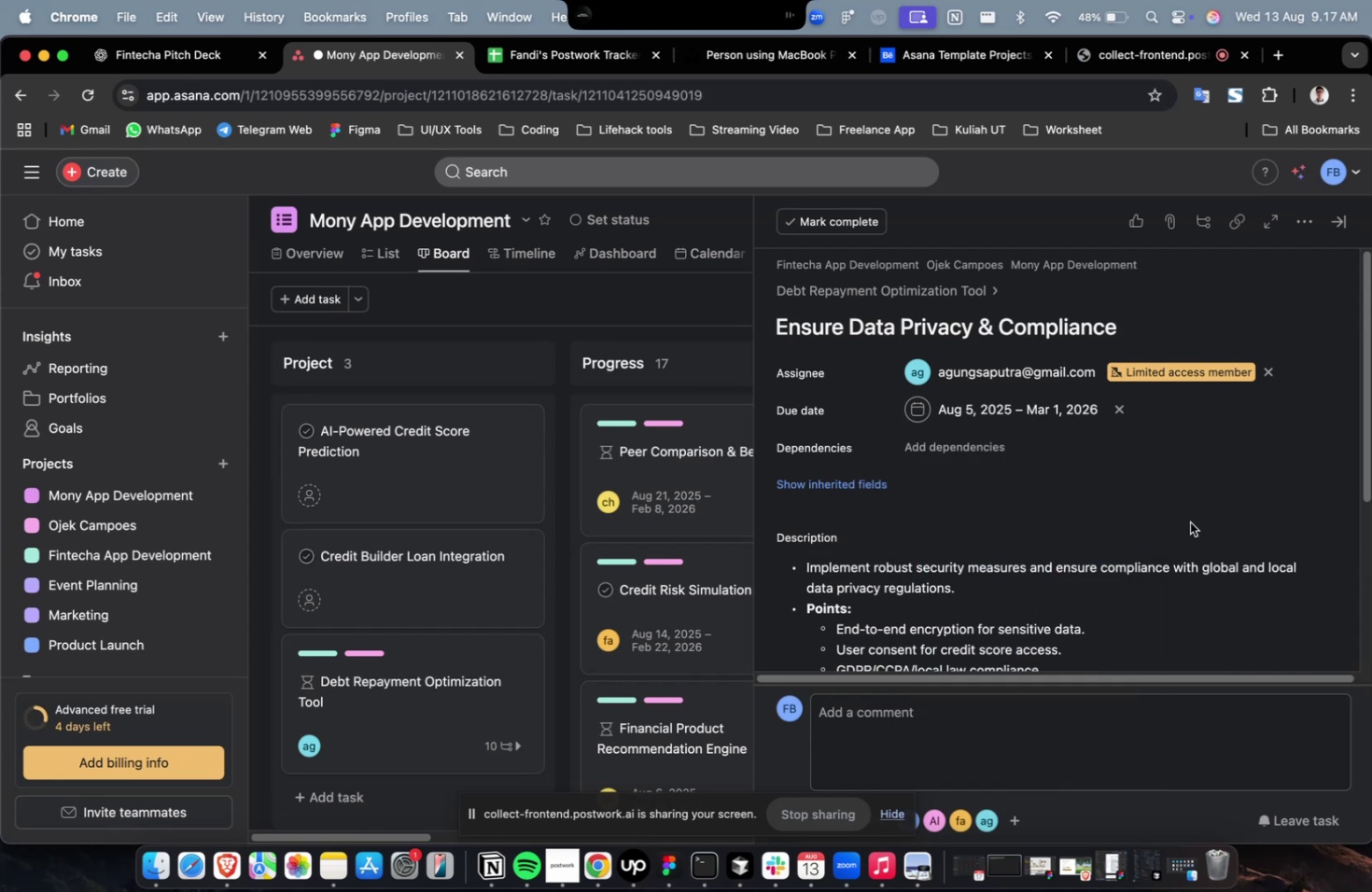 
double_click([1189, 522])
 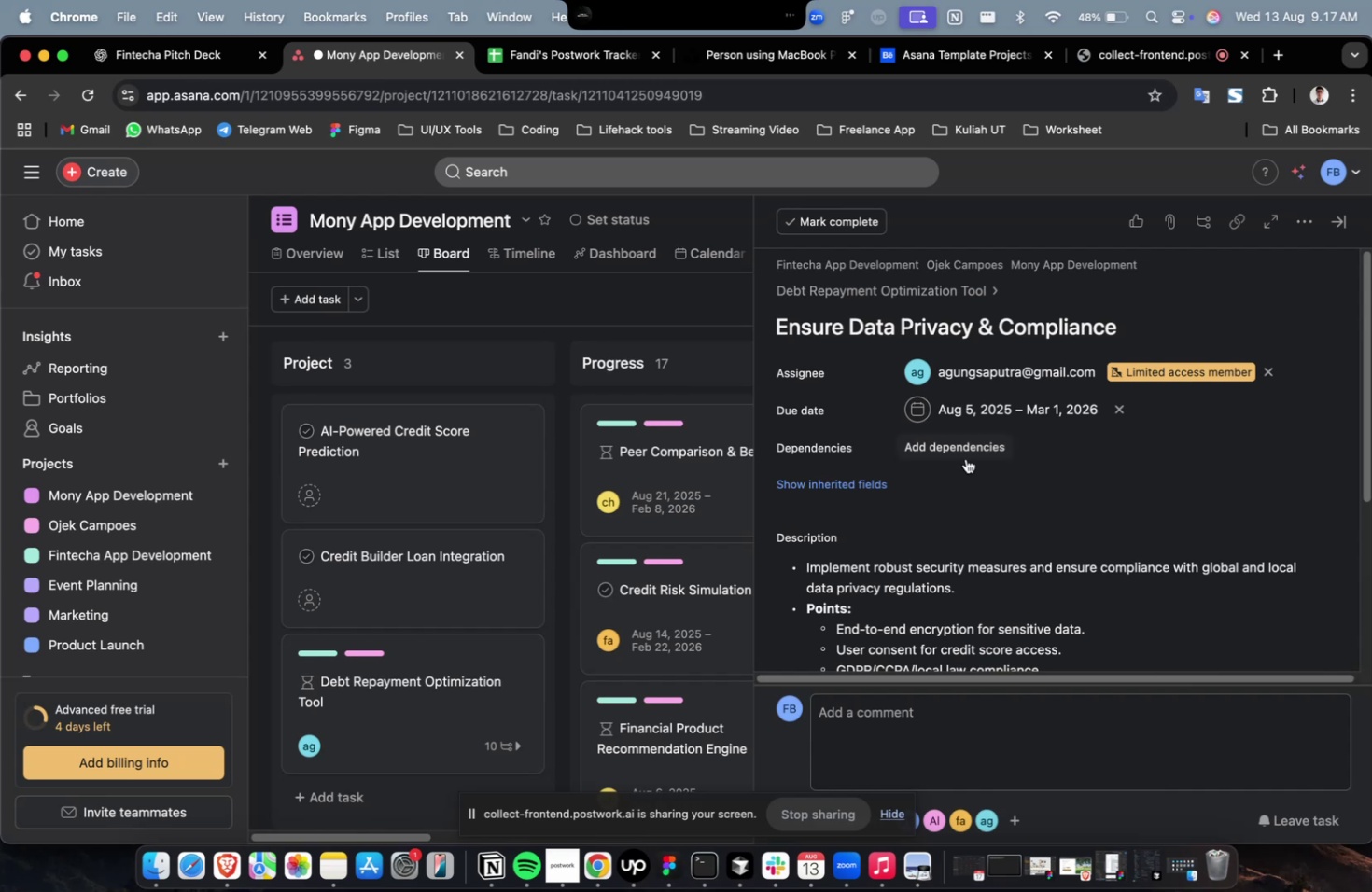 
triple_click([965, 458])
 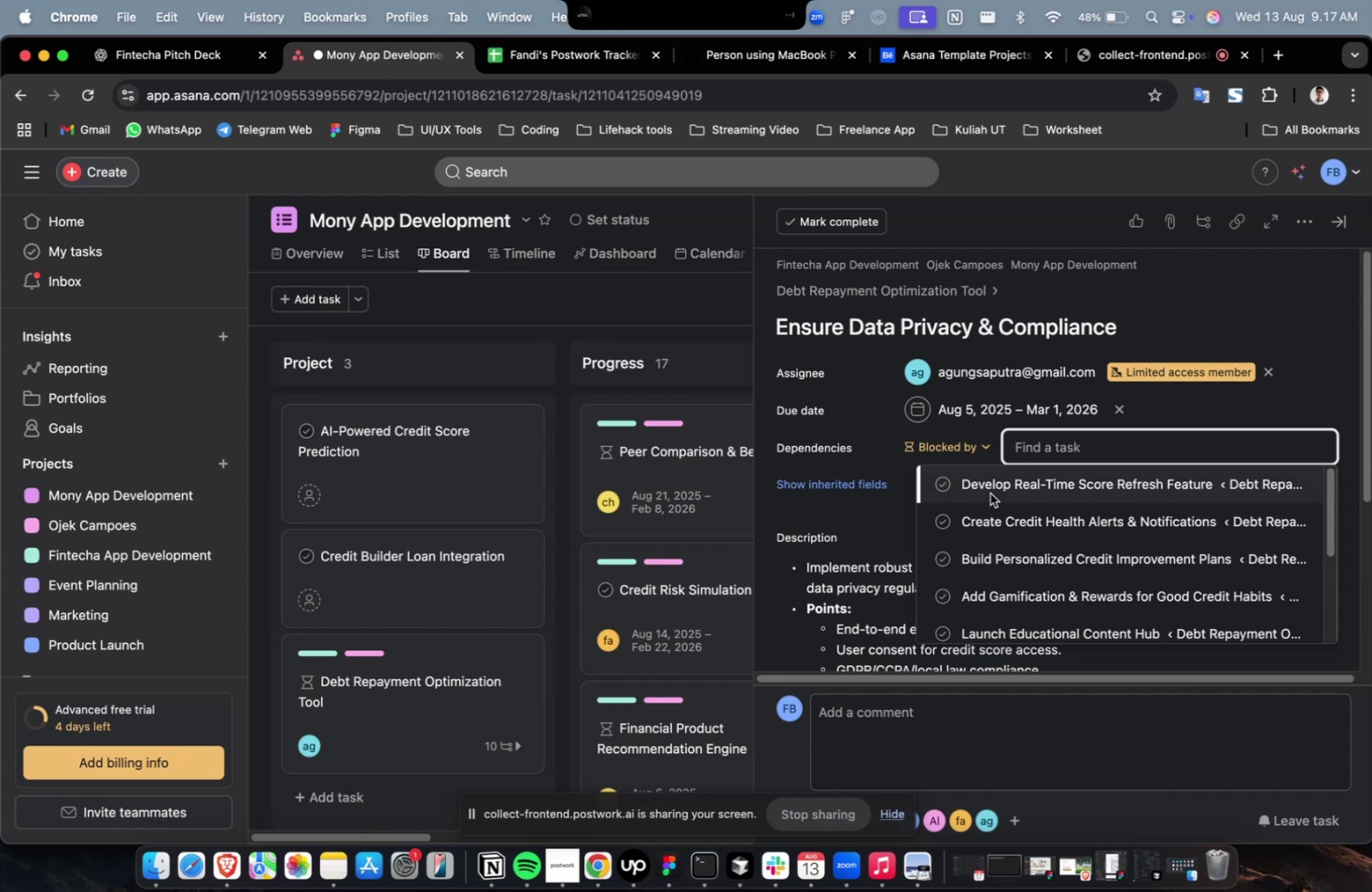 
triple_click([989, 493])
 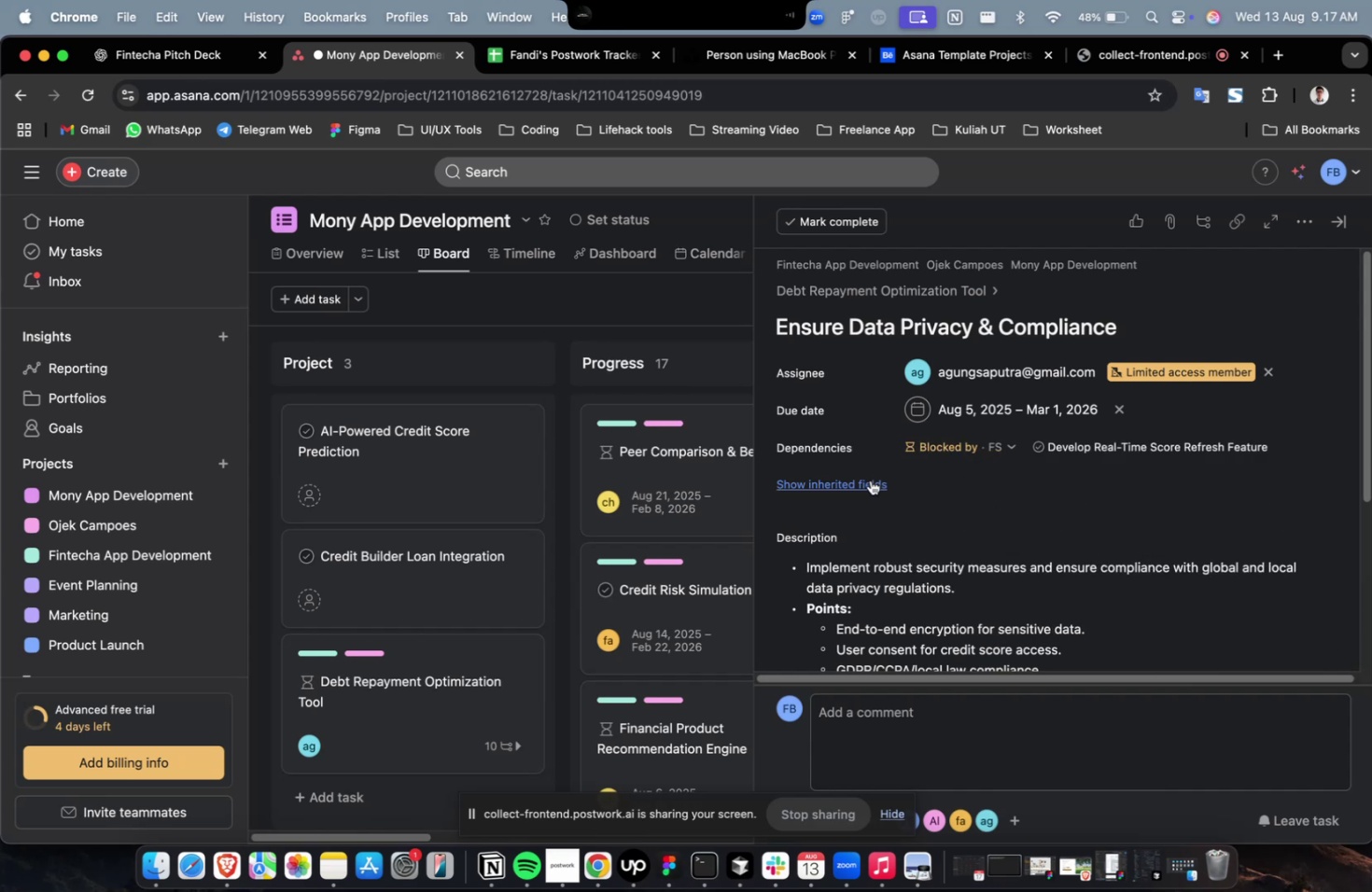 
triple_click([870, 480])
 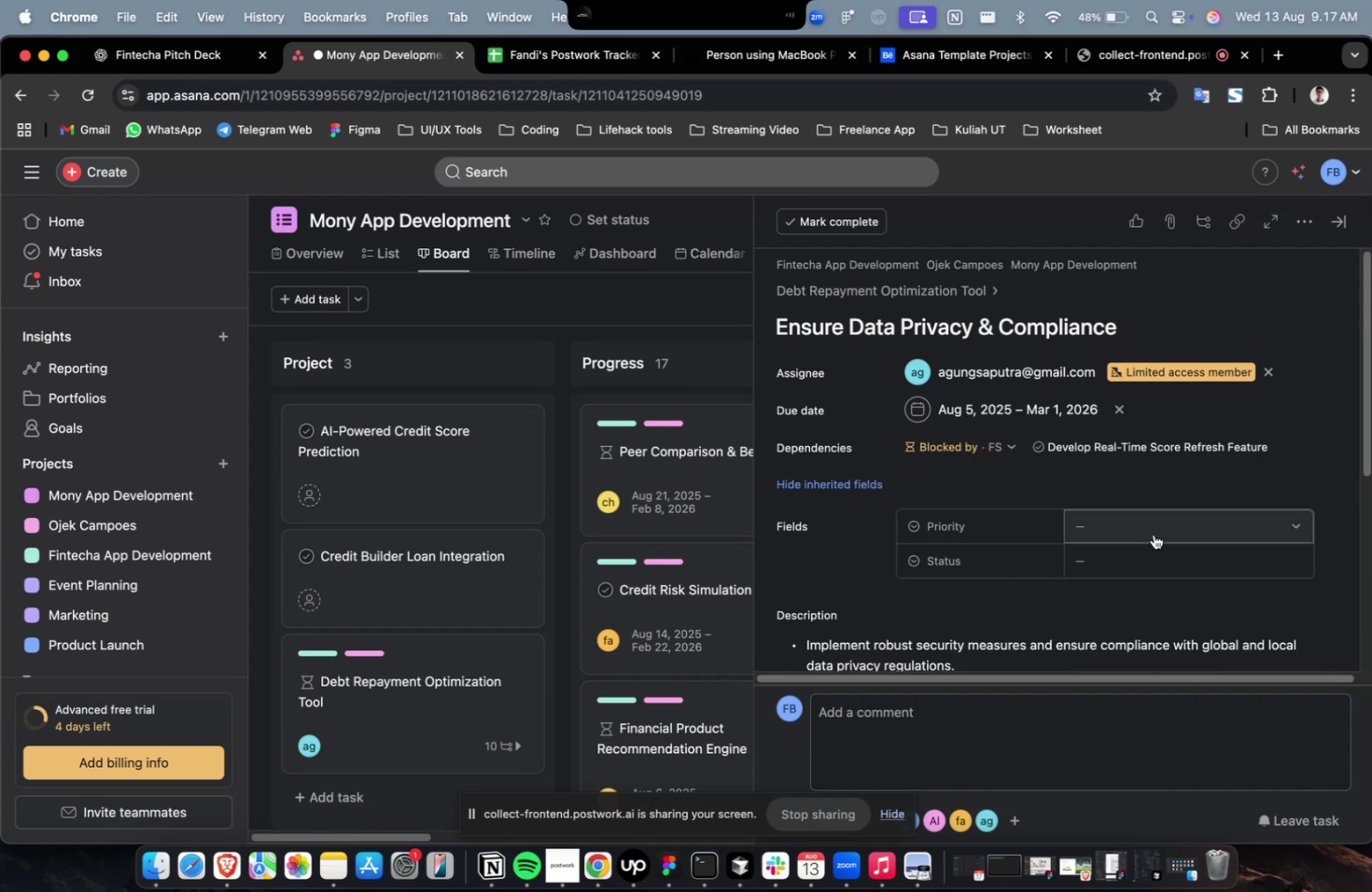 
triple_click([1153, 534])
 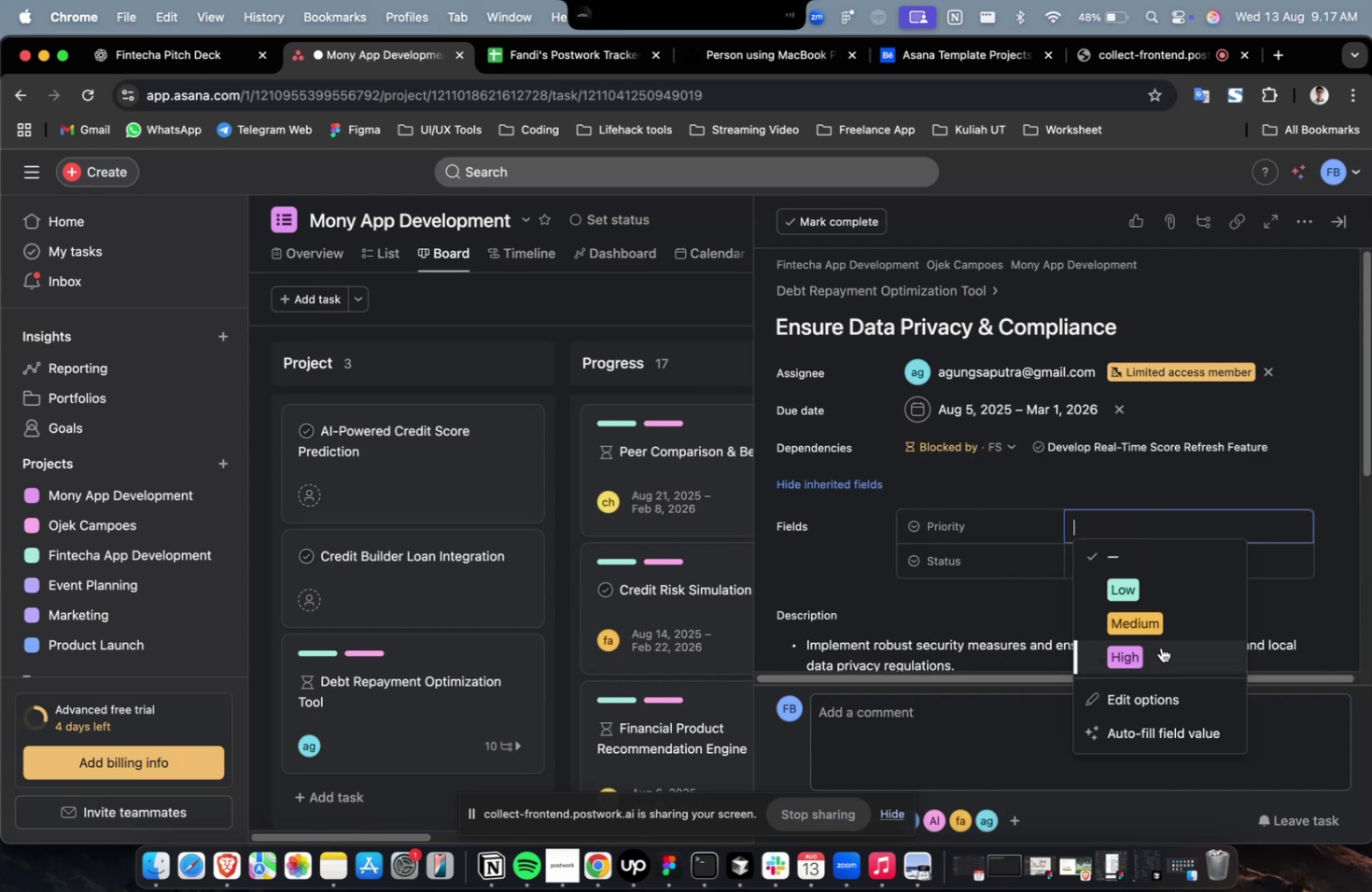 
triple_click([1160, 647])
 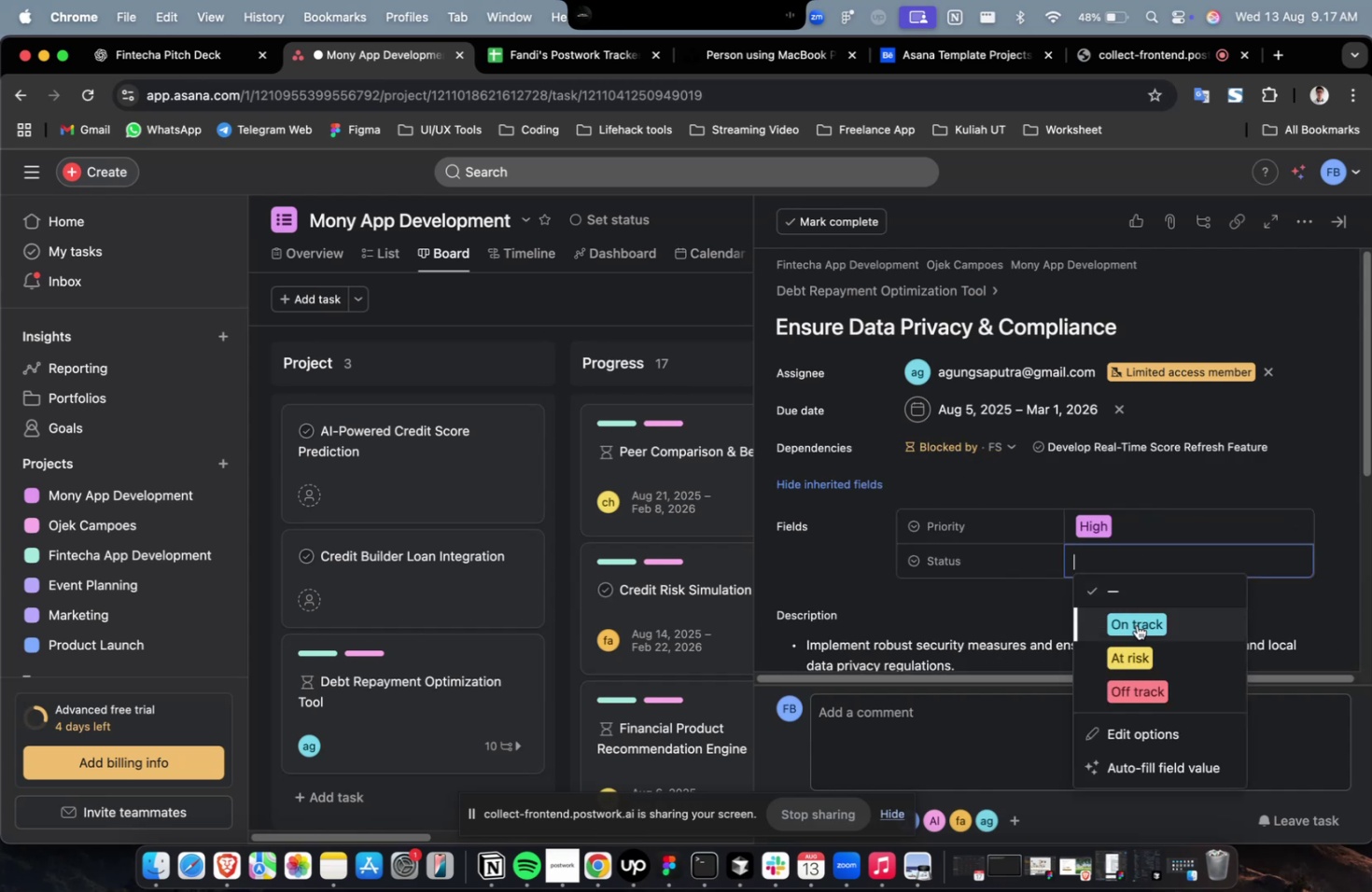 
triple_click([1136, 624])
 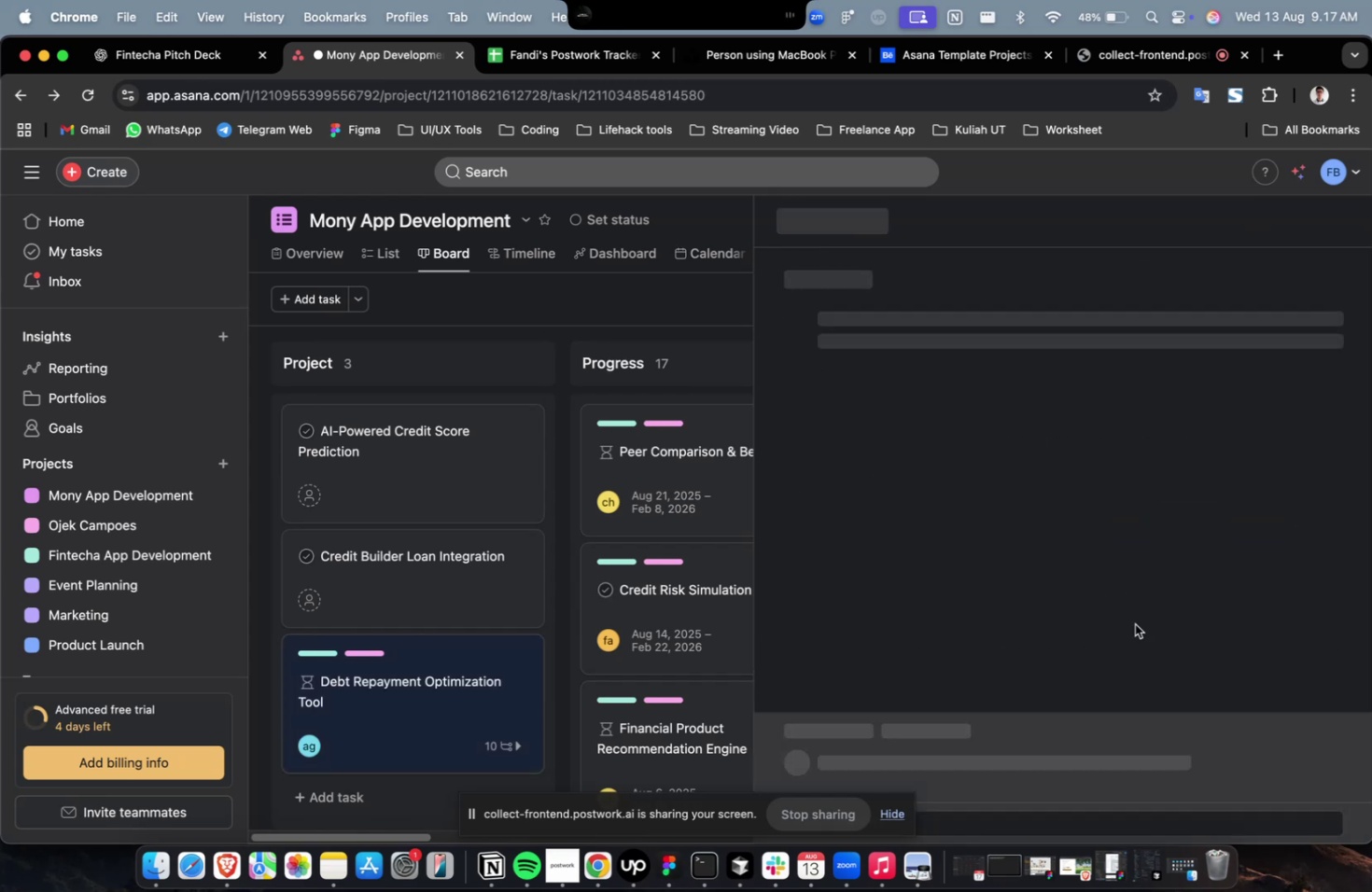 
scroll: coordinate [1134, 623], scroll_direction: down, amount: 29.0
 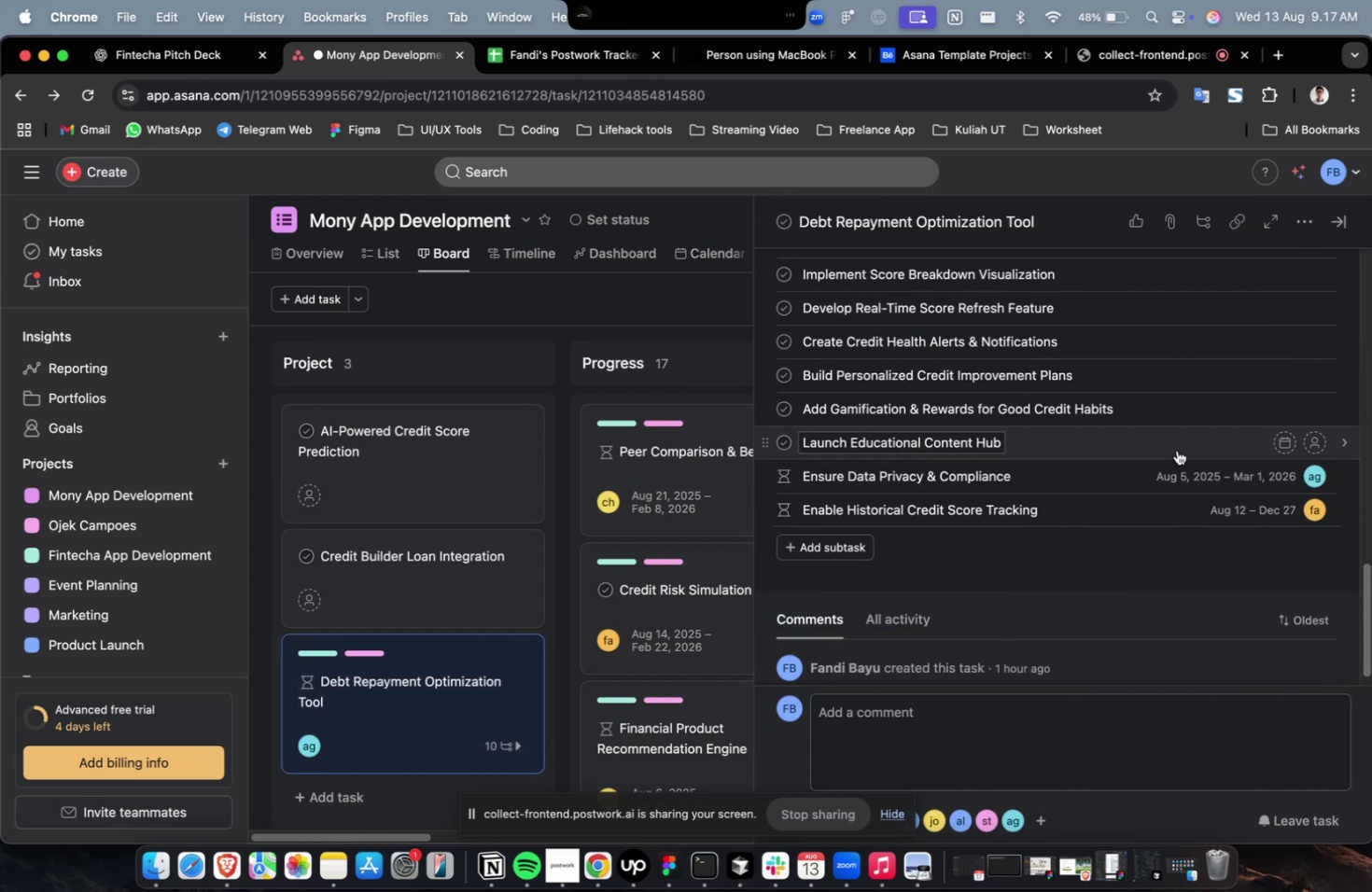 
left_click([1176, 450])
 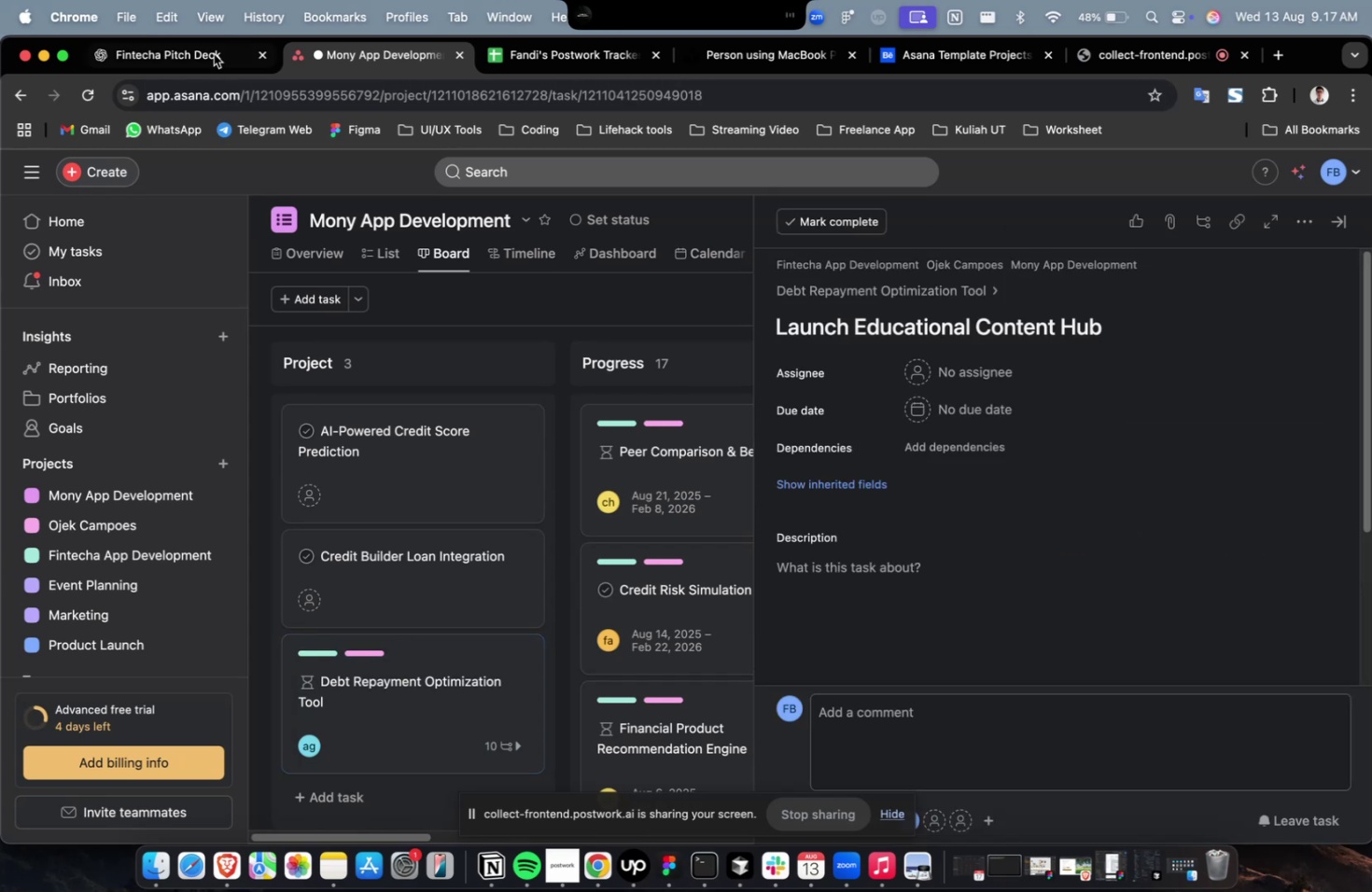 
left_click([214, 54])
 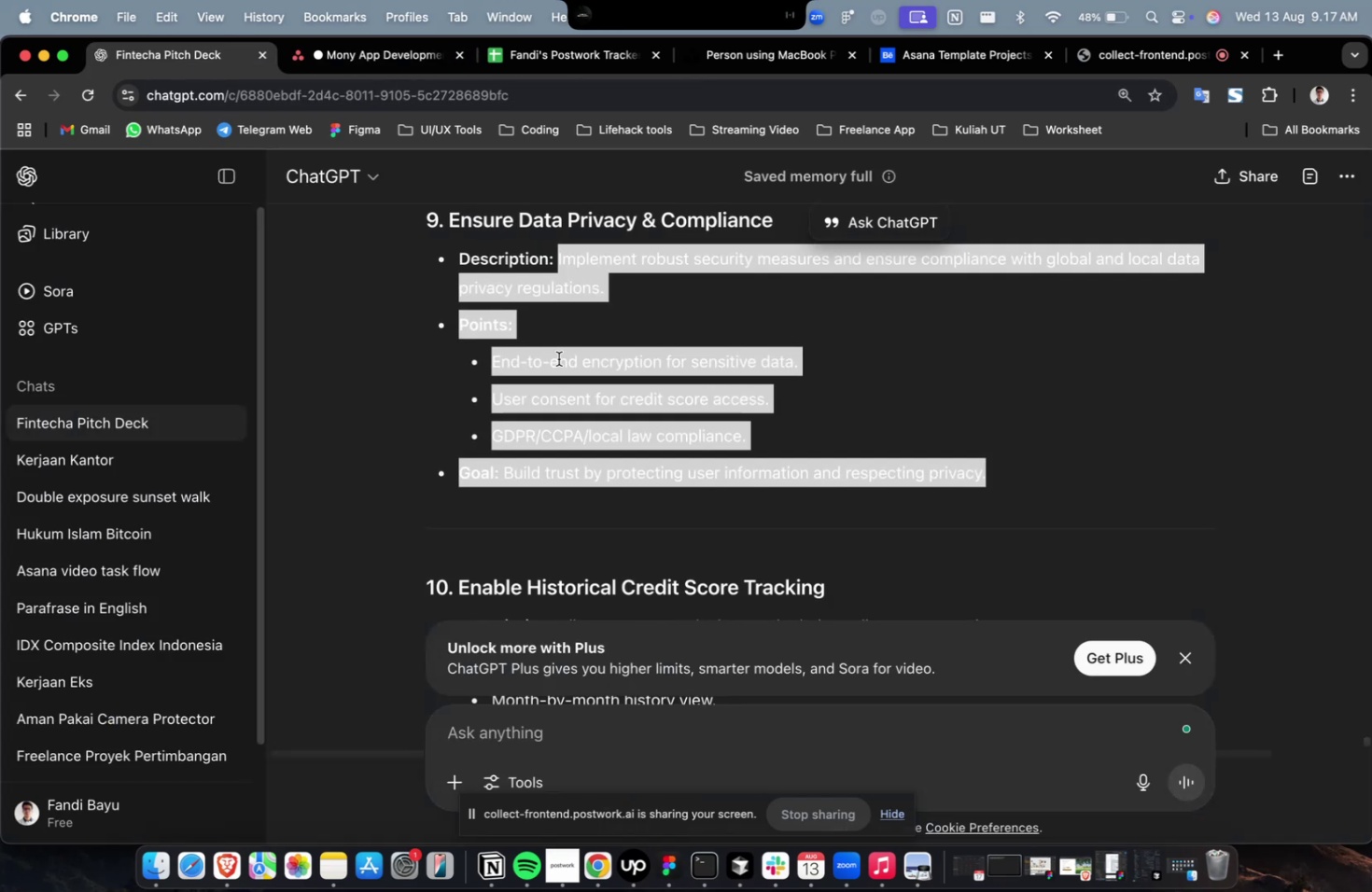 
scroll: coordinate [759, 374], scroll_direction: up, amount: 12.0
 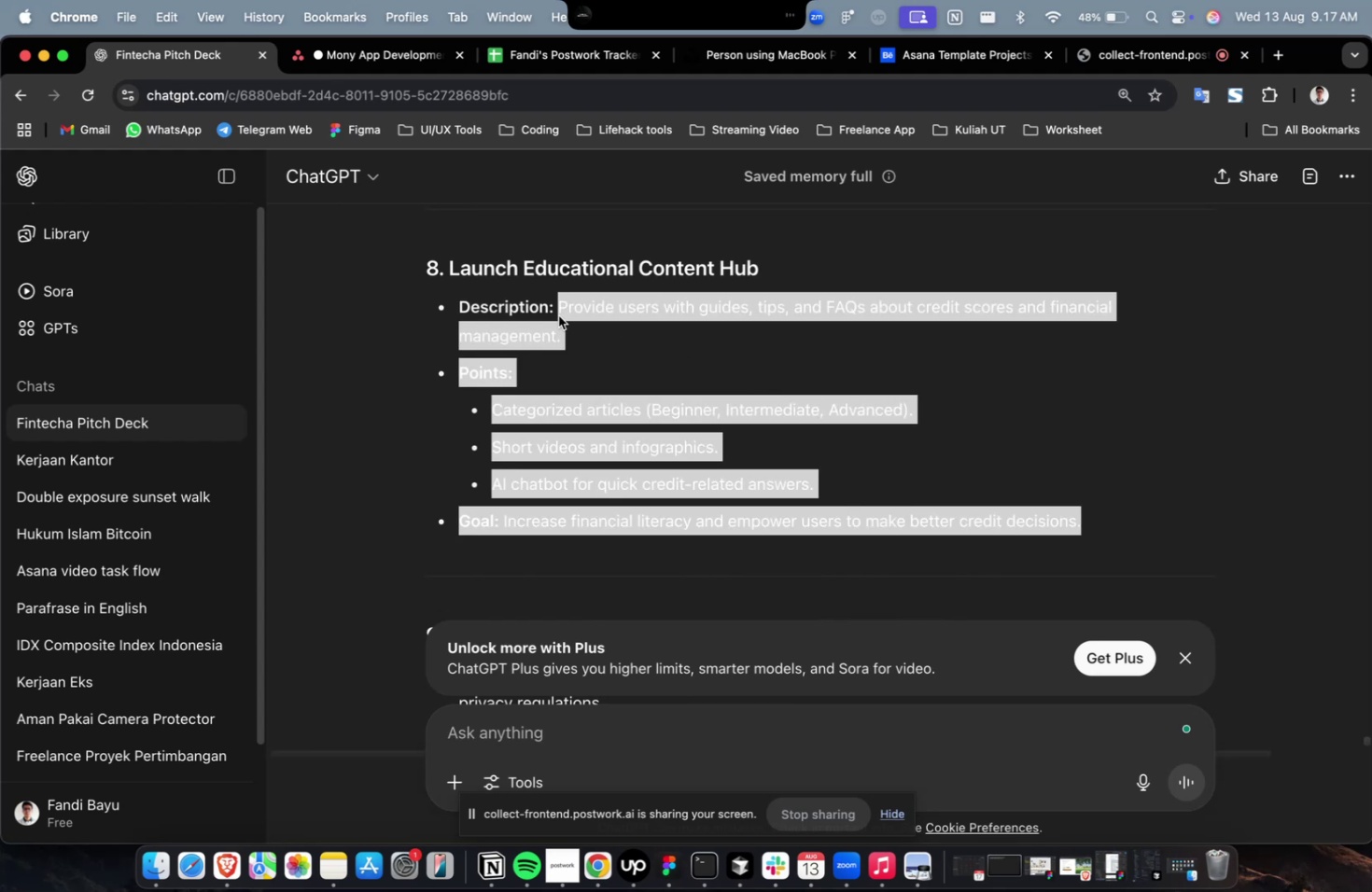 
right_click([588, 316])
 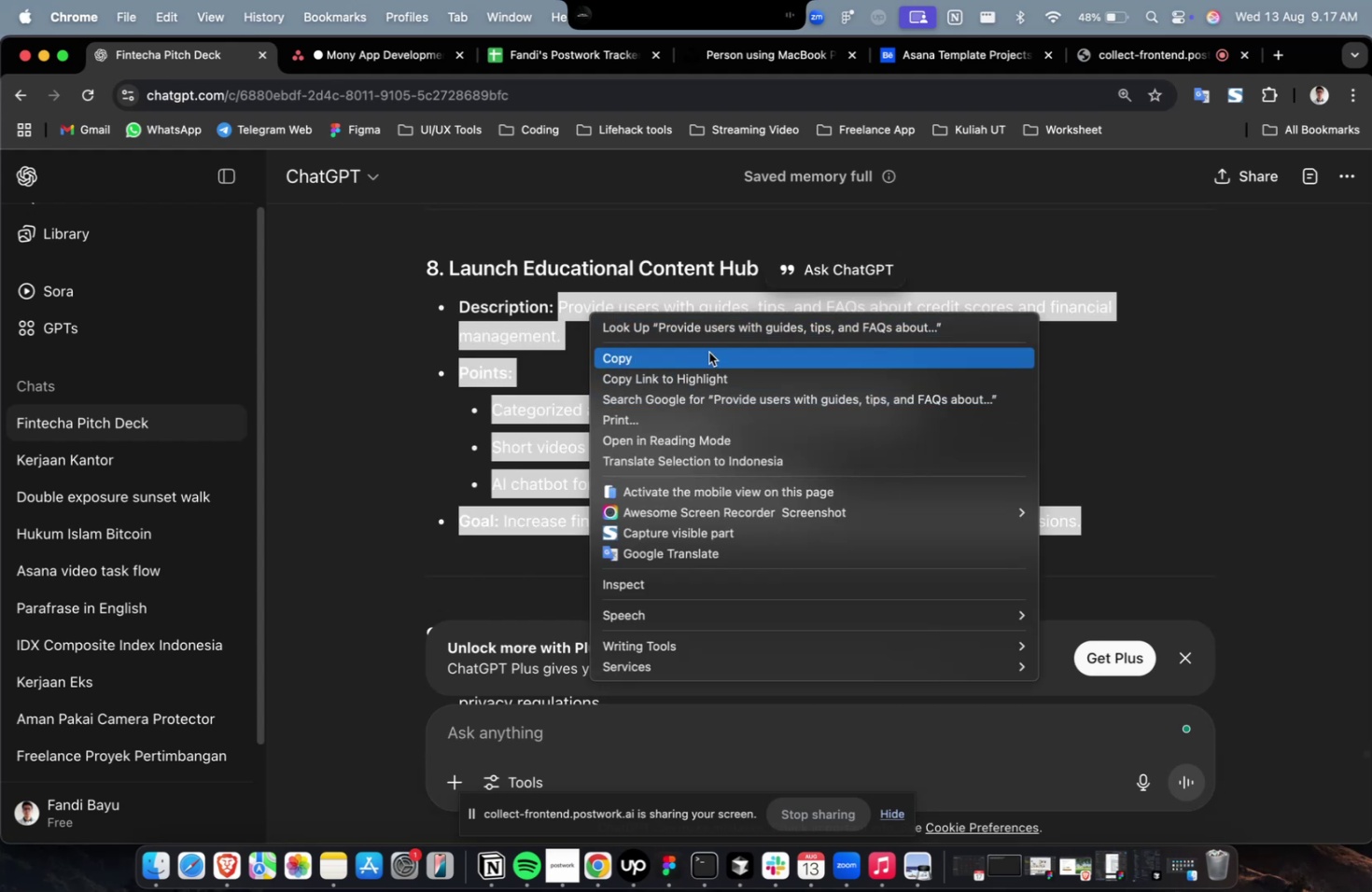 
left_click([708, 352])
 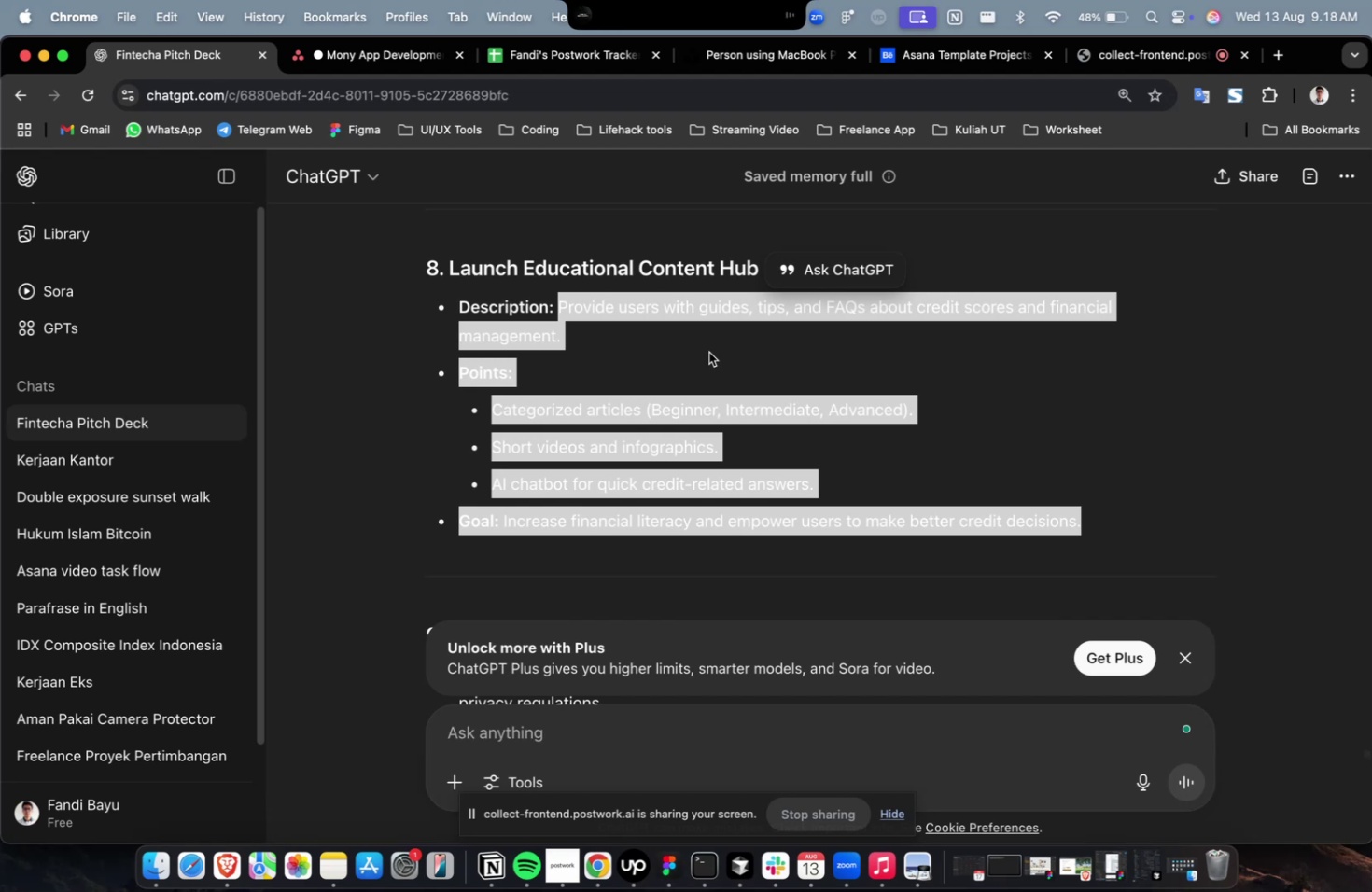 
wait(57.68)
 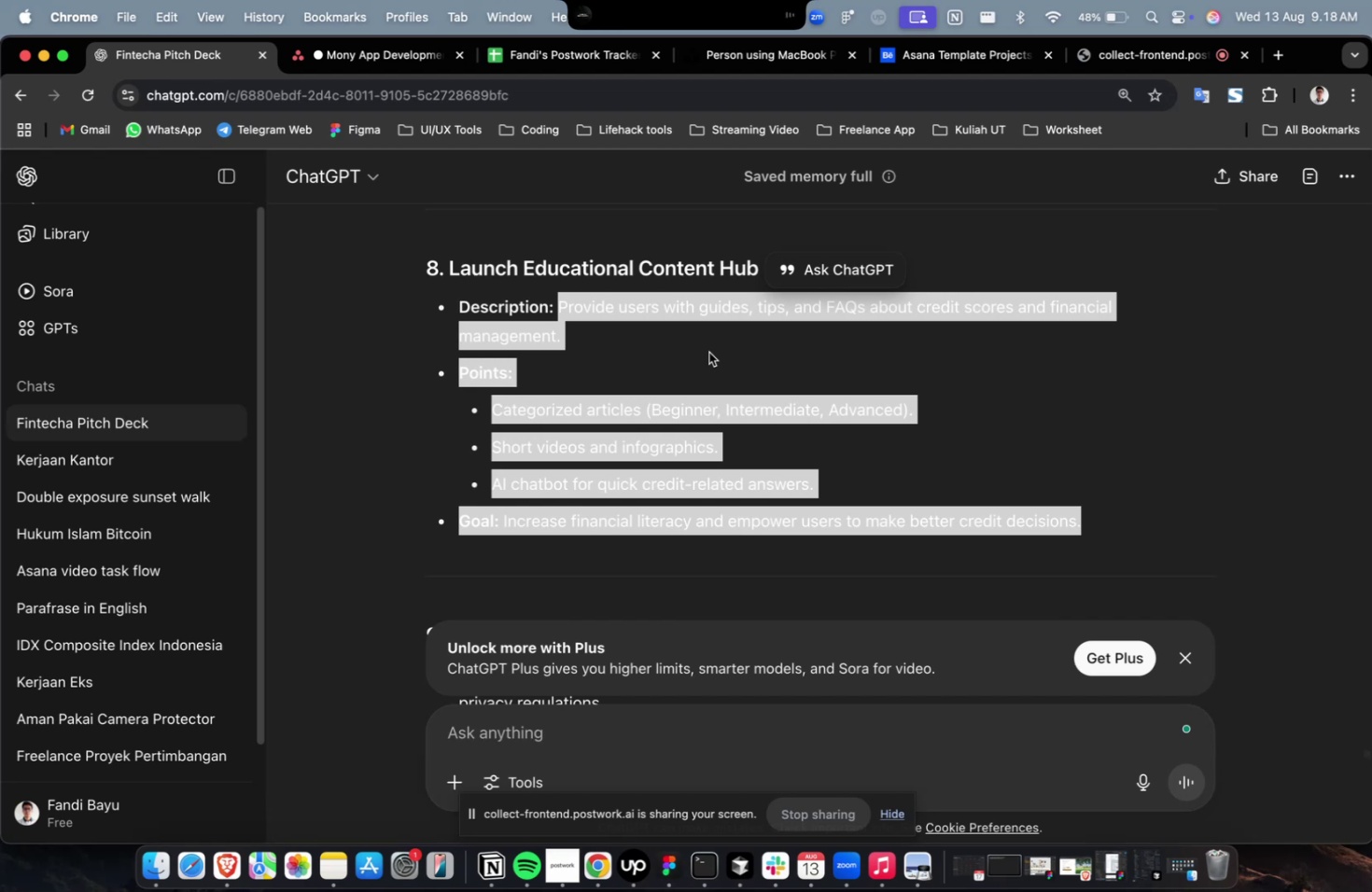 
hold_key(key=C, duration=0.52)
 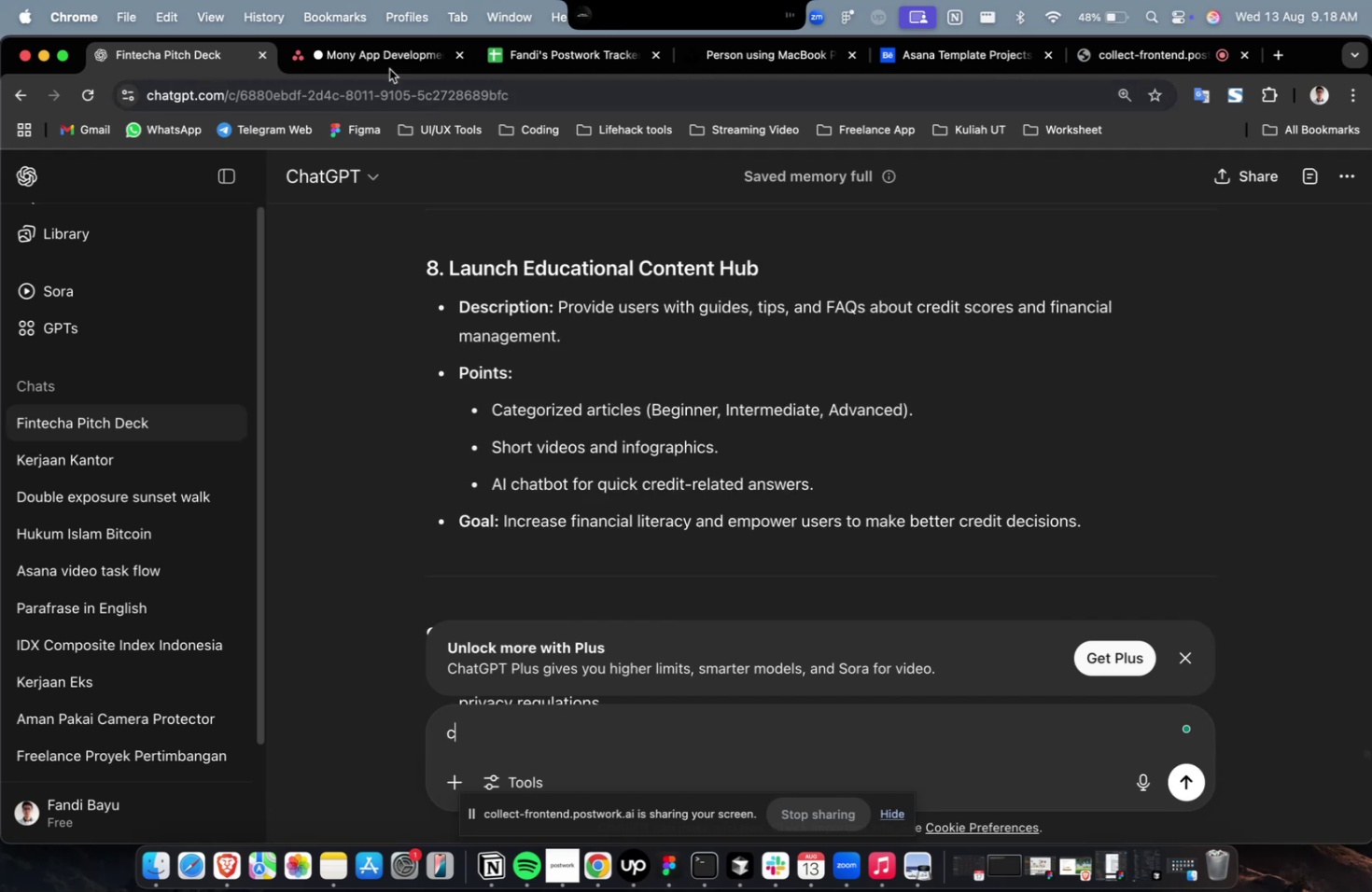 
key(F)
 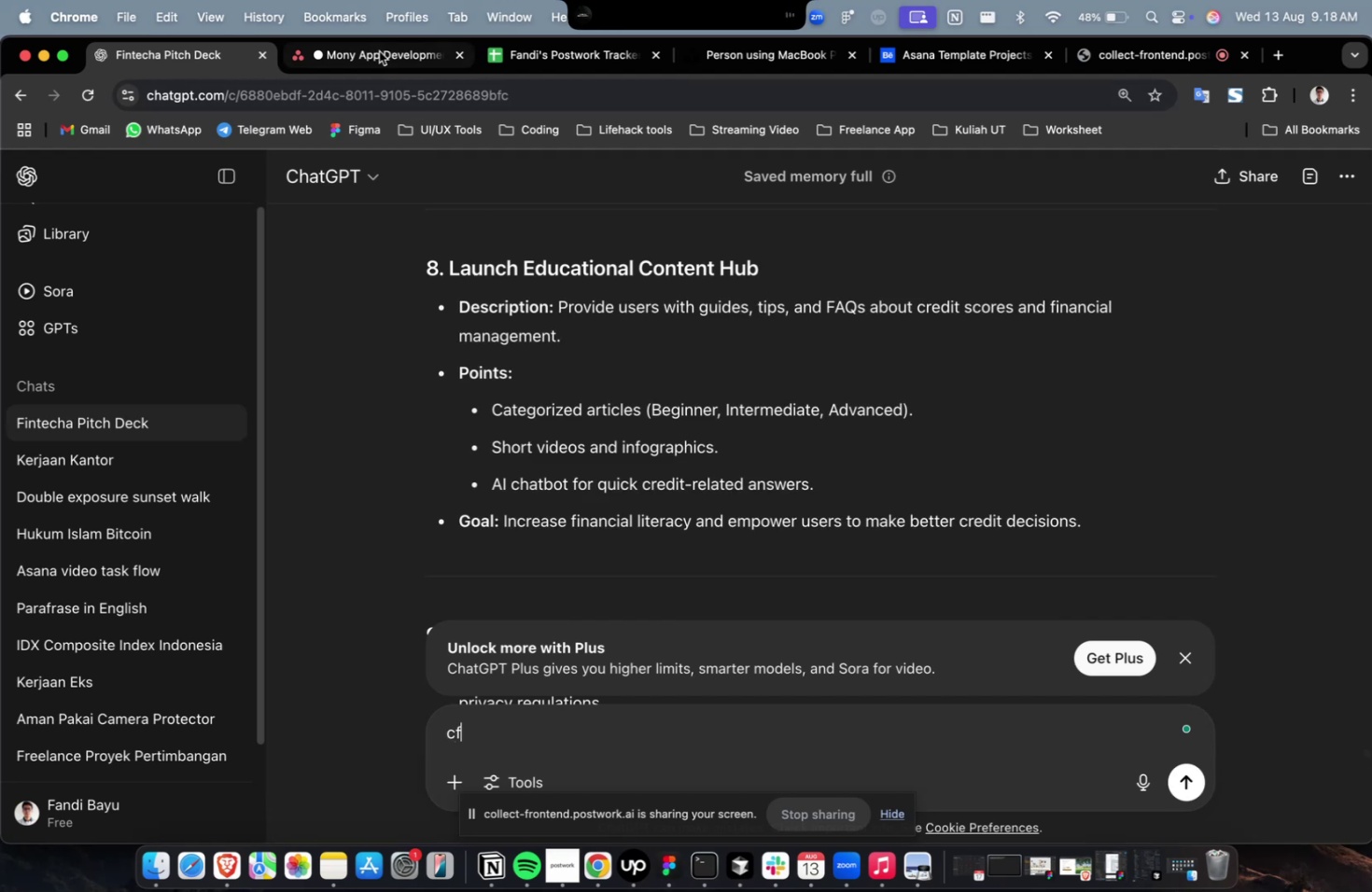 
left_click([379, 51])
 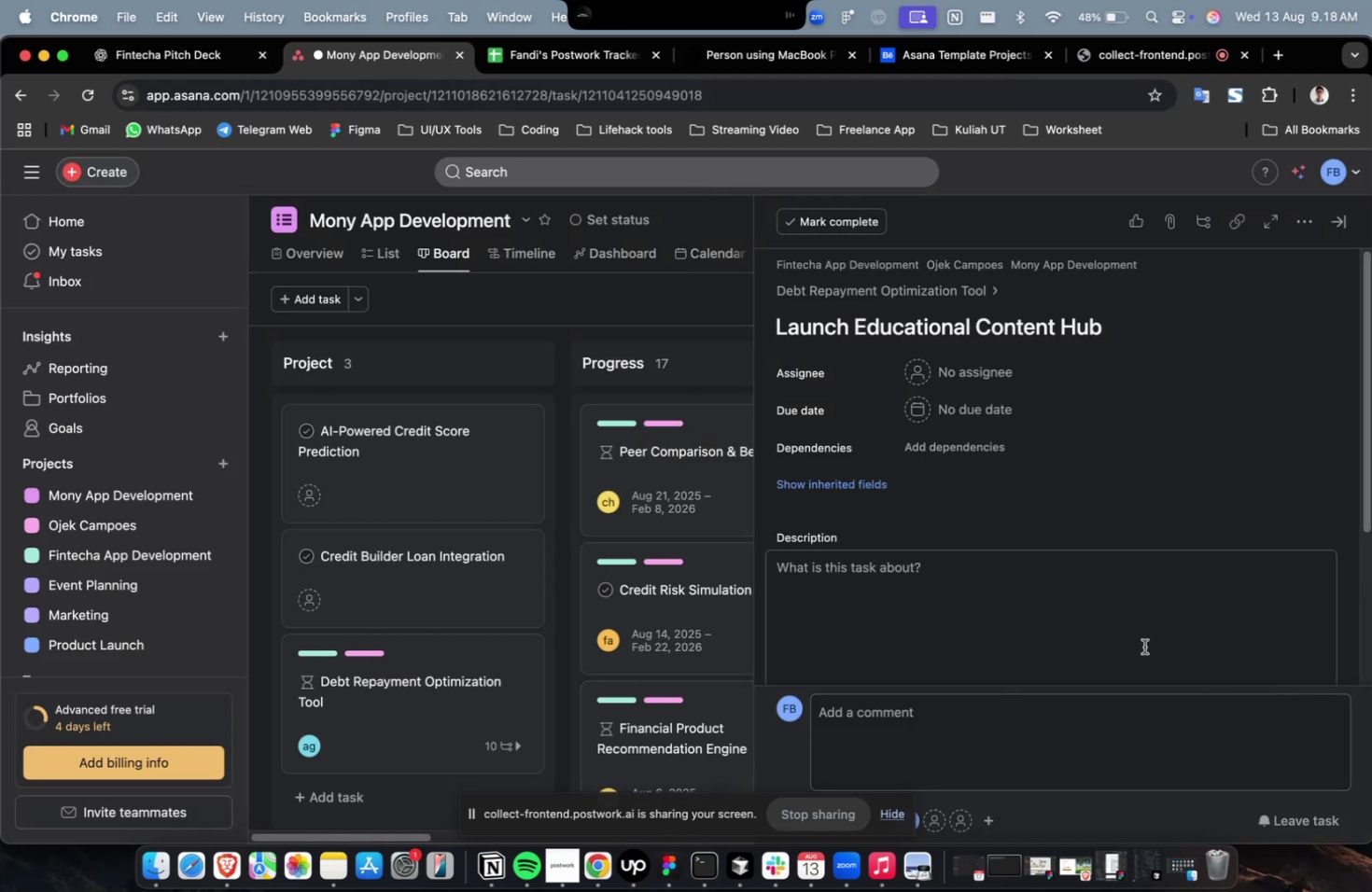 
left_click([1143, 646])
 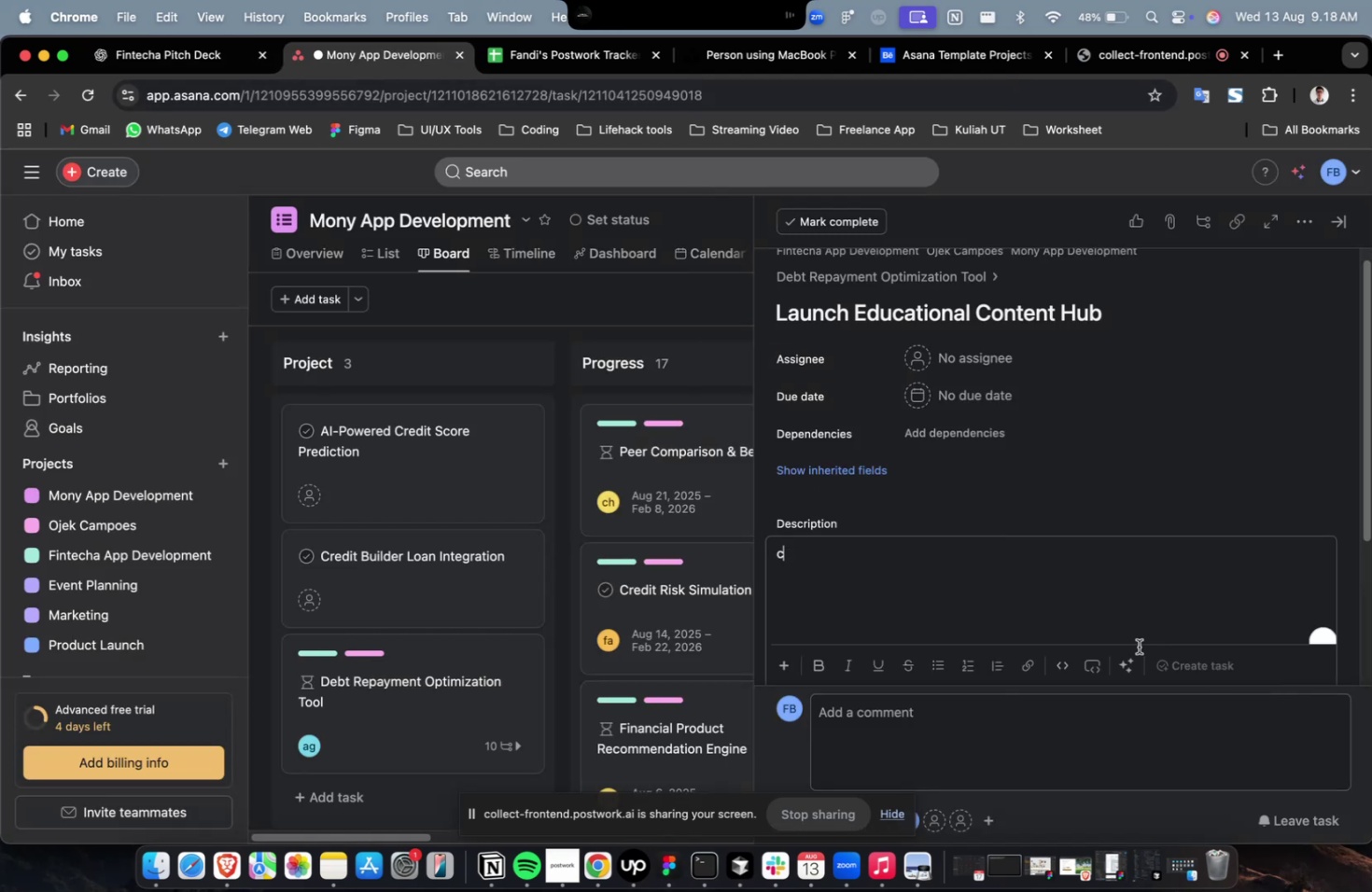 
hold_key(key=C, duration=0.32)
 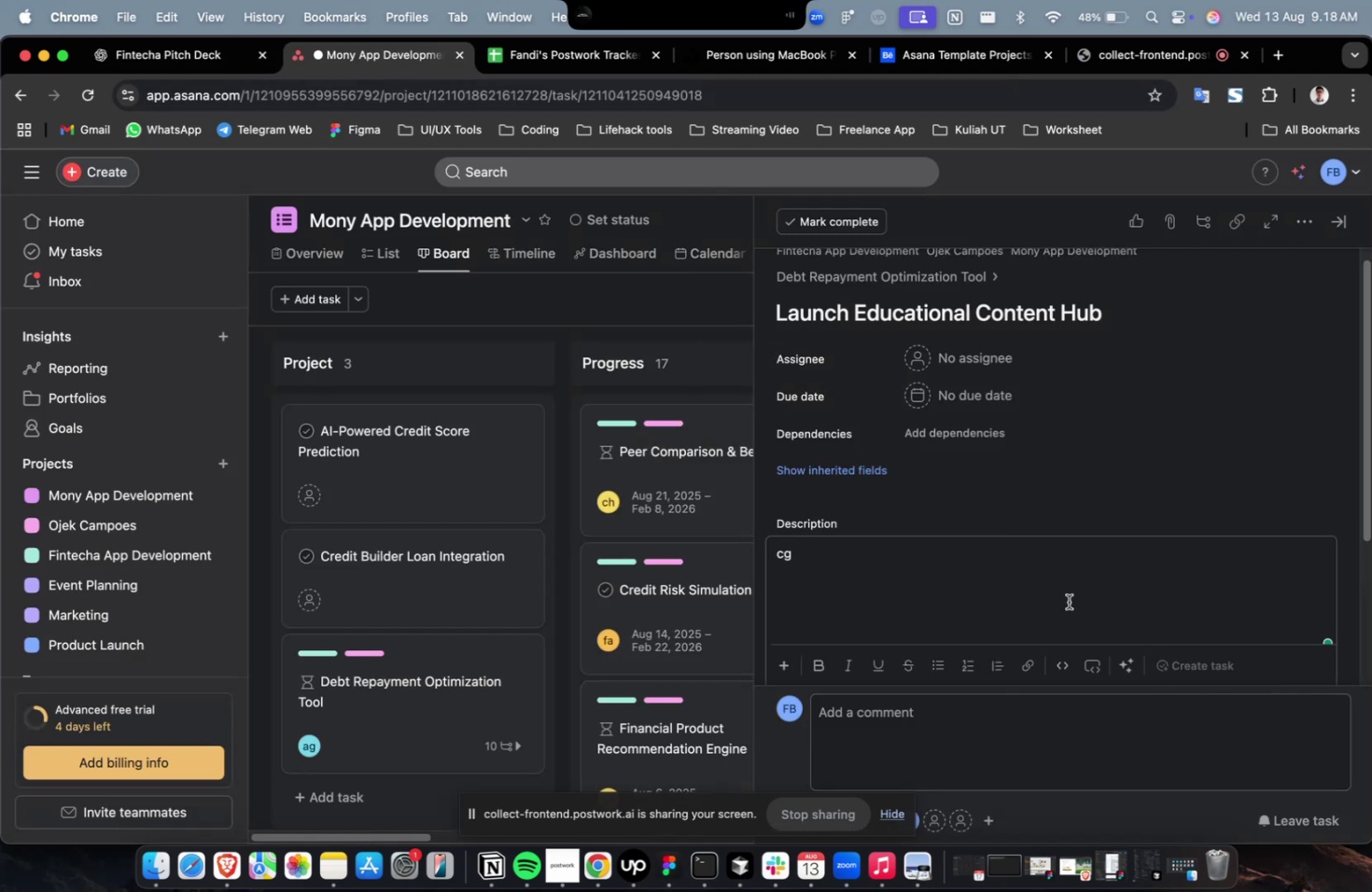 
key(G)
 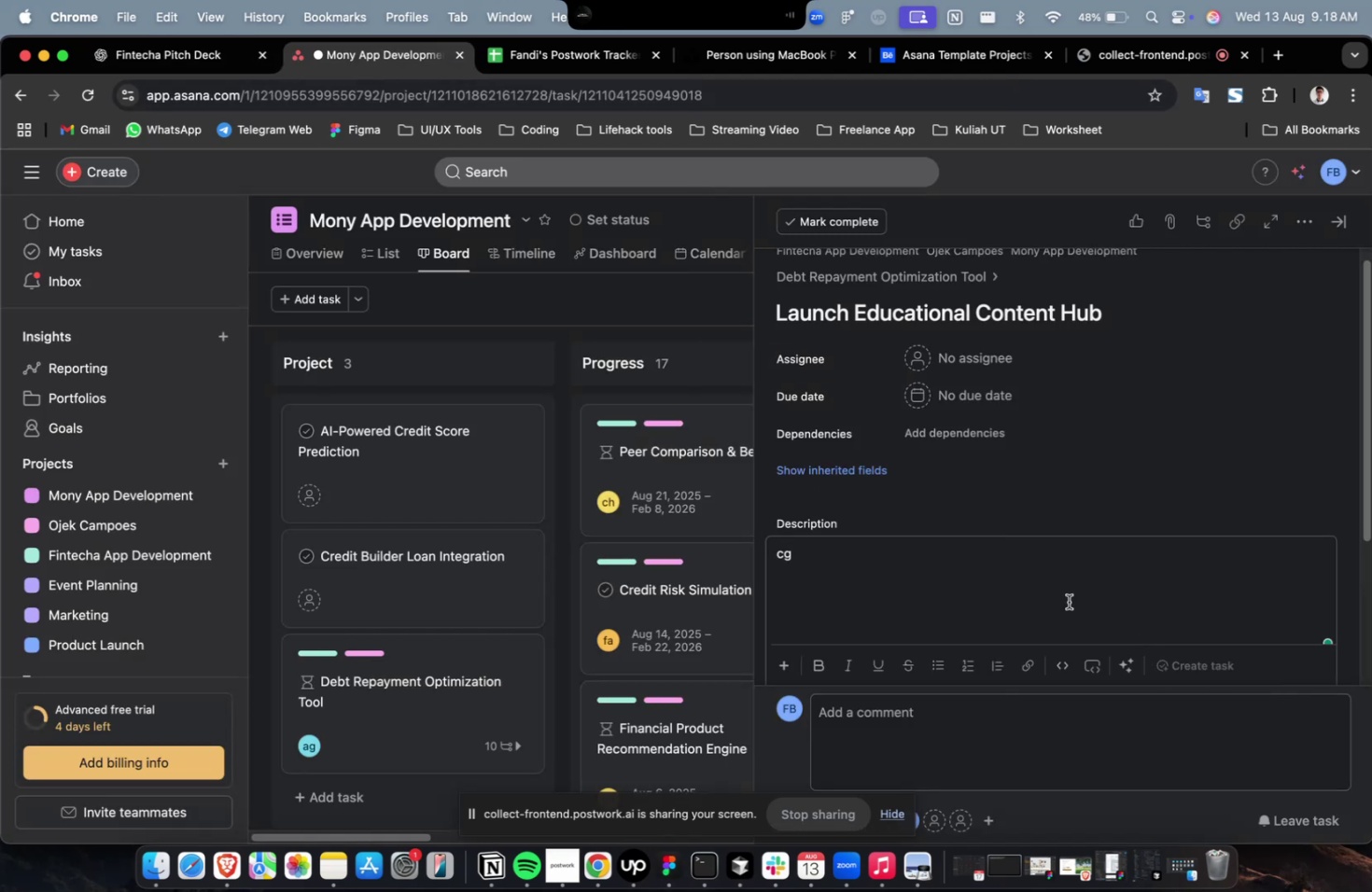 
key(Backspace)
 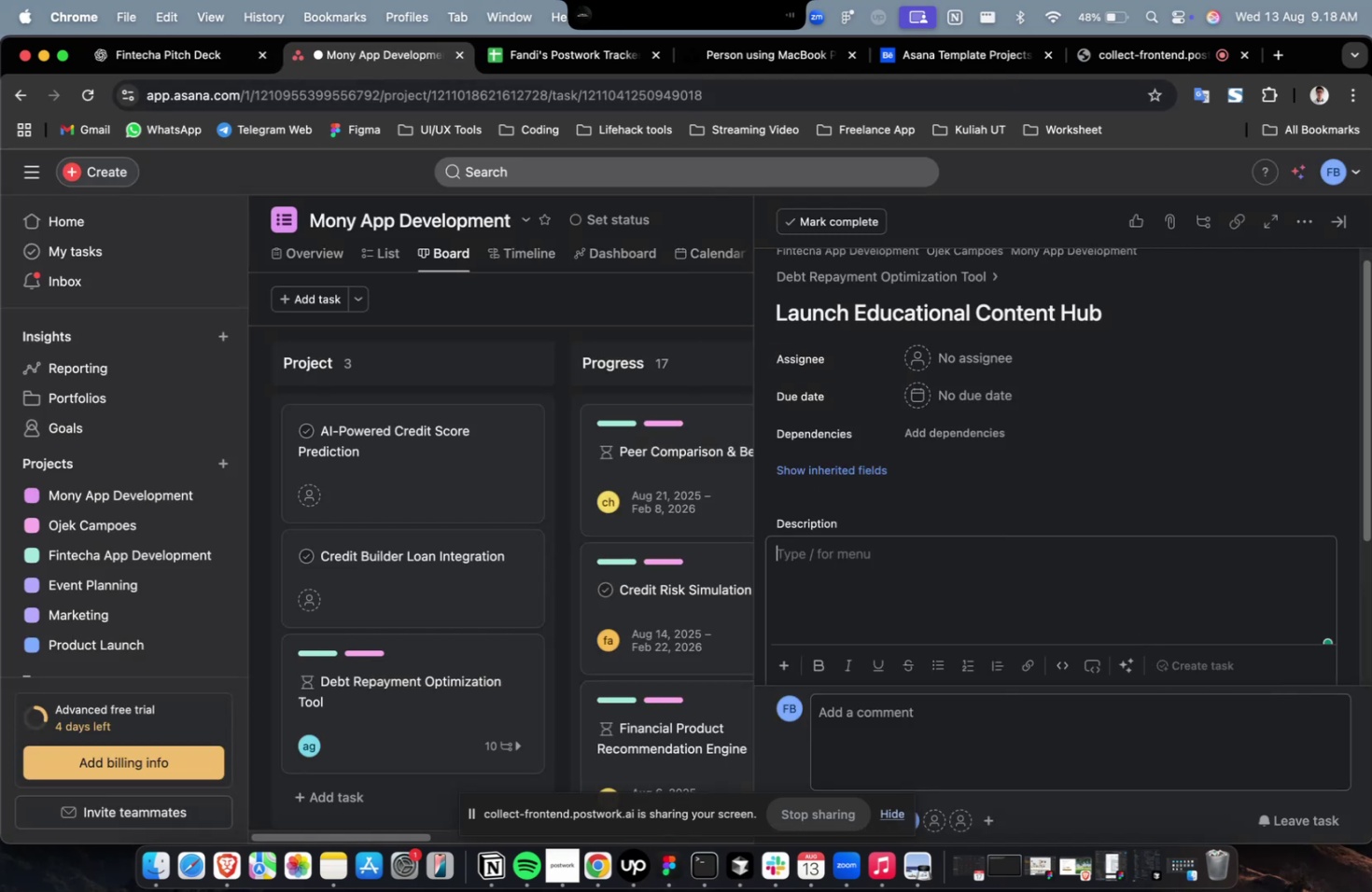 
key(Backspace)
 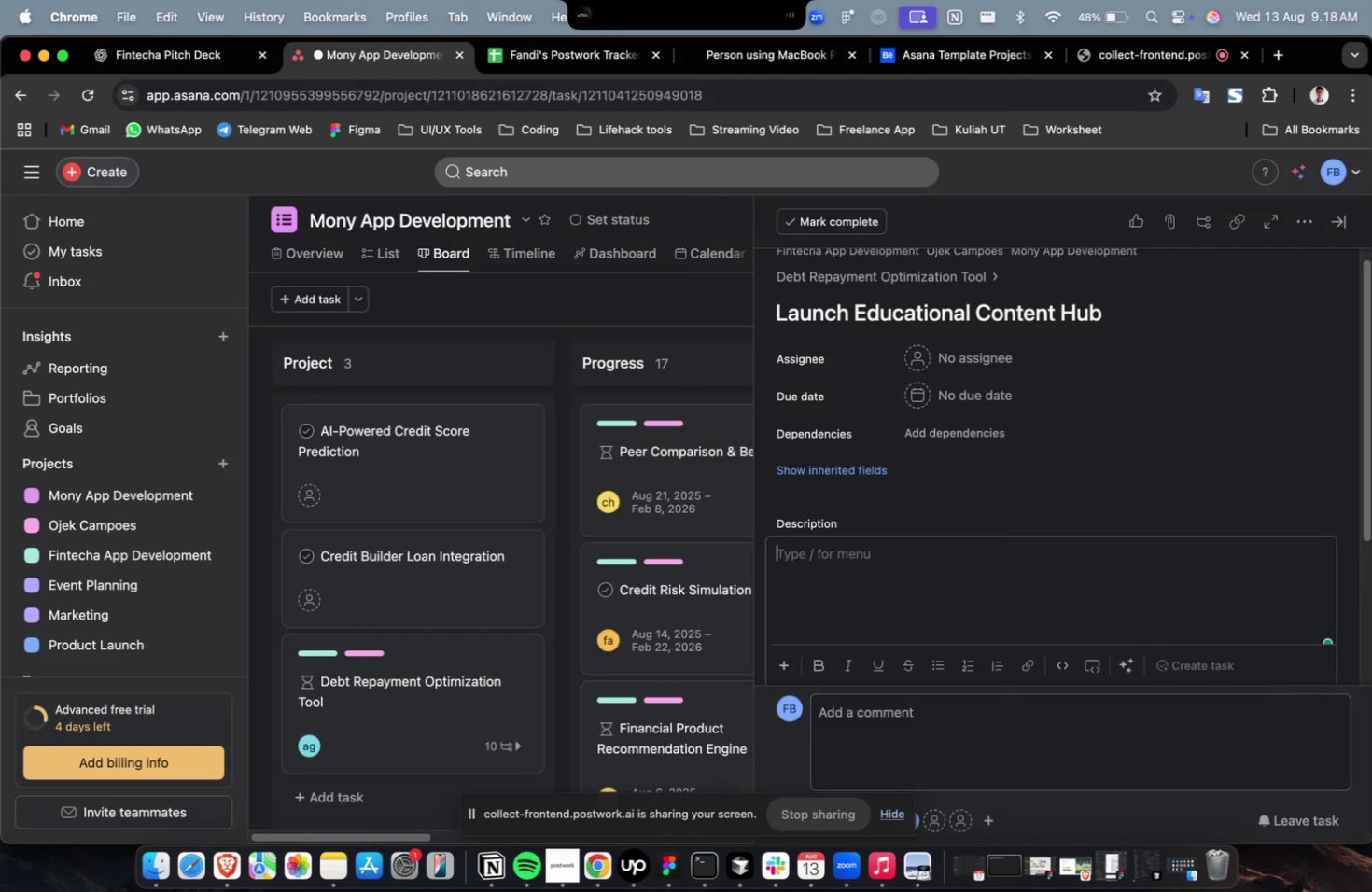 
key(Meta+CommandLeft)
 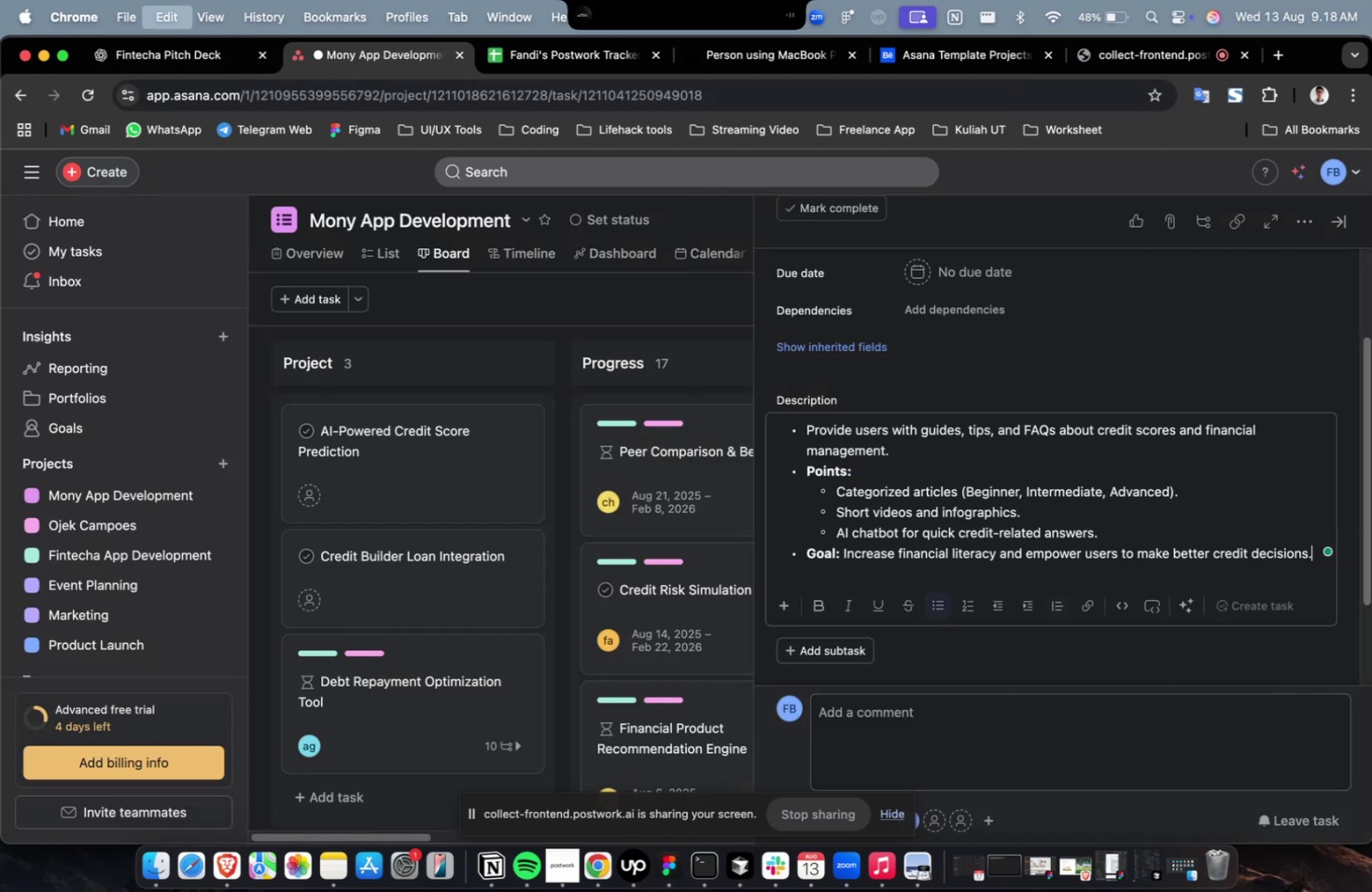 
key(Meta+V)
 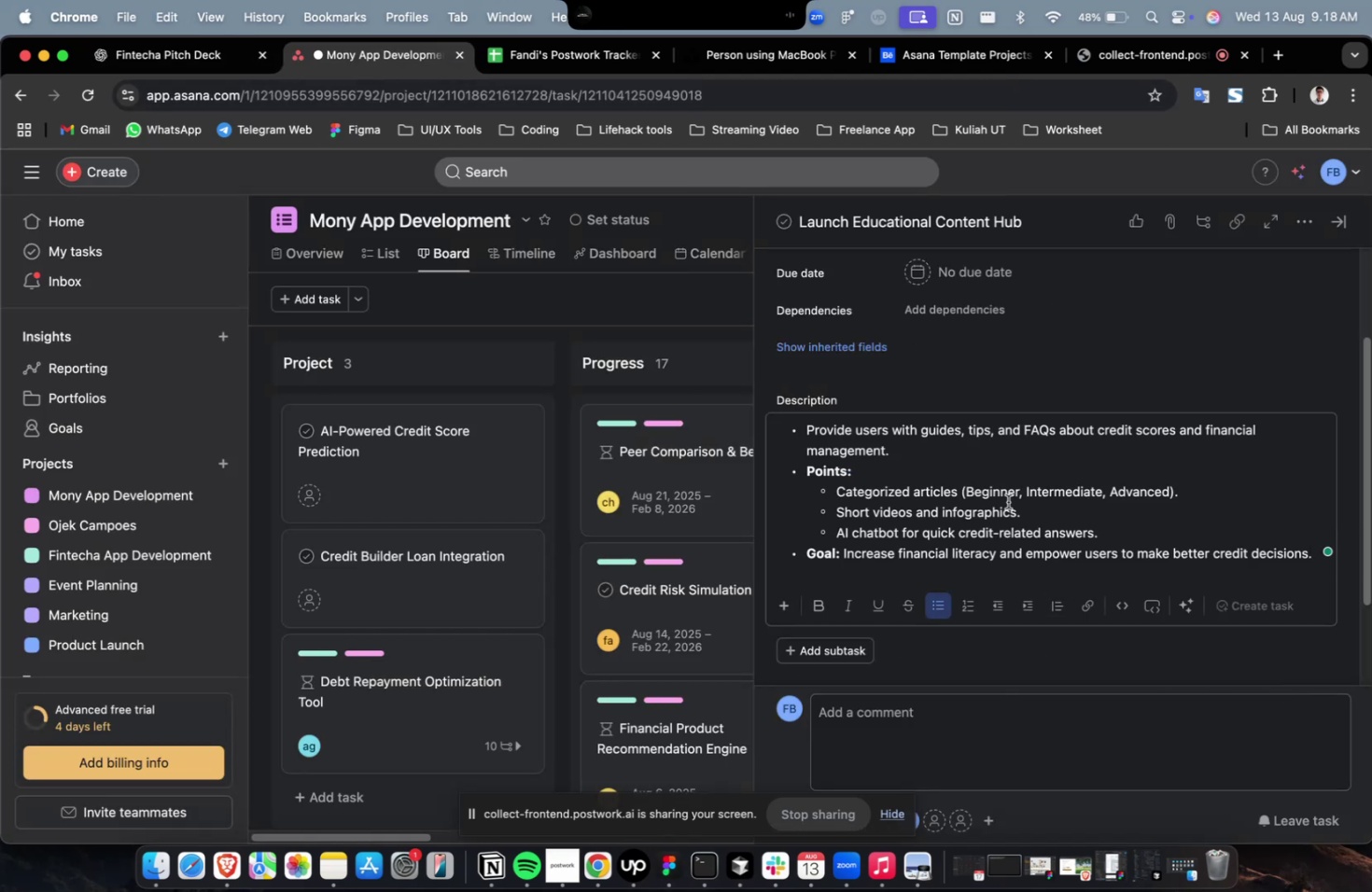 
scroll: coordinate [970, 463], scroll_direction: up, amount: 4.0
 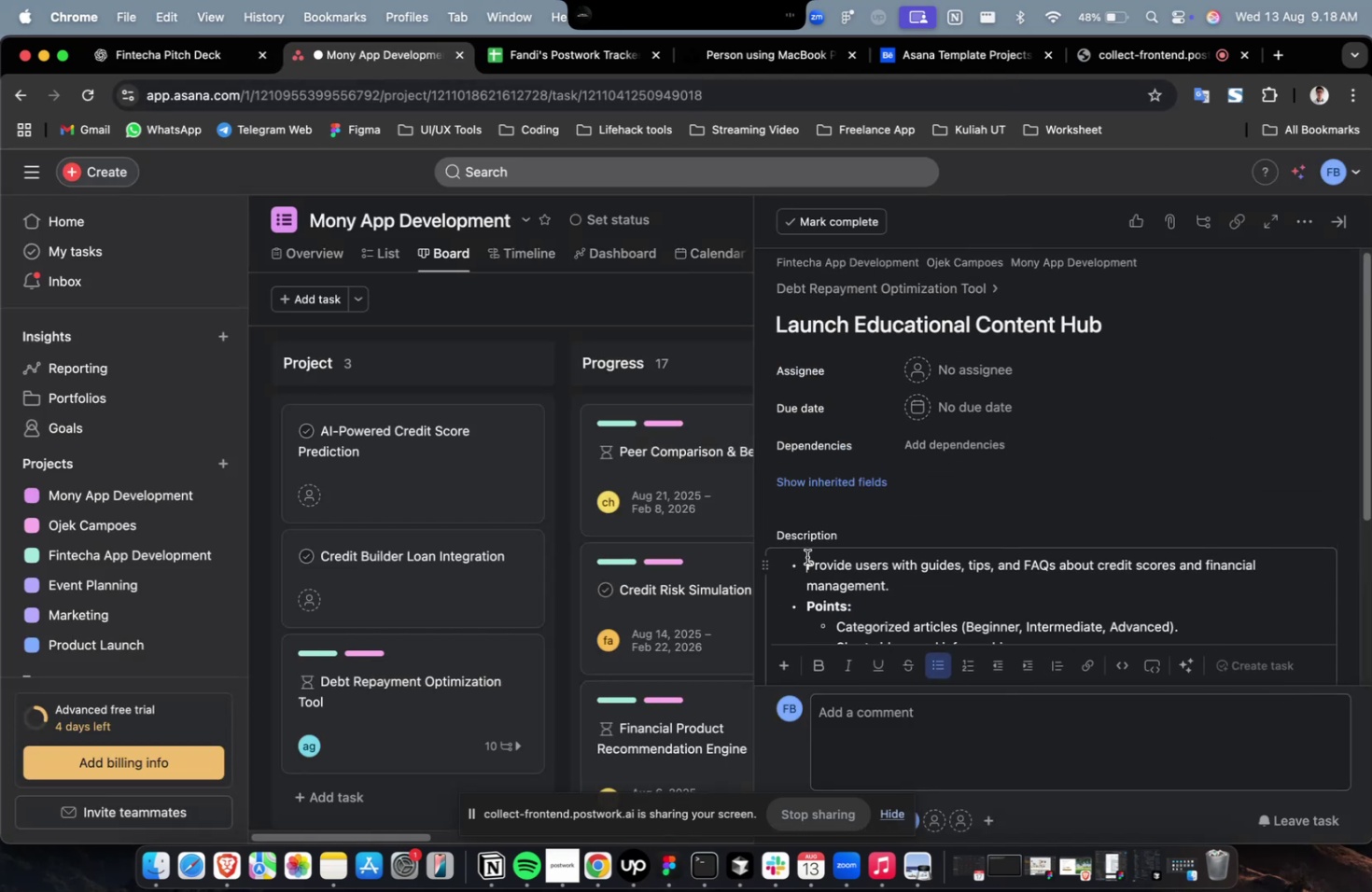 
key(Backspace)
 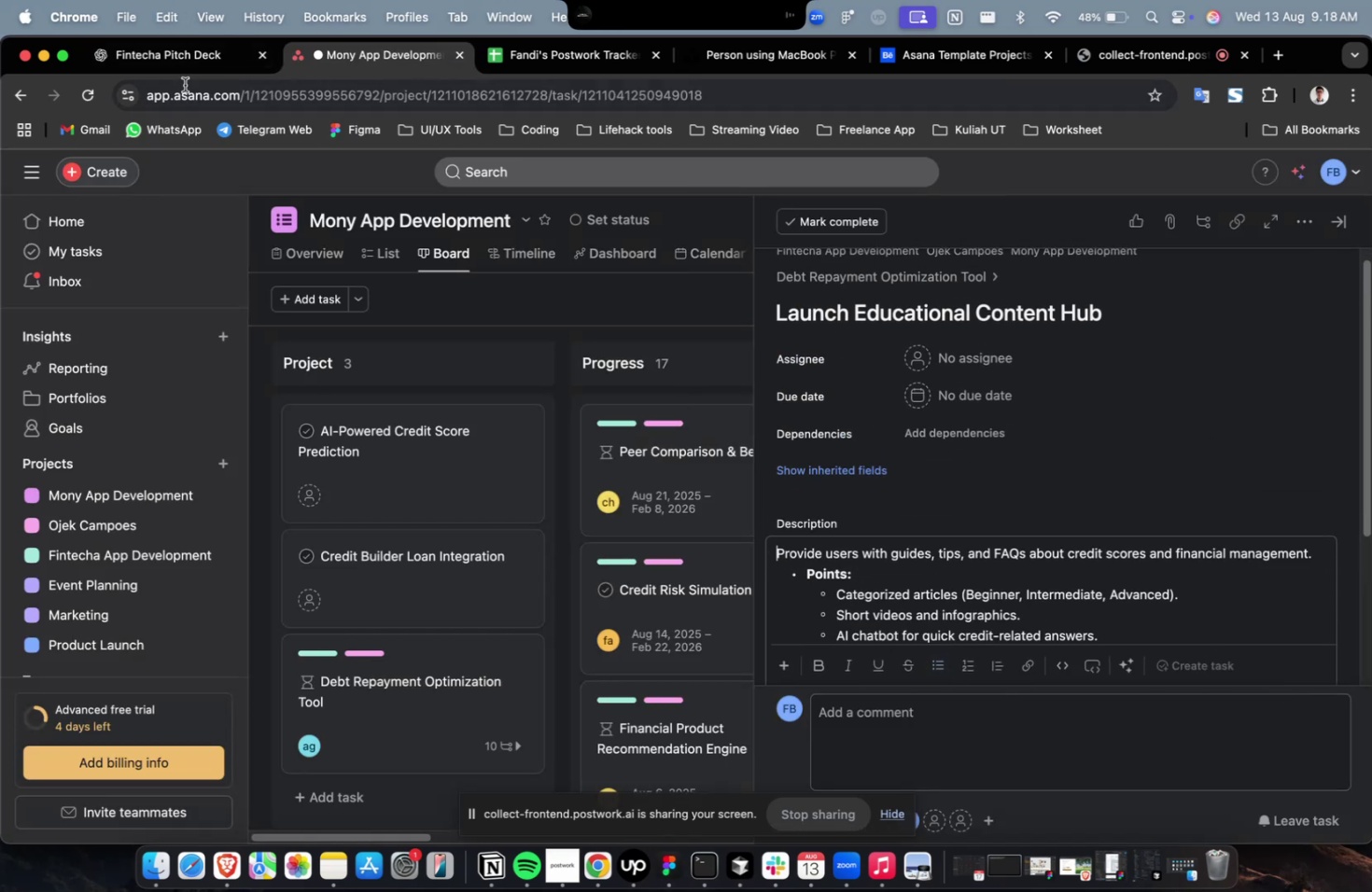 
left_click([189, 62])
 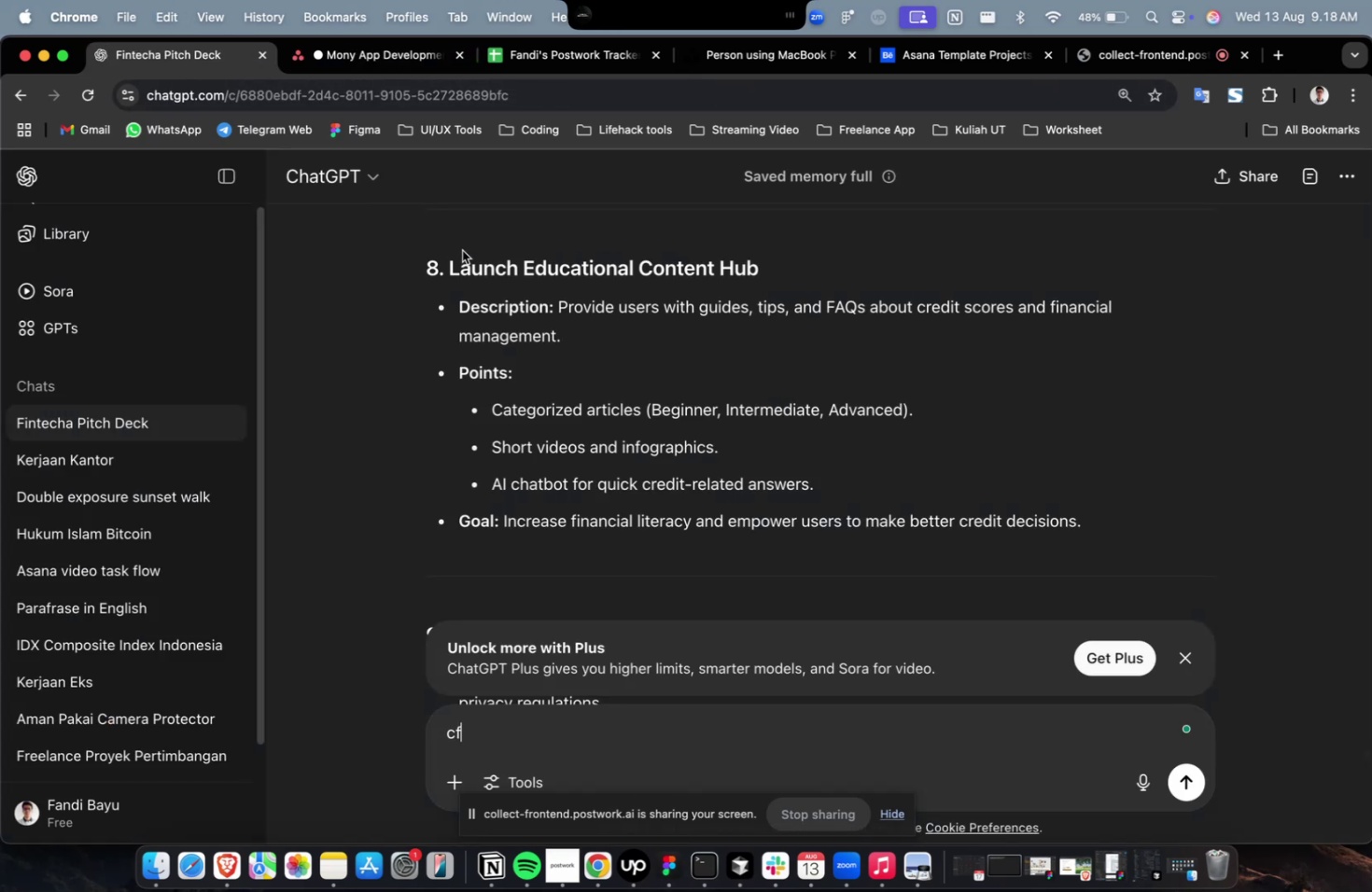 
scroll: coordinate [461, 253], scroll_direction: up, amount: 1.0
 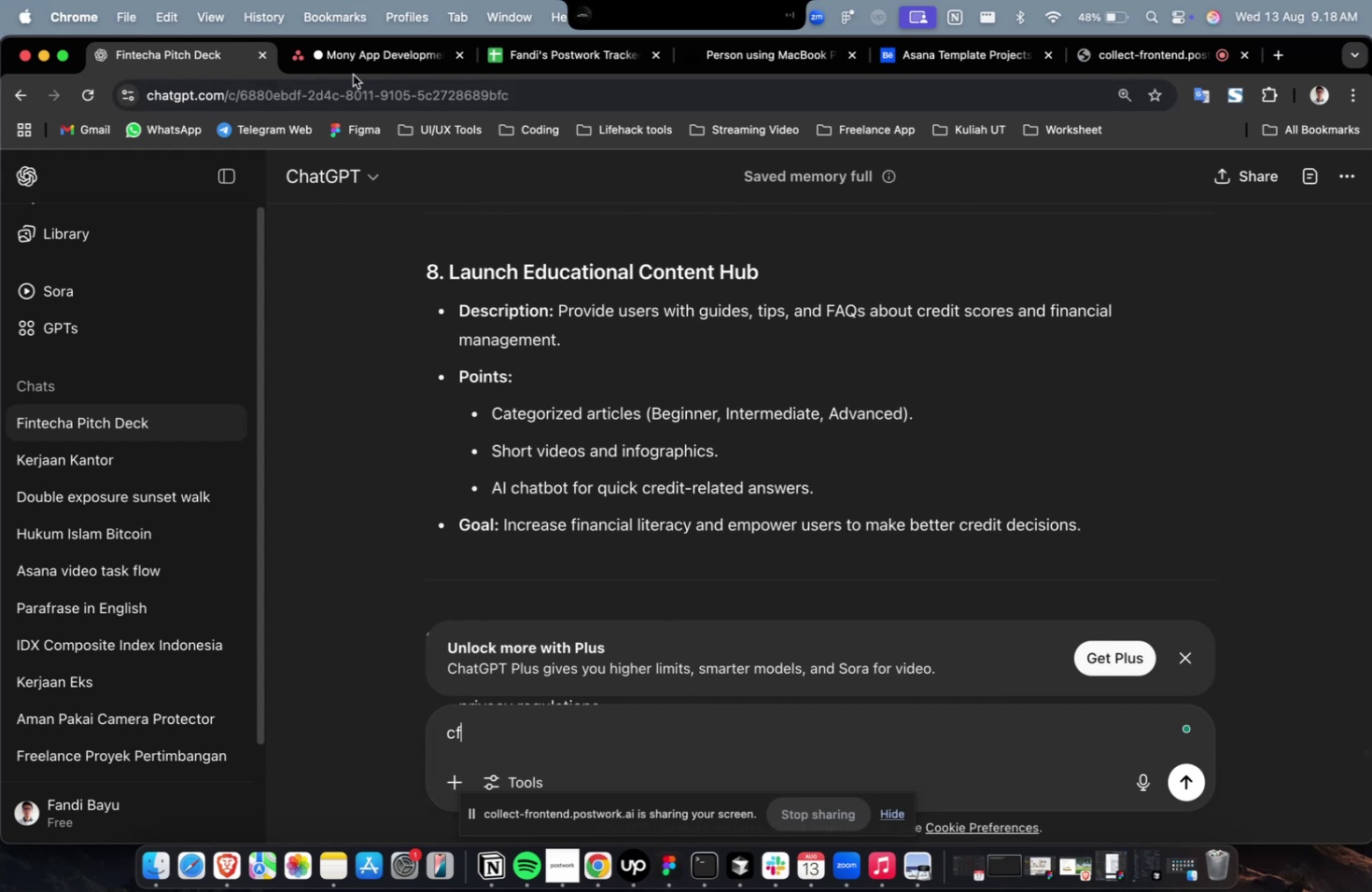 
left_click([355, 66])
 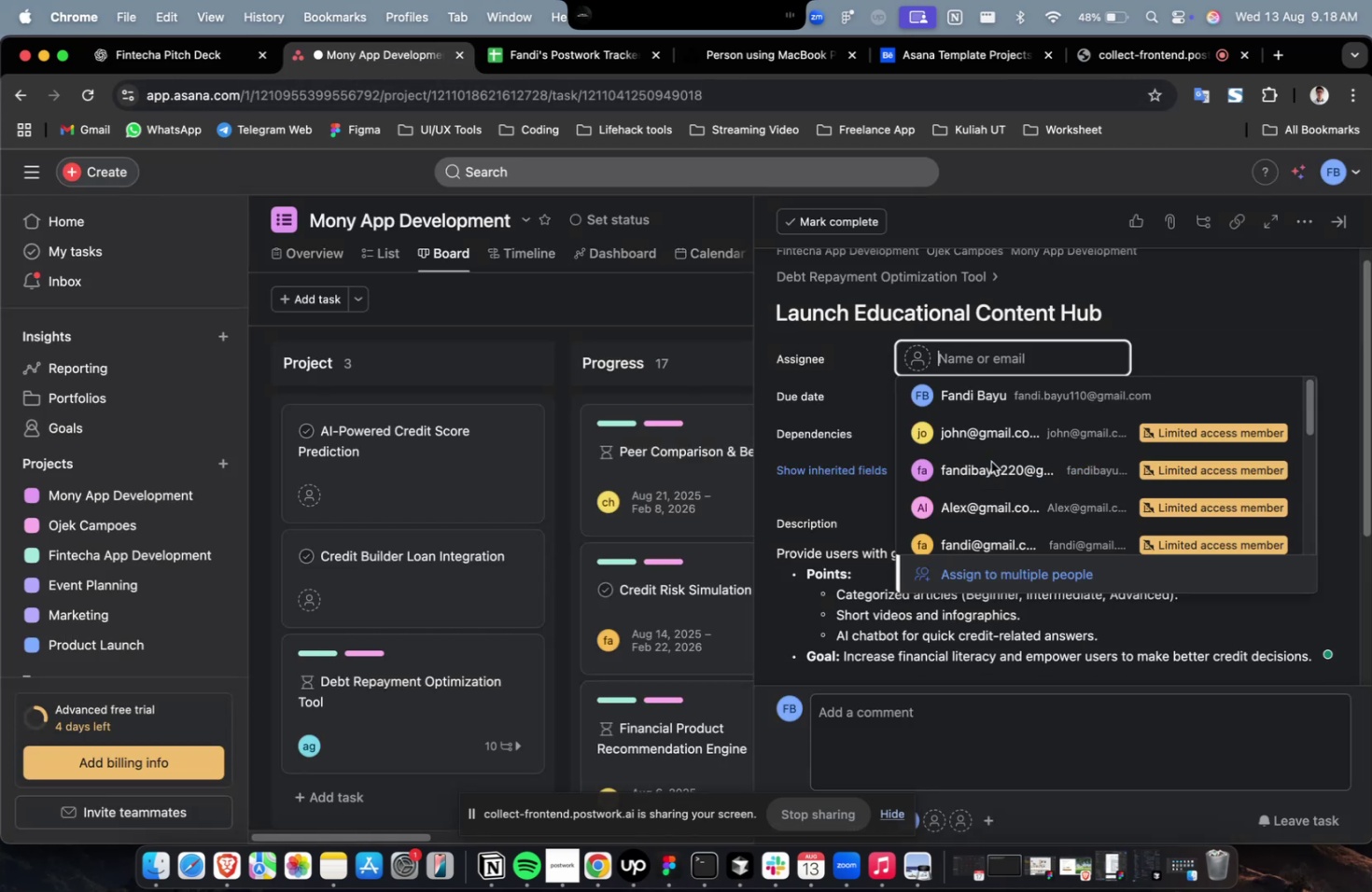 
double_click([988, 458])
 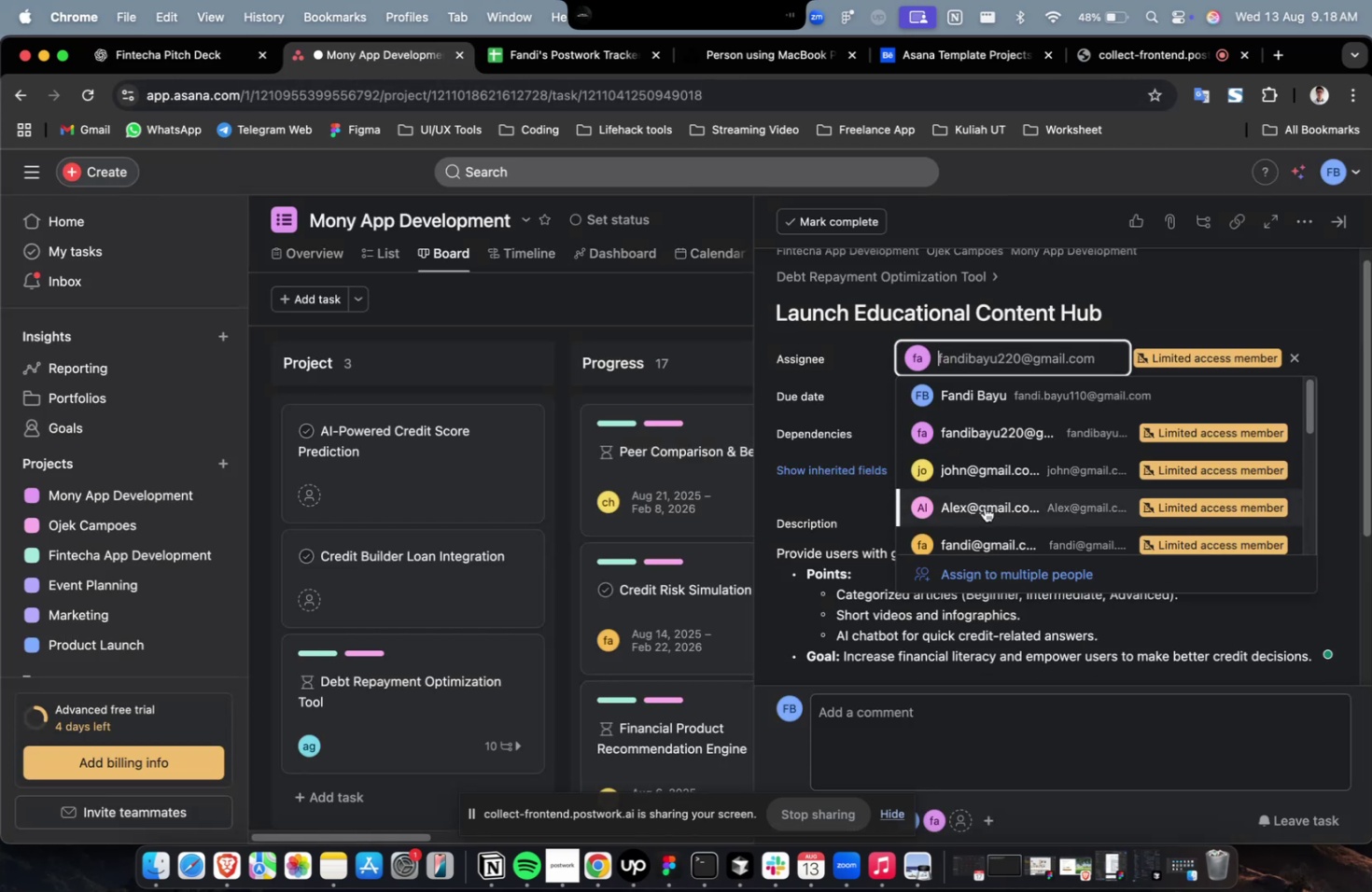 
triple_click([985, 507])
 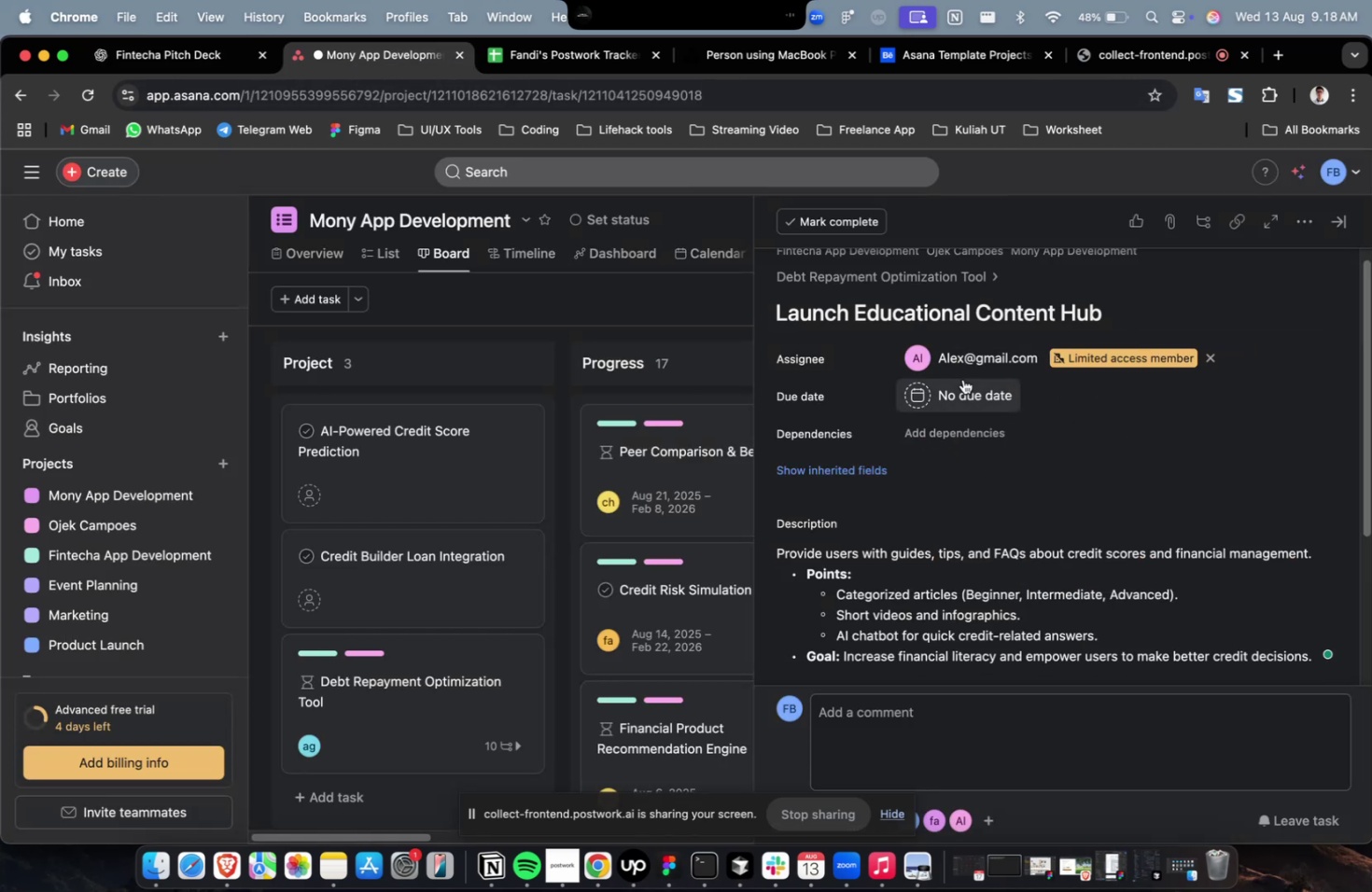 
triple_click([962, 379])
 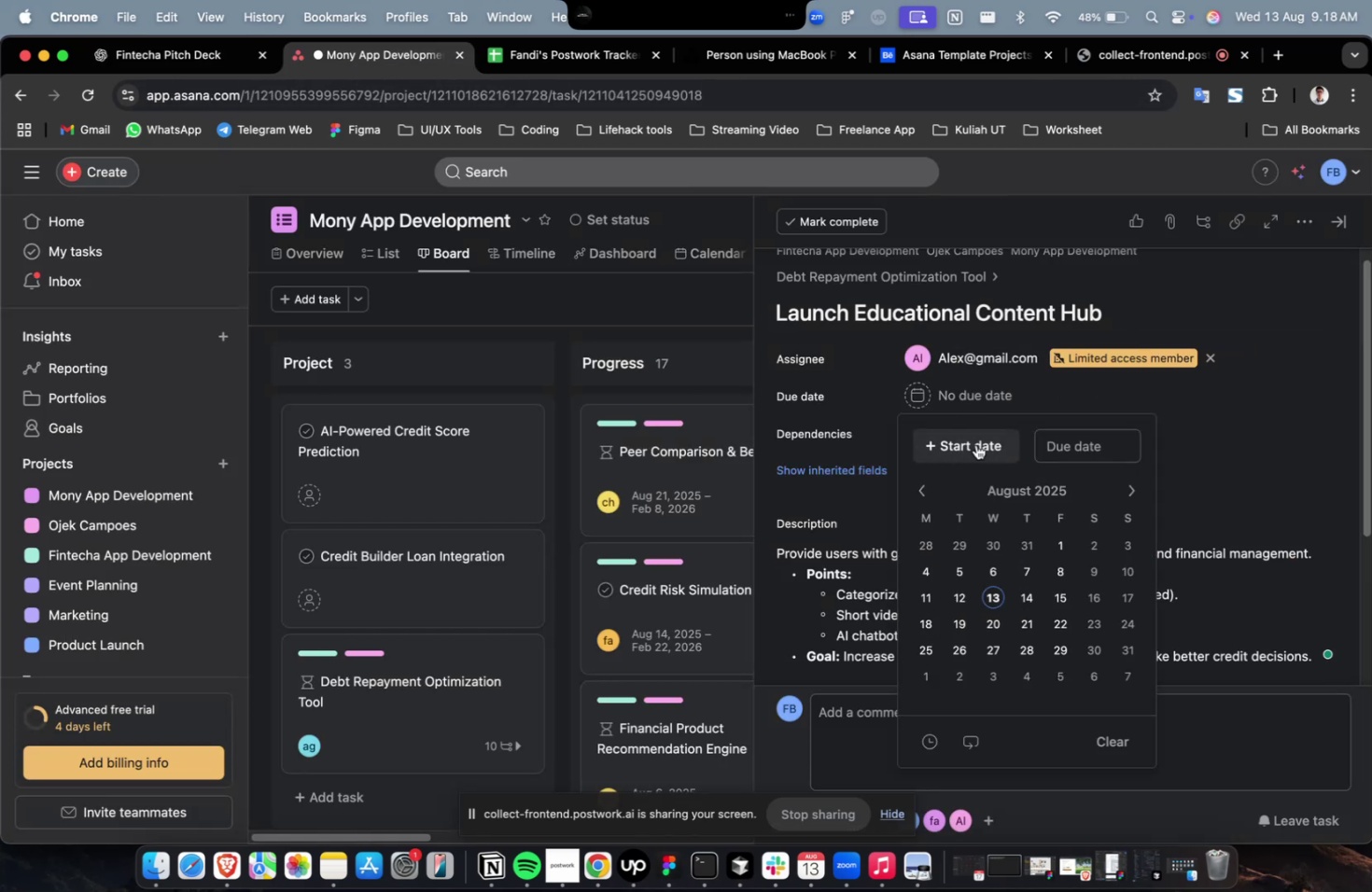 
triple_click([975, 444])
 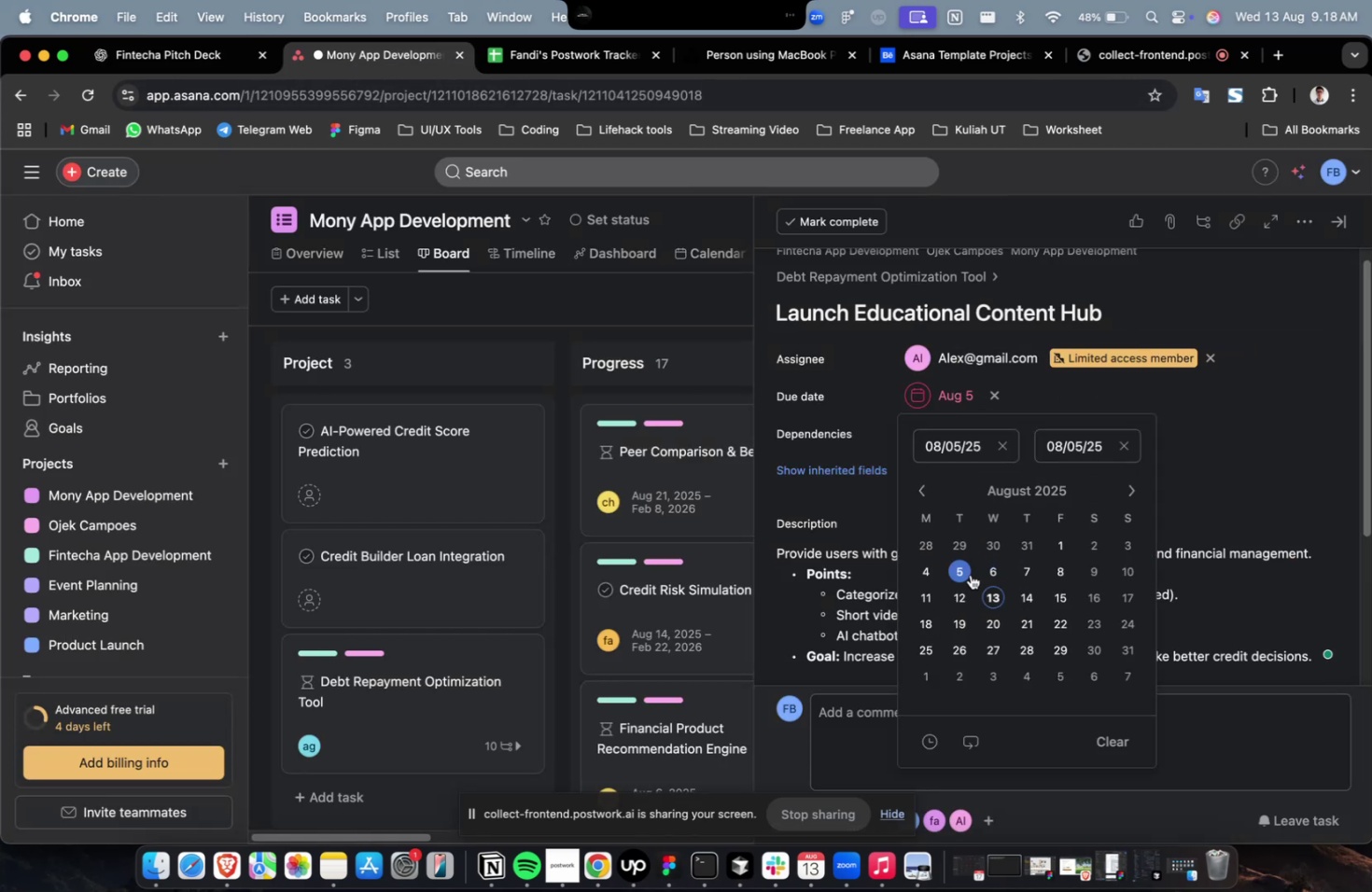 
triple_click([970, 574])
 